 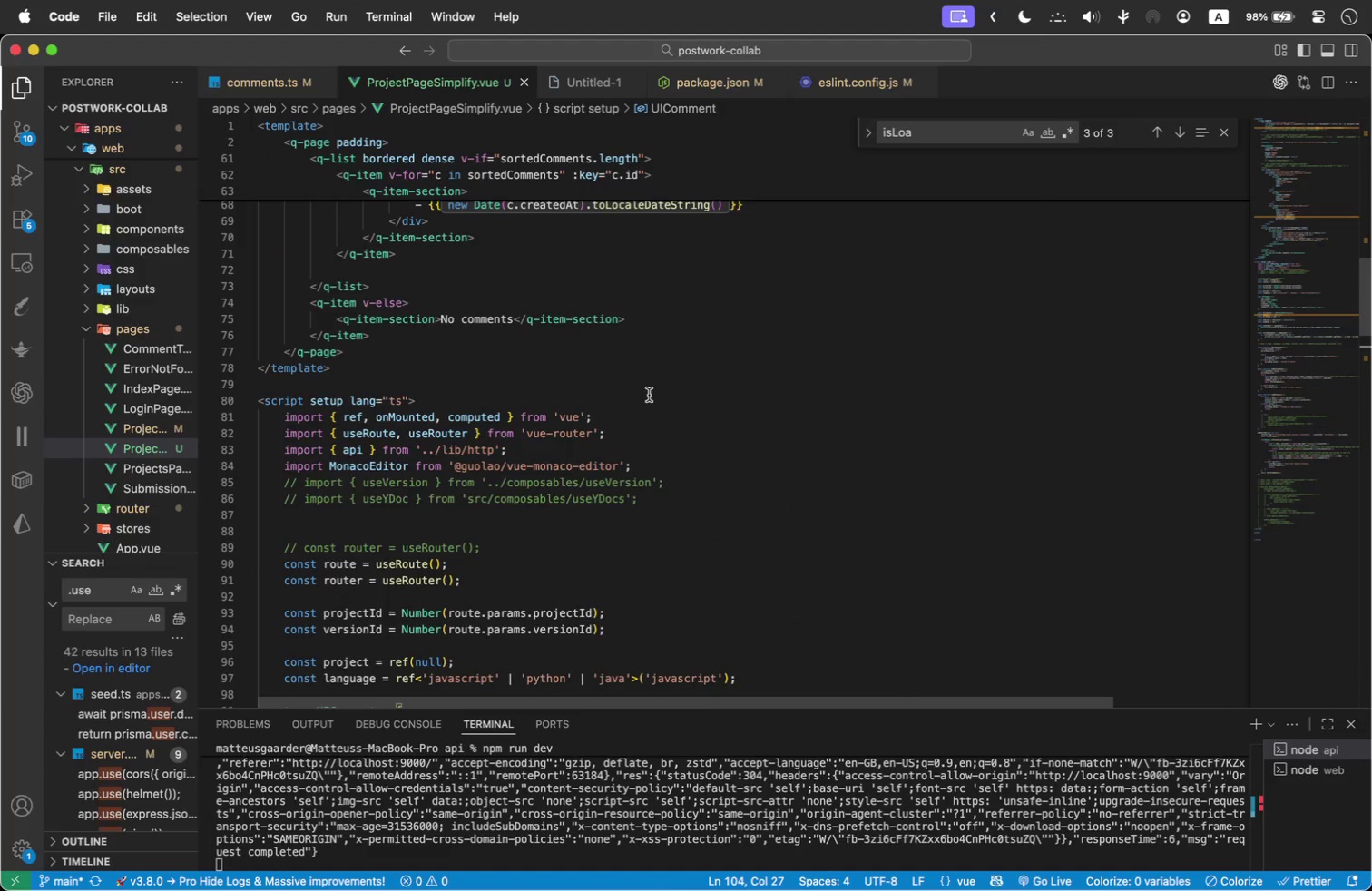 
scroll: coordinate [647, 394], scroll_direction: up, amount: 22.0
 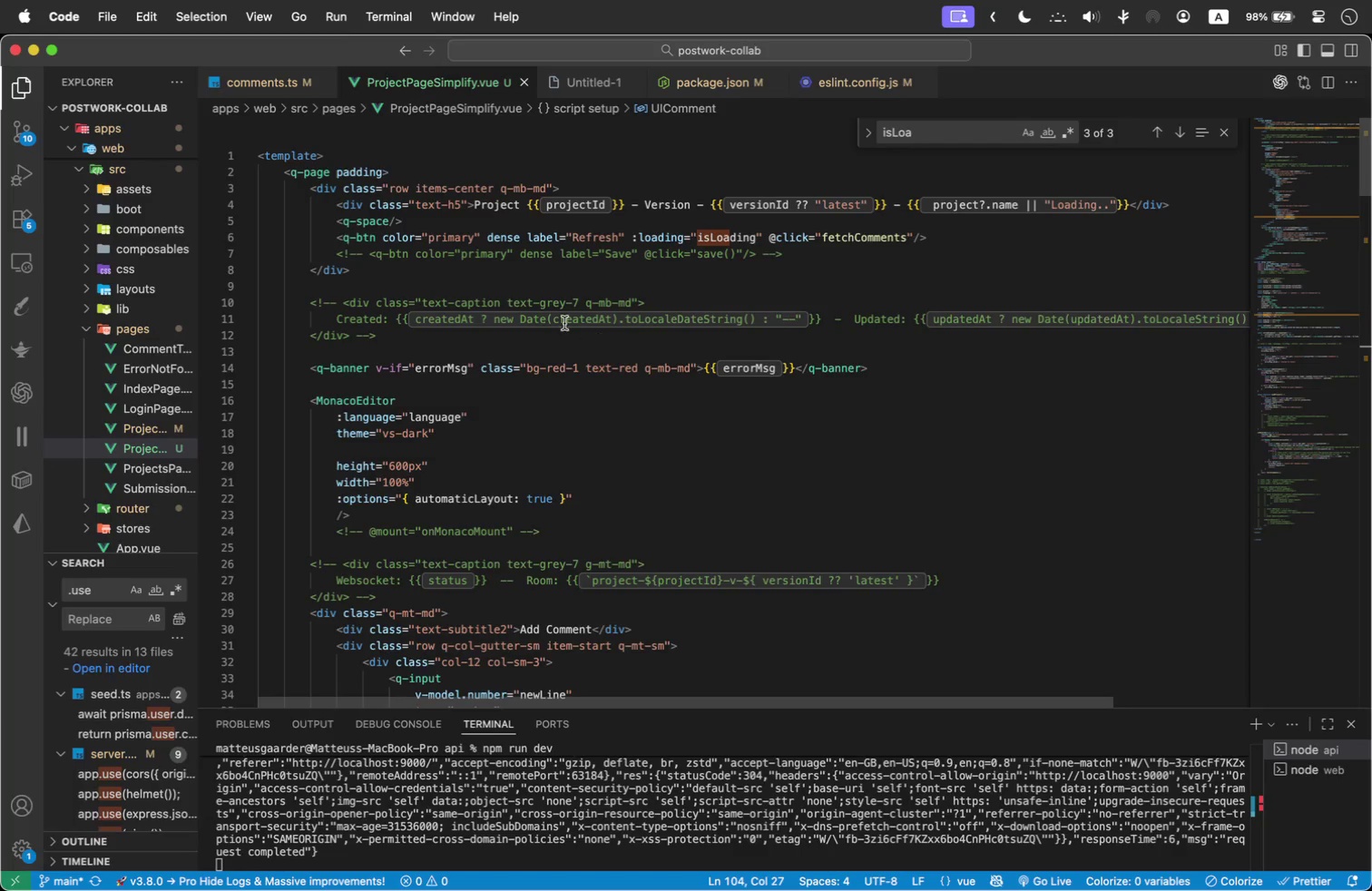 
wait(11.18)
 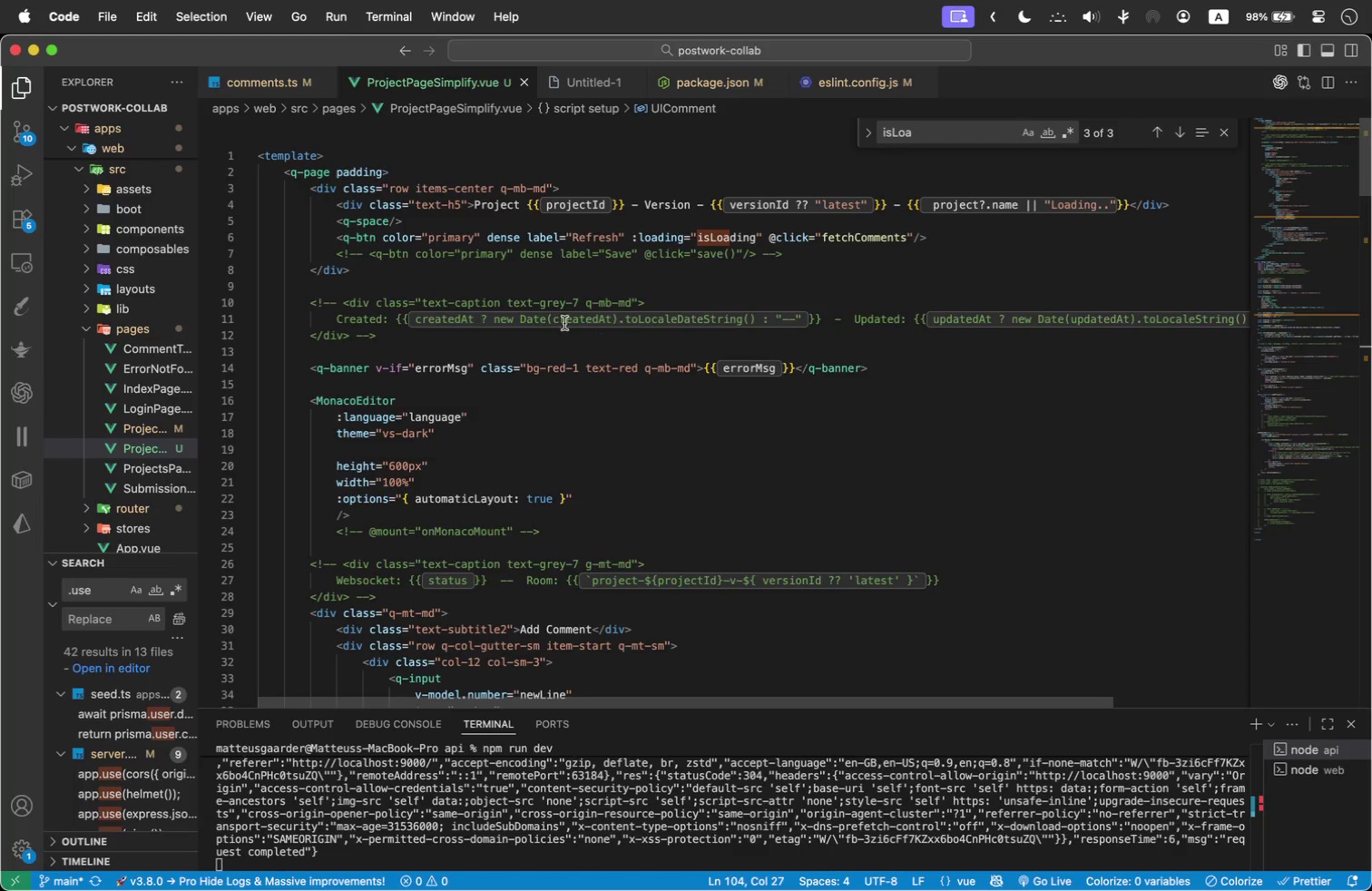 
left_click_drag(start_coordinate=[563, 534], to_coordinate=[336, 535])
 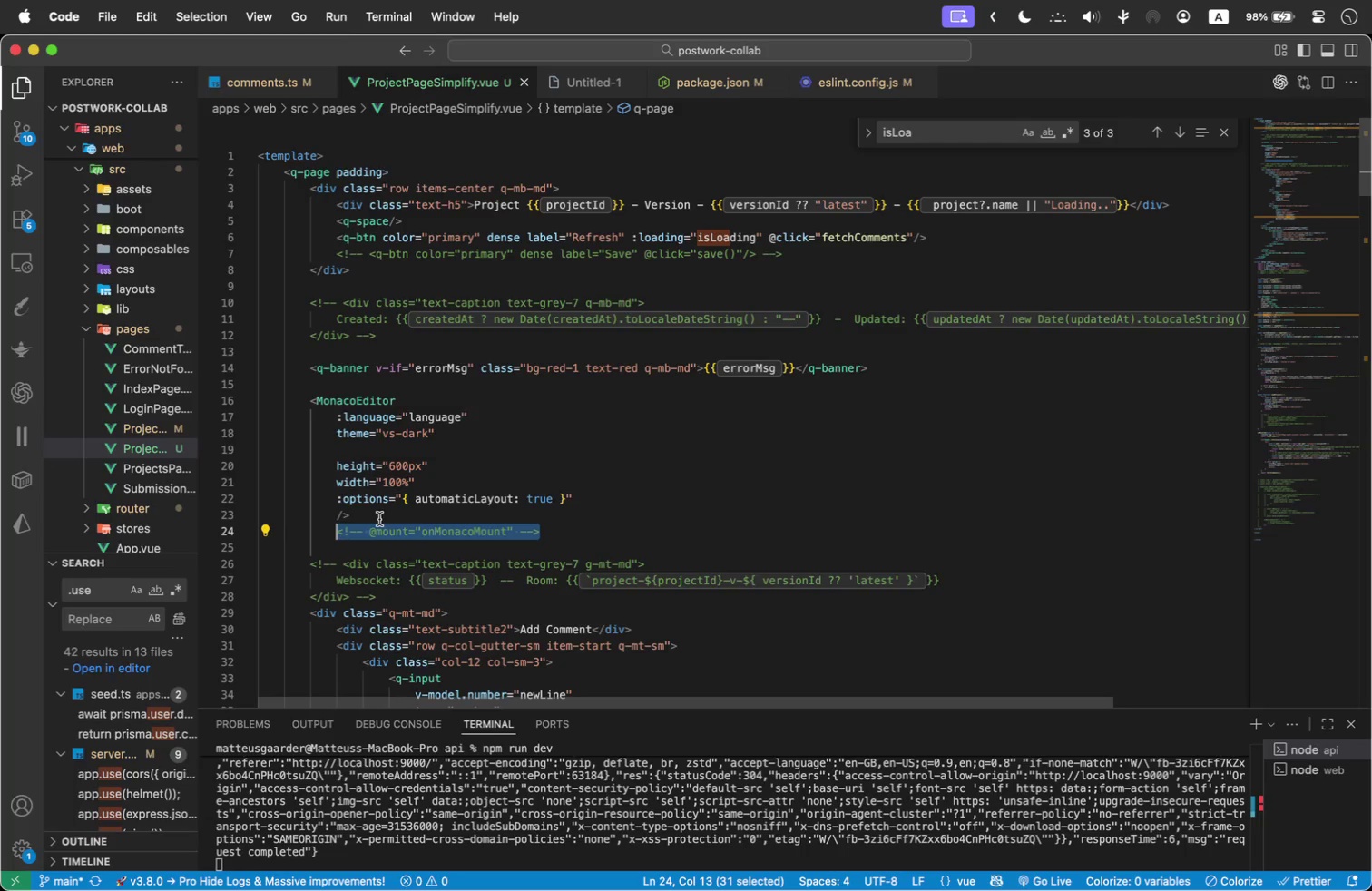 
key(Alt+ArrowUp)
 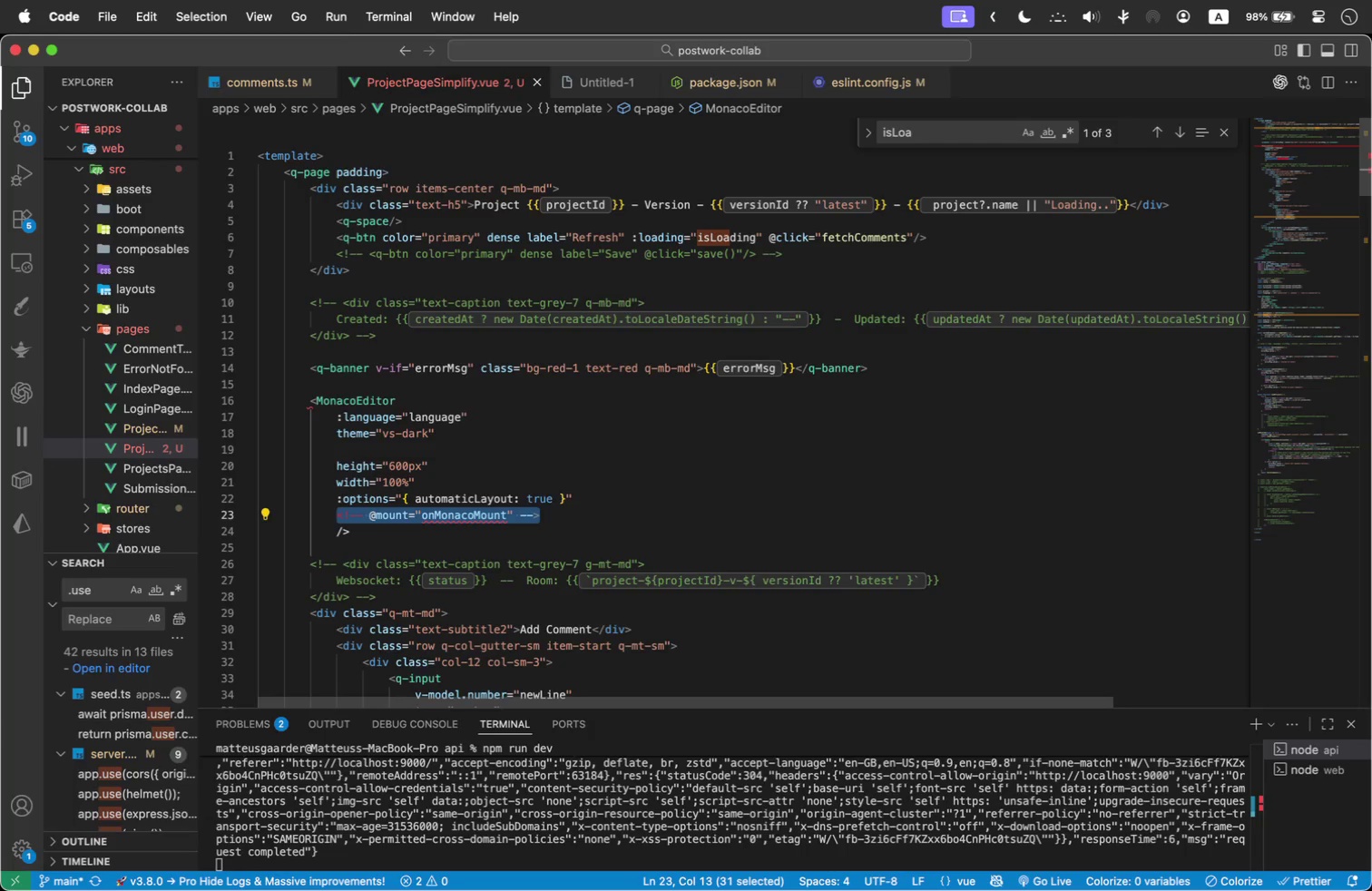 
key(Meta+Slash)
 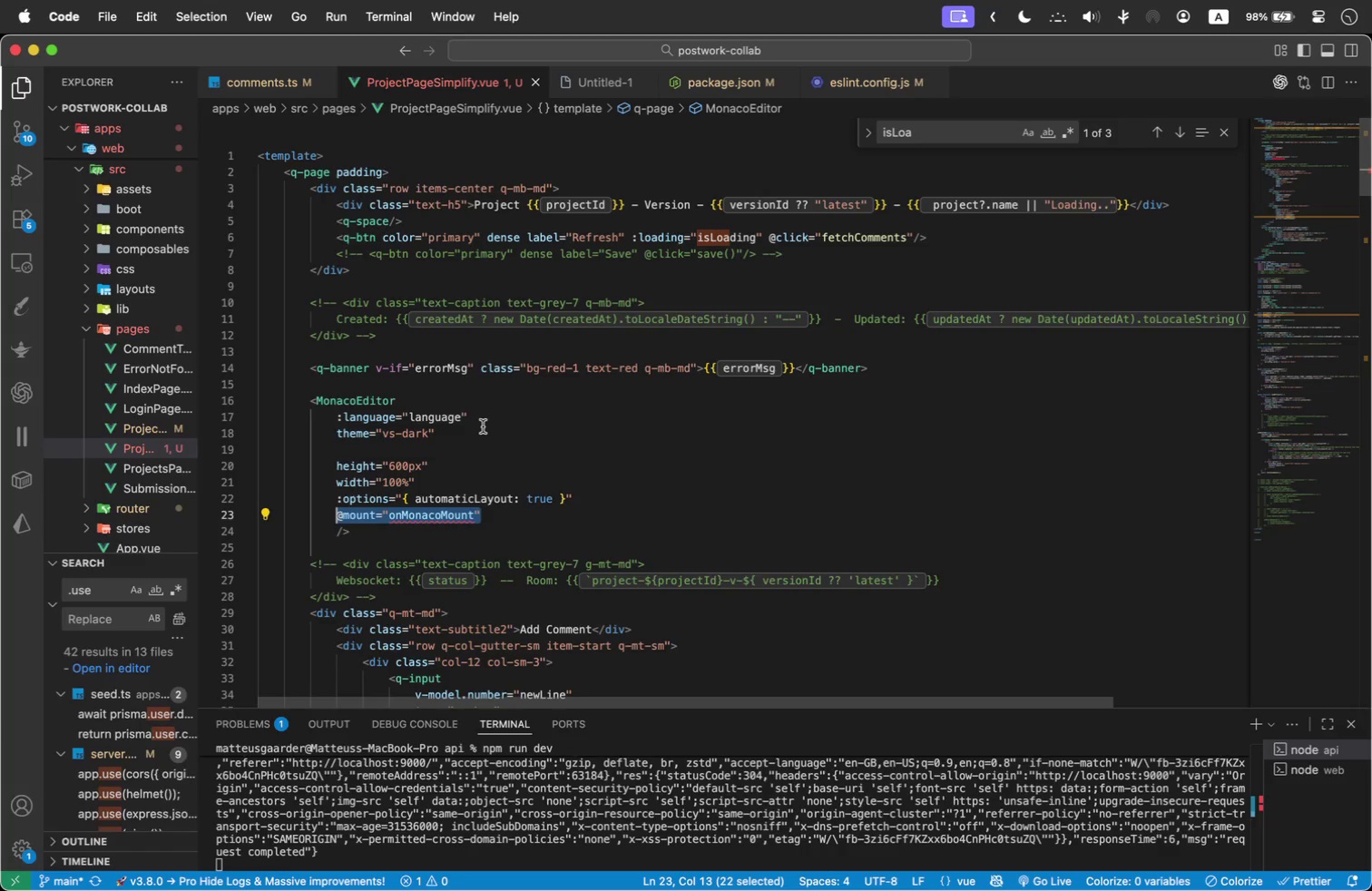 
left_click([505, 452])
 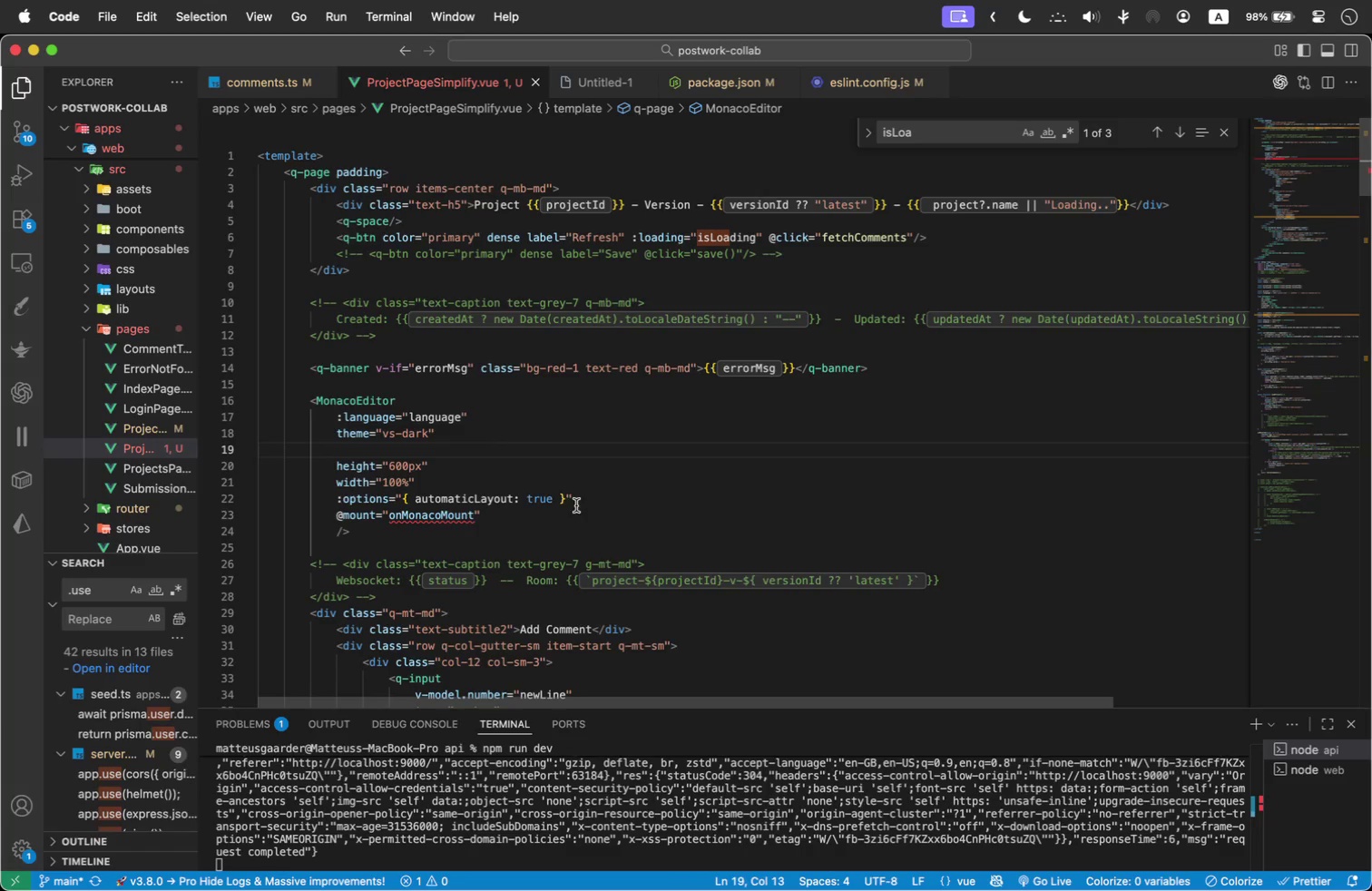 
scroll: coordinate [613, 517], scroll_direction: down, amount: 1.0
 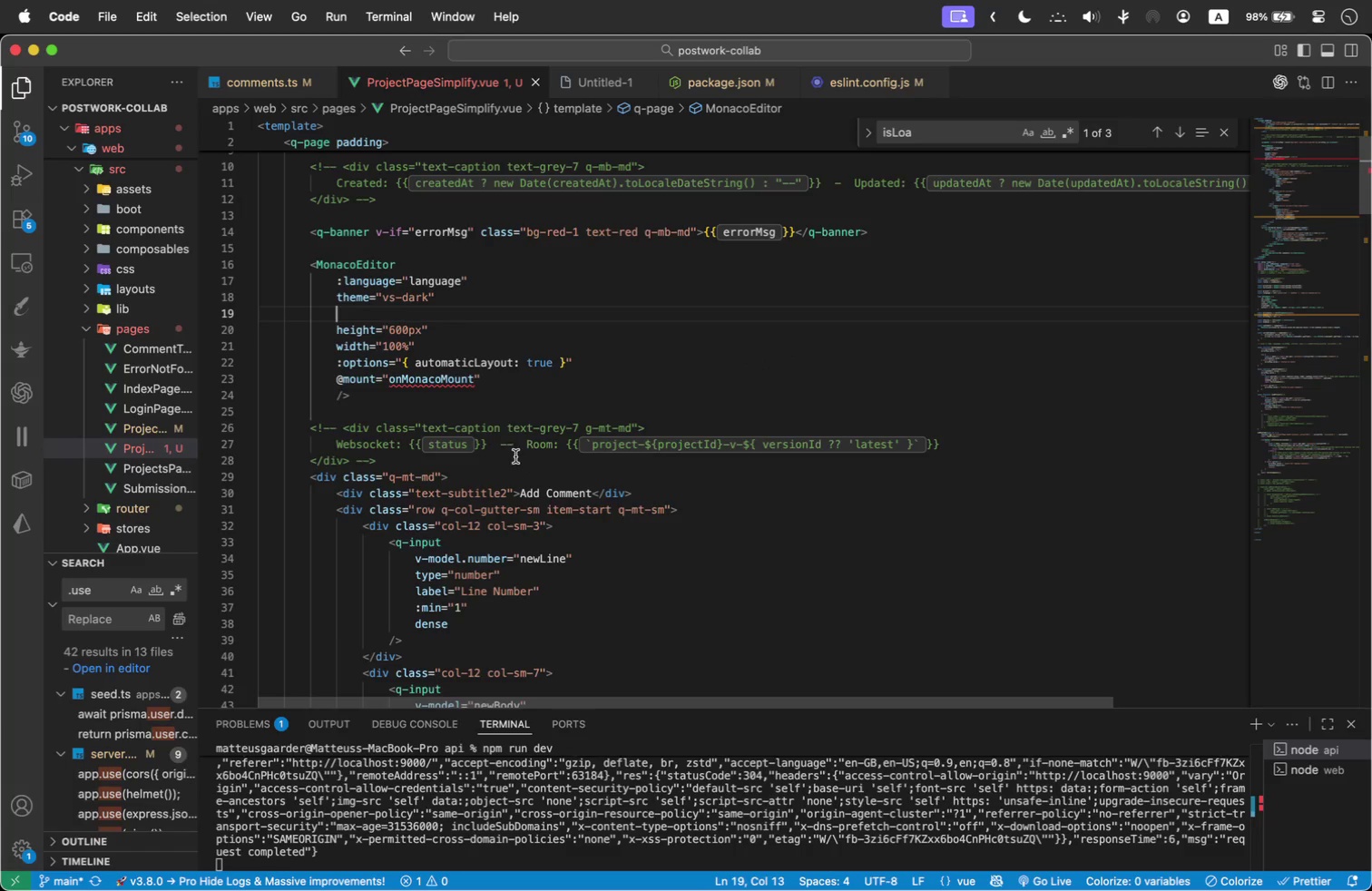 
wait(8.4)
 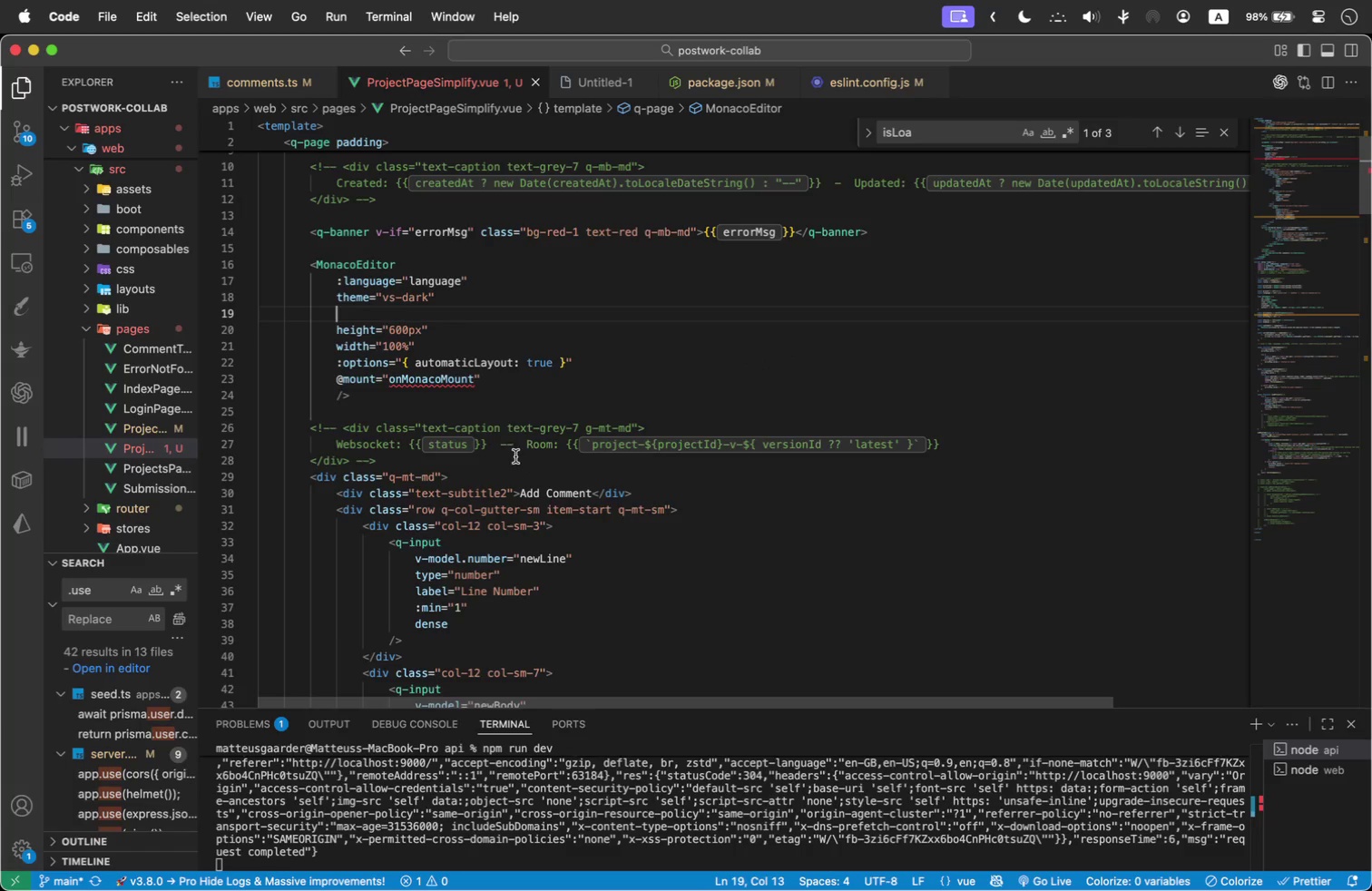 
scroll: coordinate [532, 568], scroll_direction: down, amount: 2.0
 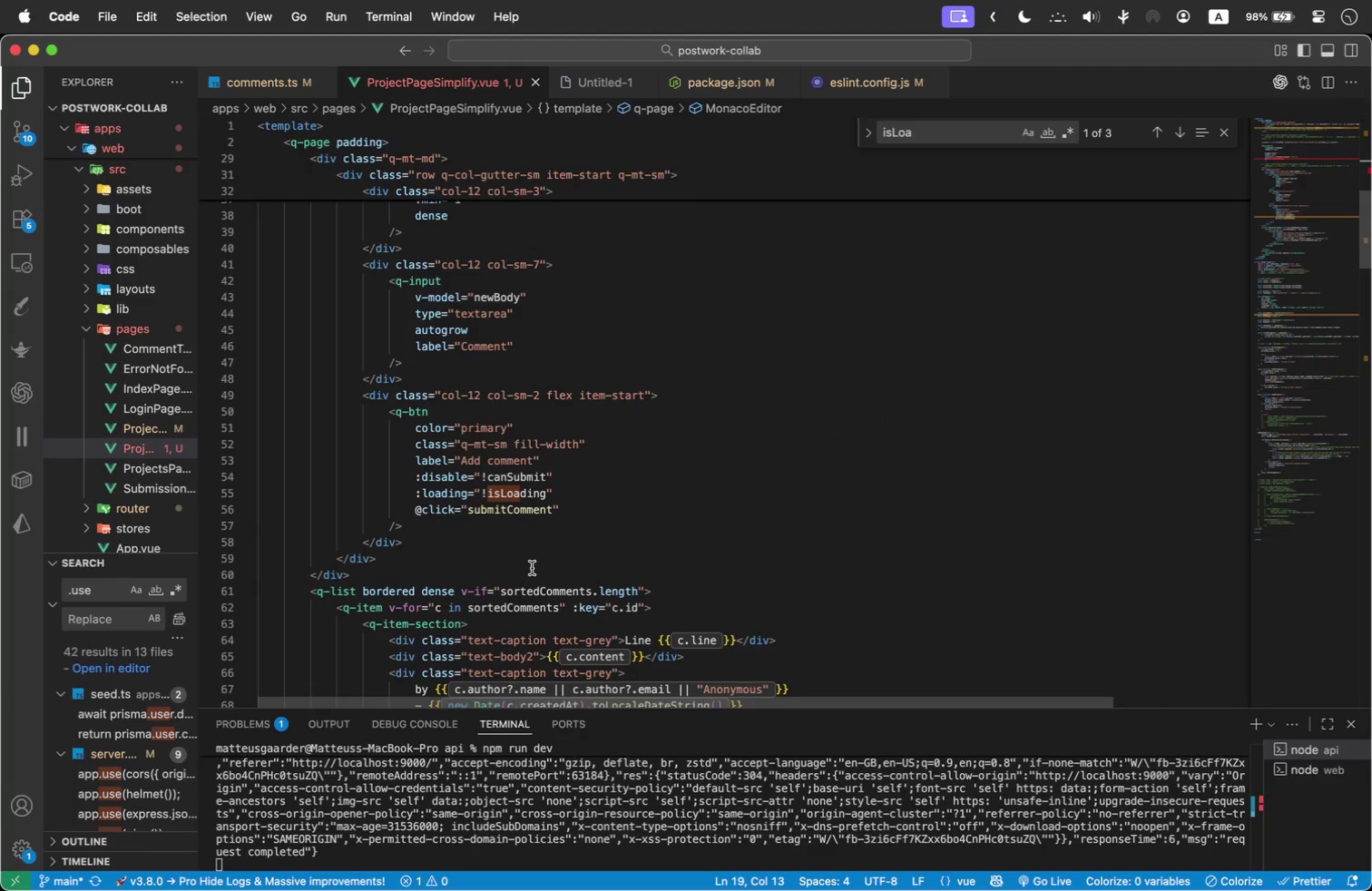 
wait(6.21)
 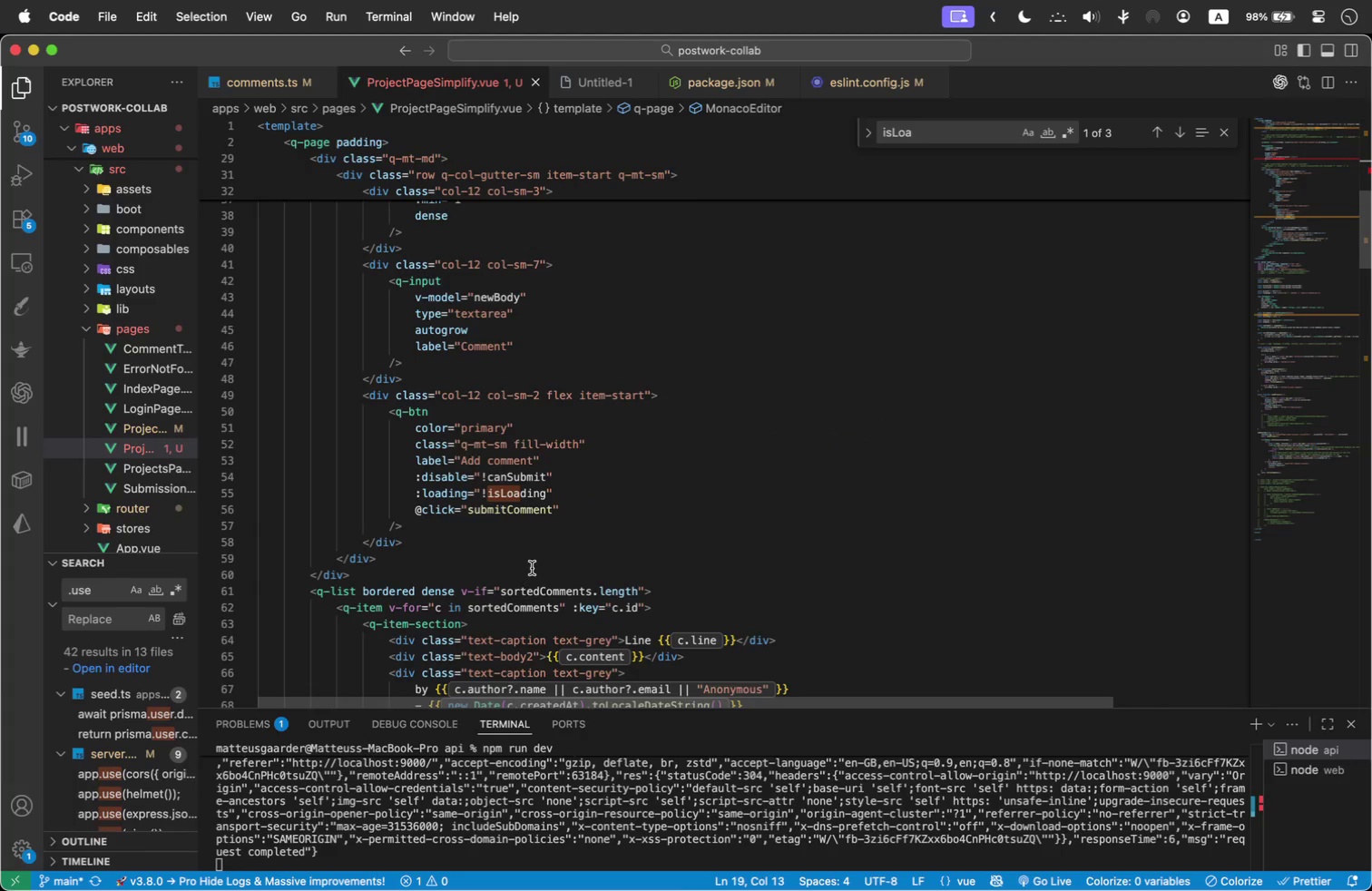 
scroll: coordinate [516, 550], scroll_direction: down, amount: 1.0
 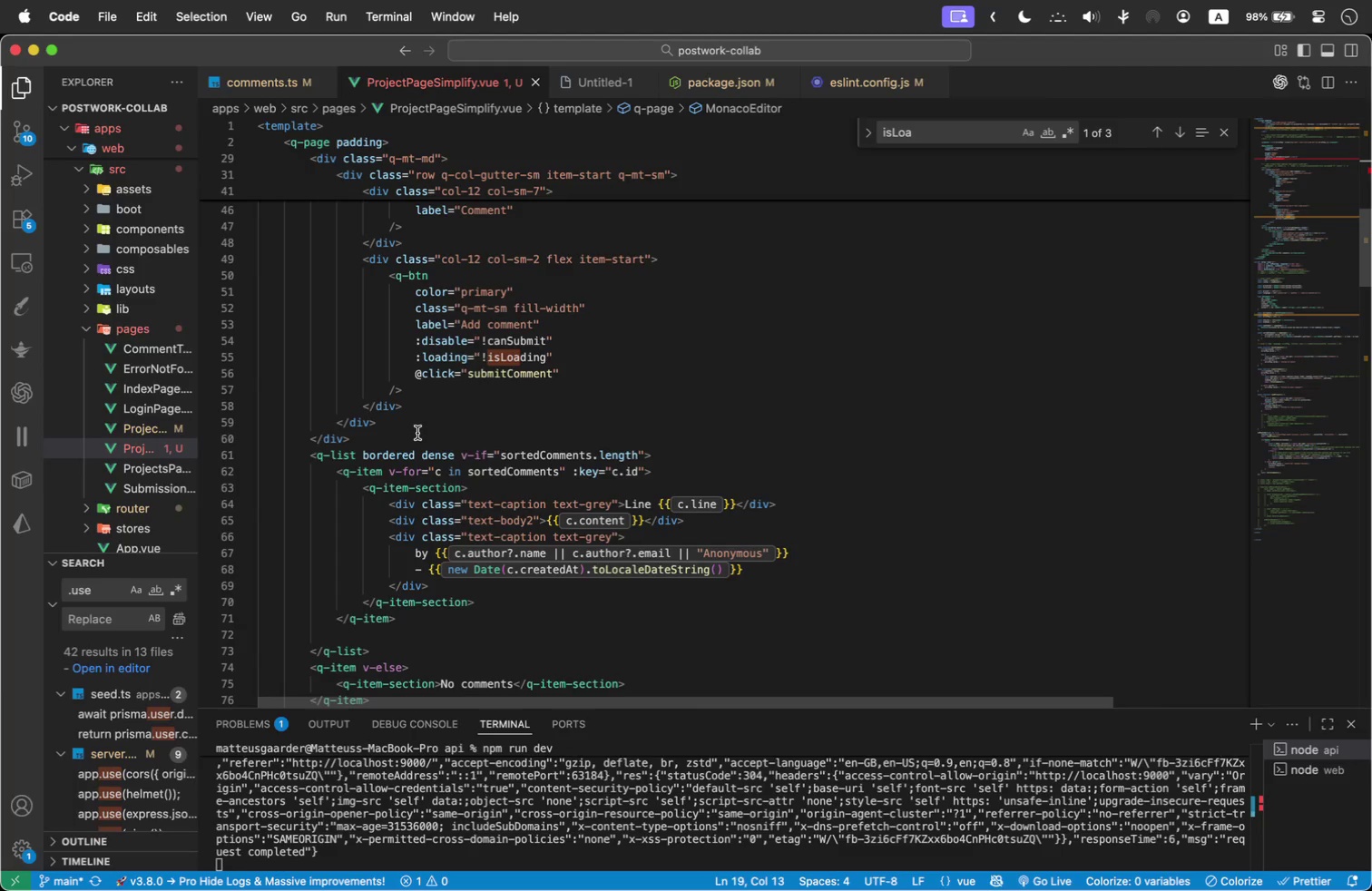 
left_click([458, 430])
 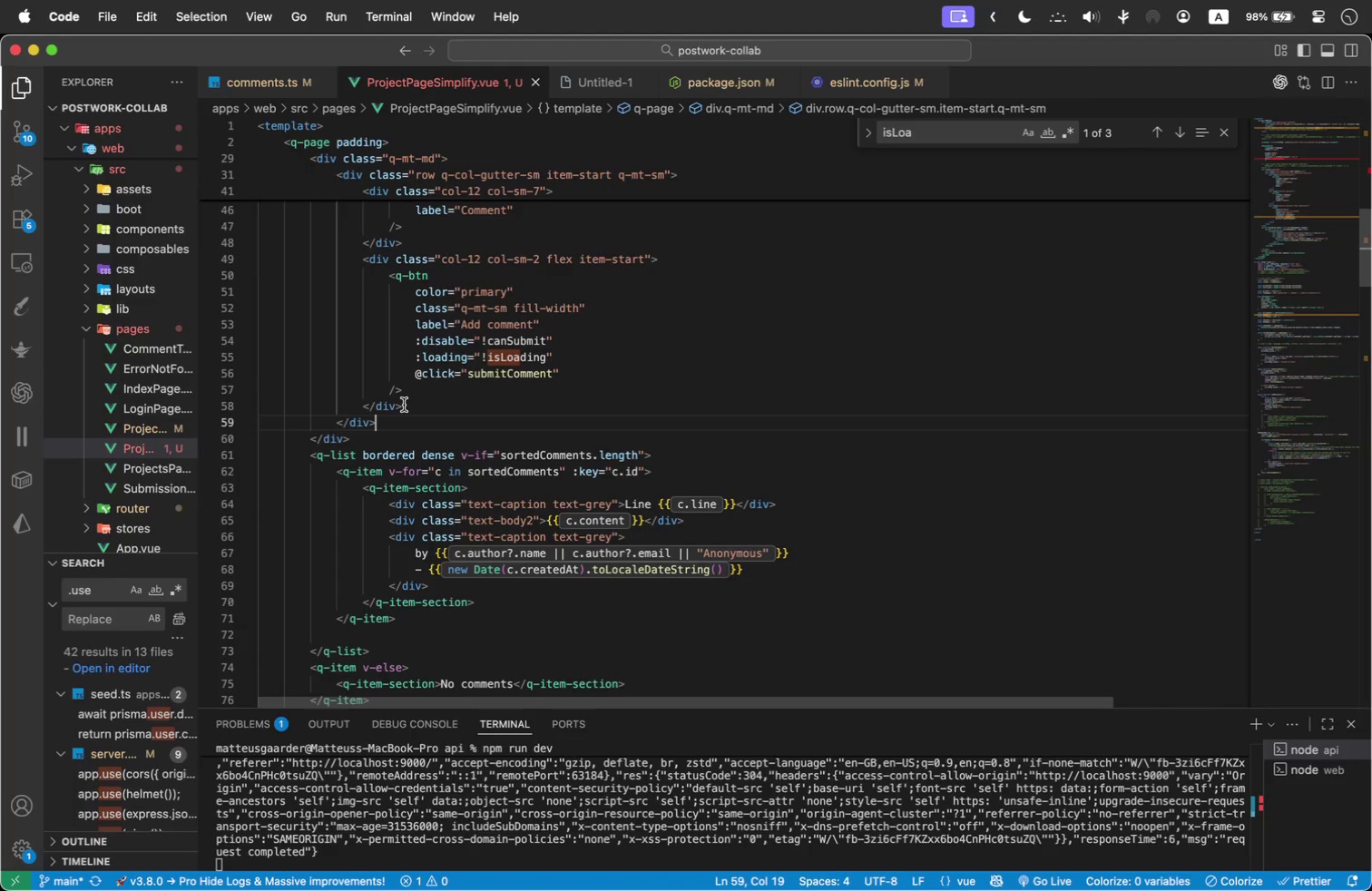 
wait(6.78)
 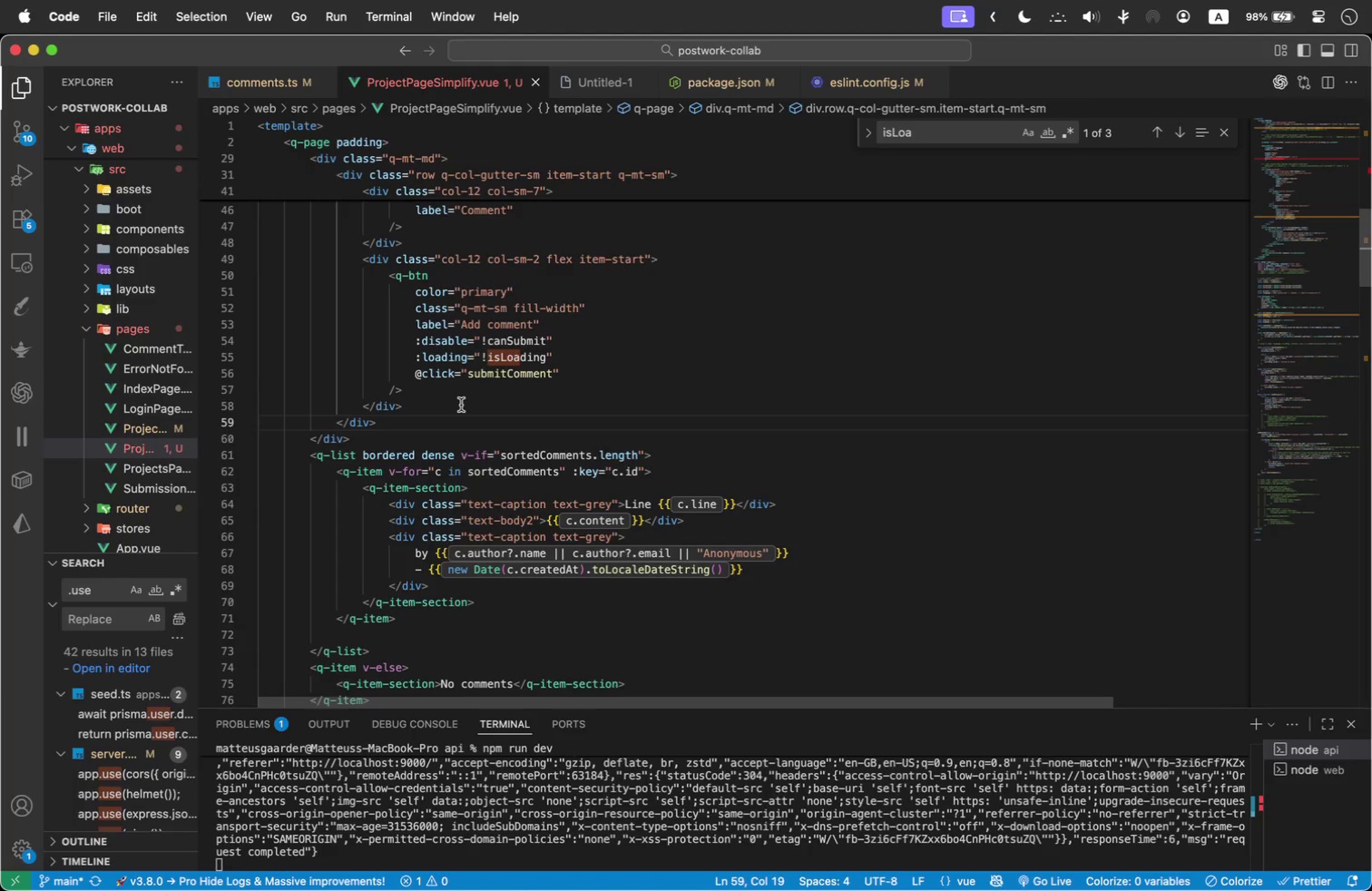 
left_click([412, 437])
 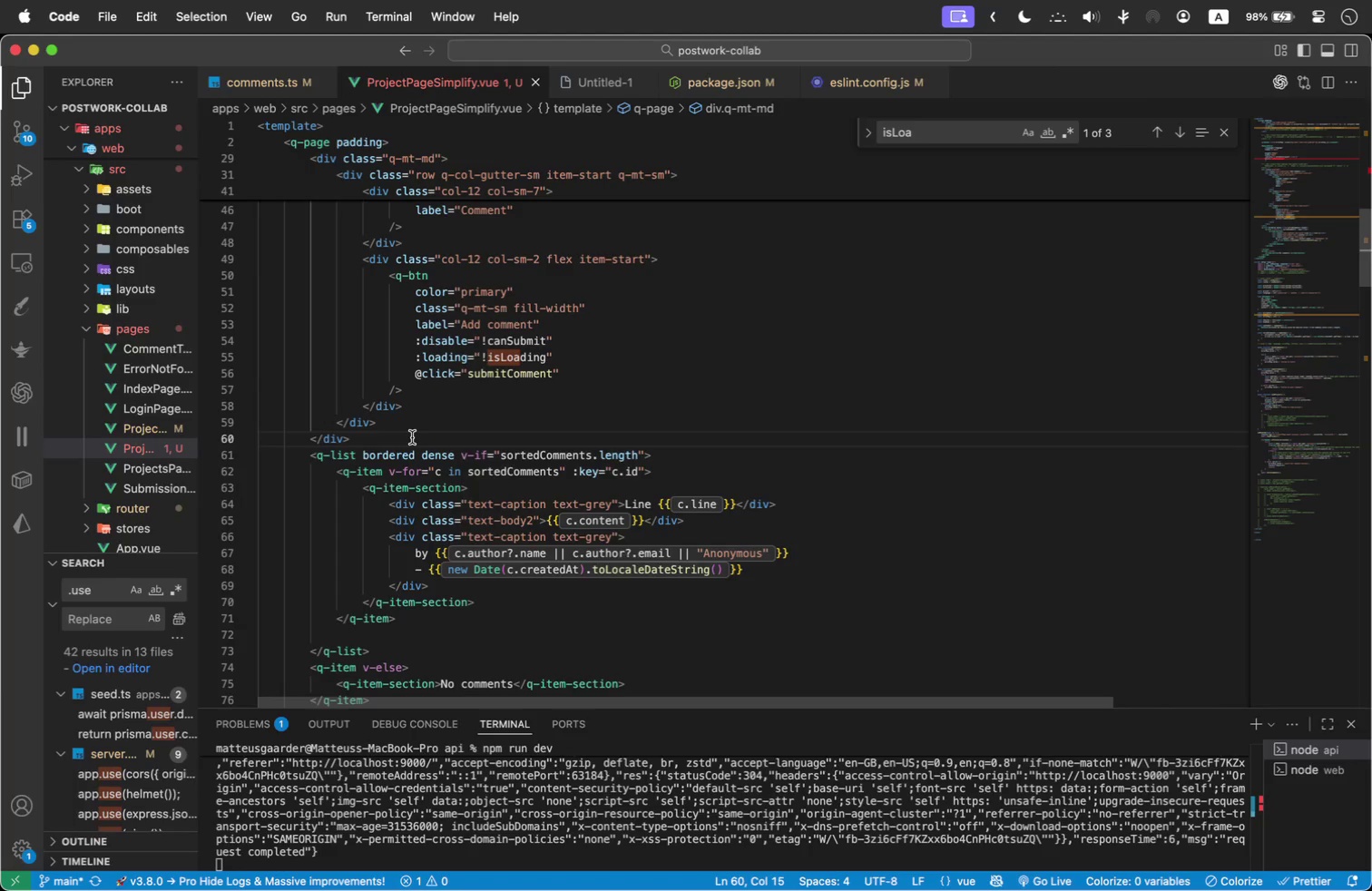 
key(Enter)
 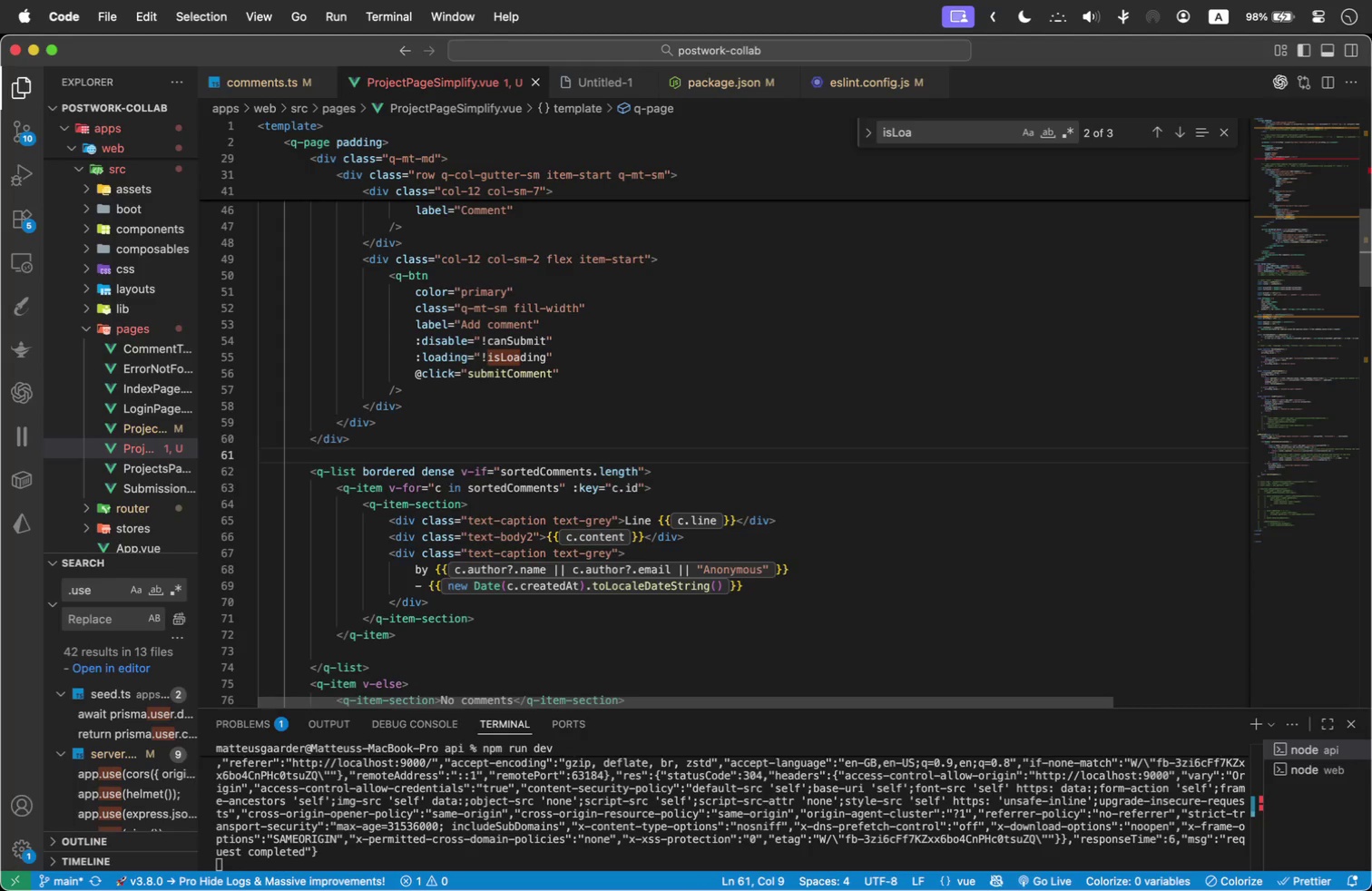 
type(.q-mt-md)
 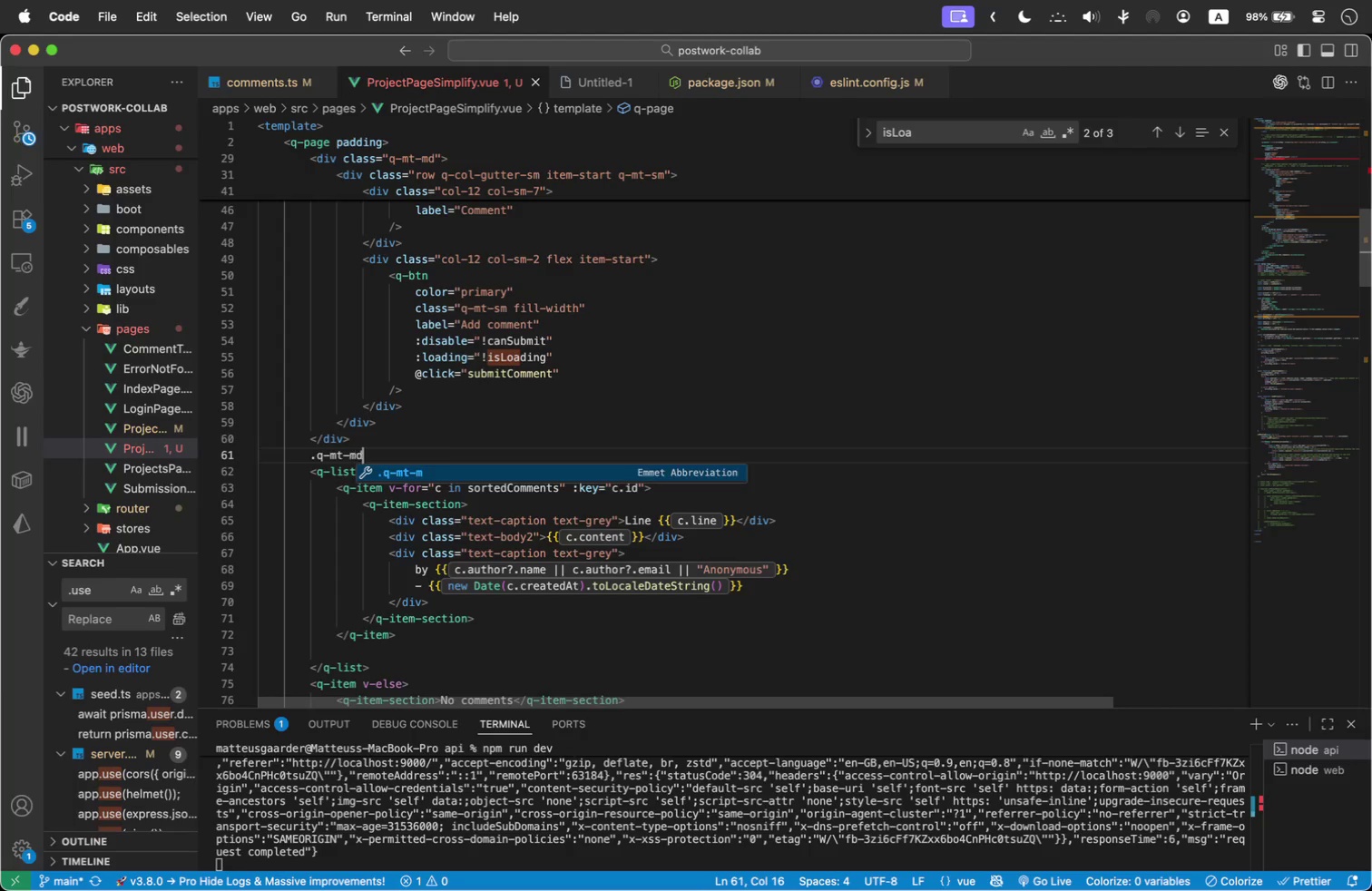 
key(Enter)
 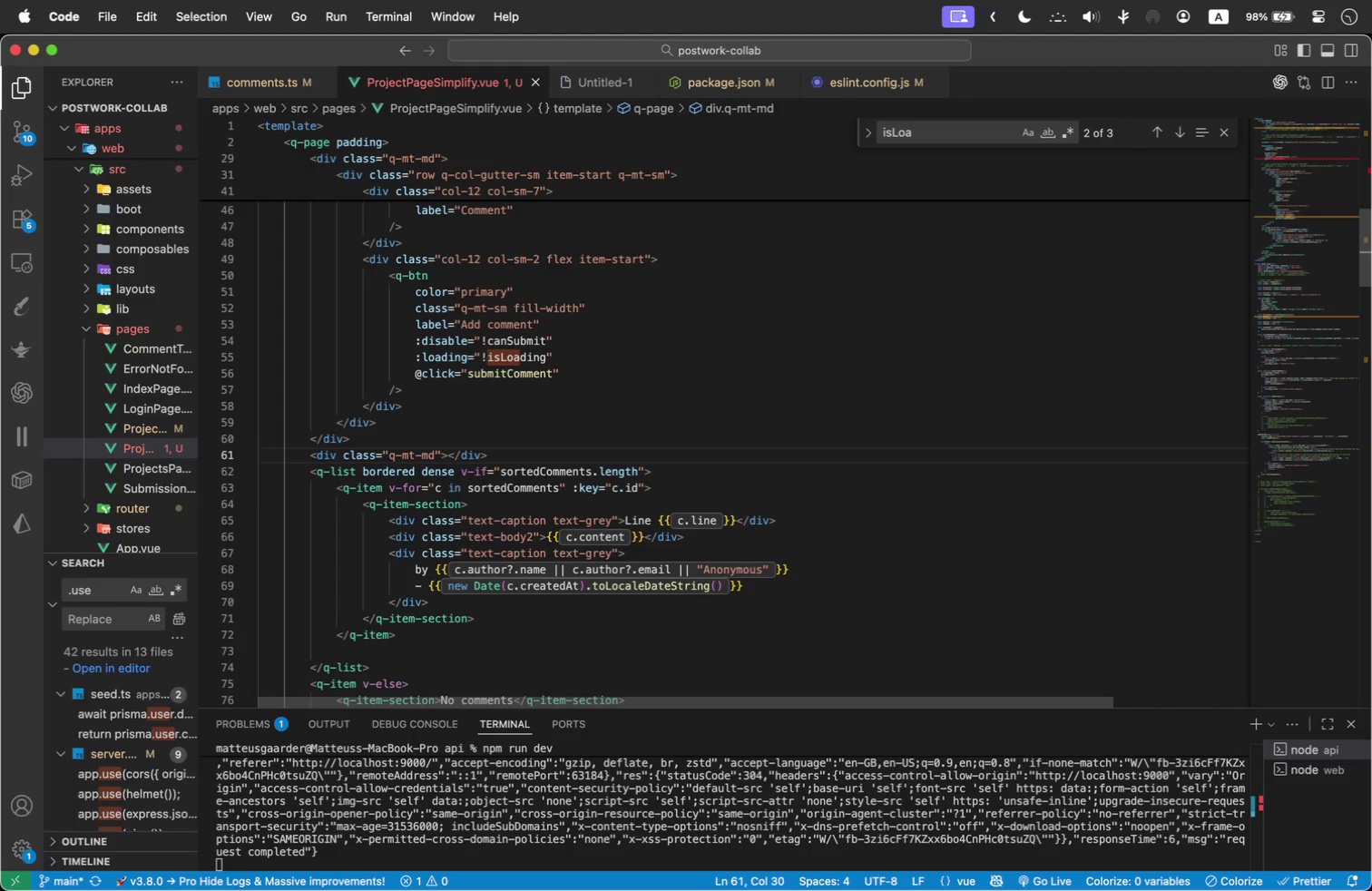 
key(Enter)
 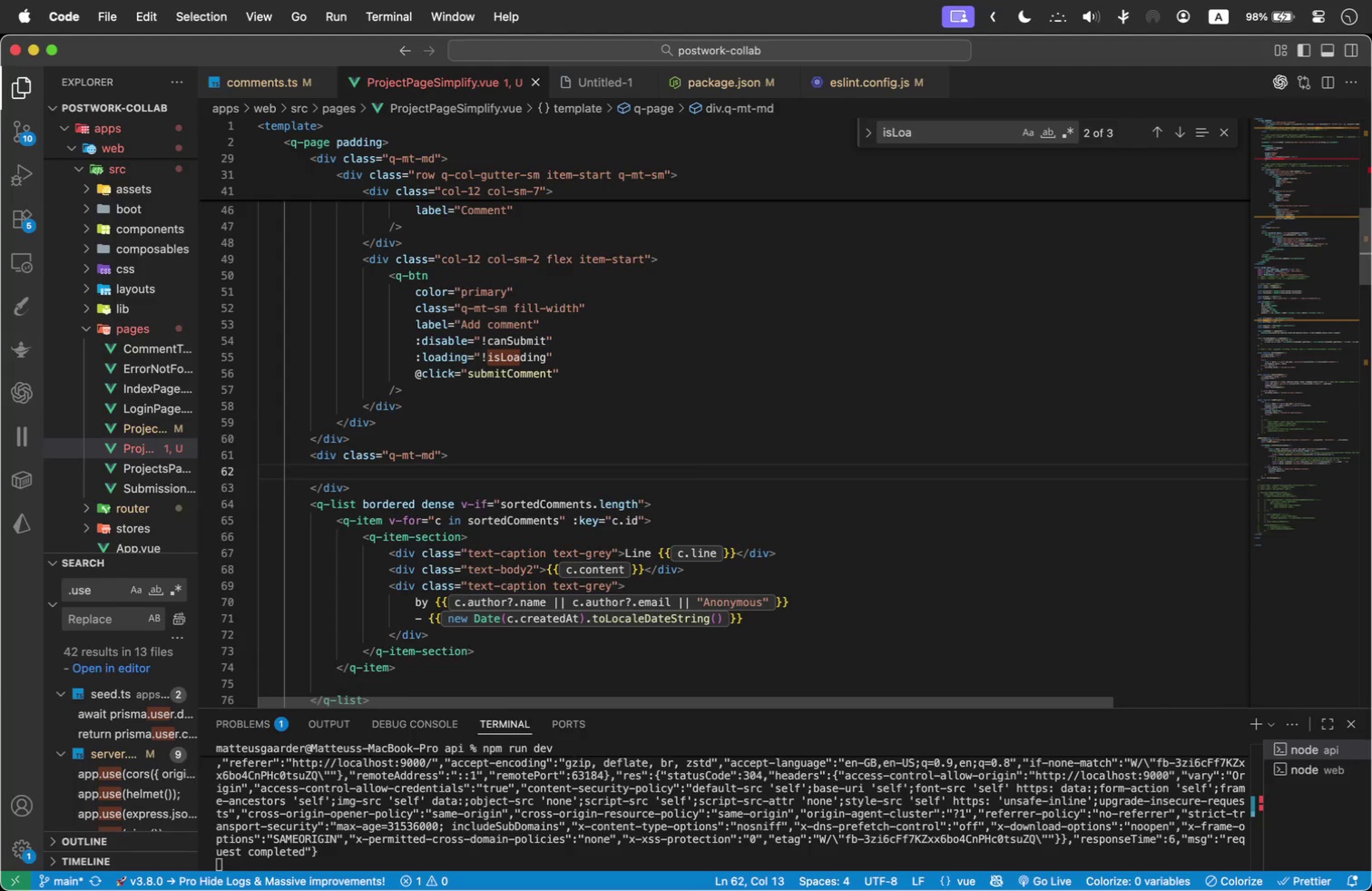 
type(.tex)
 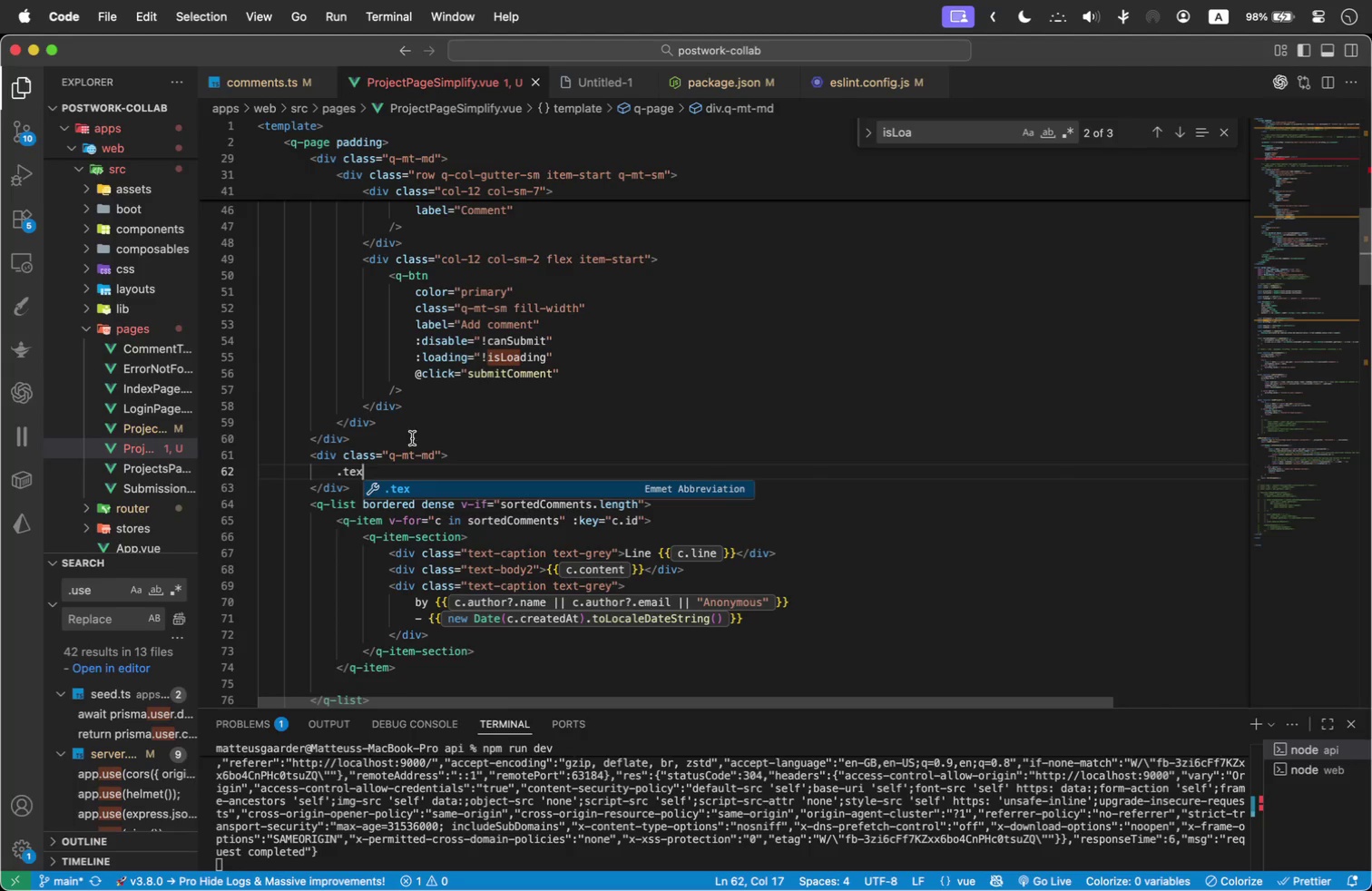 
scroll: coordinate [546, 506], scroll_direction: down, amount: 2.0
 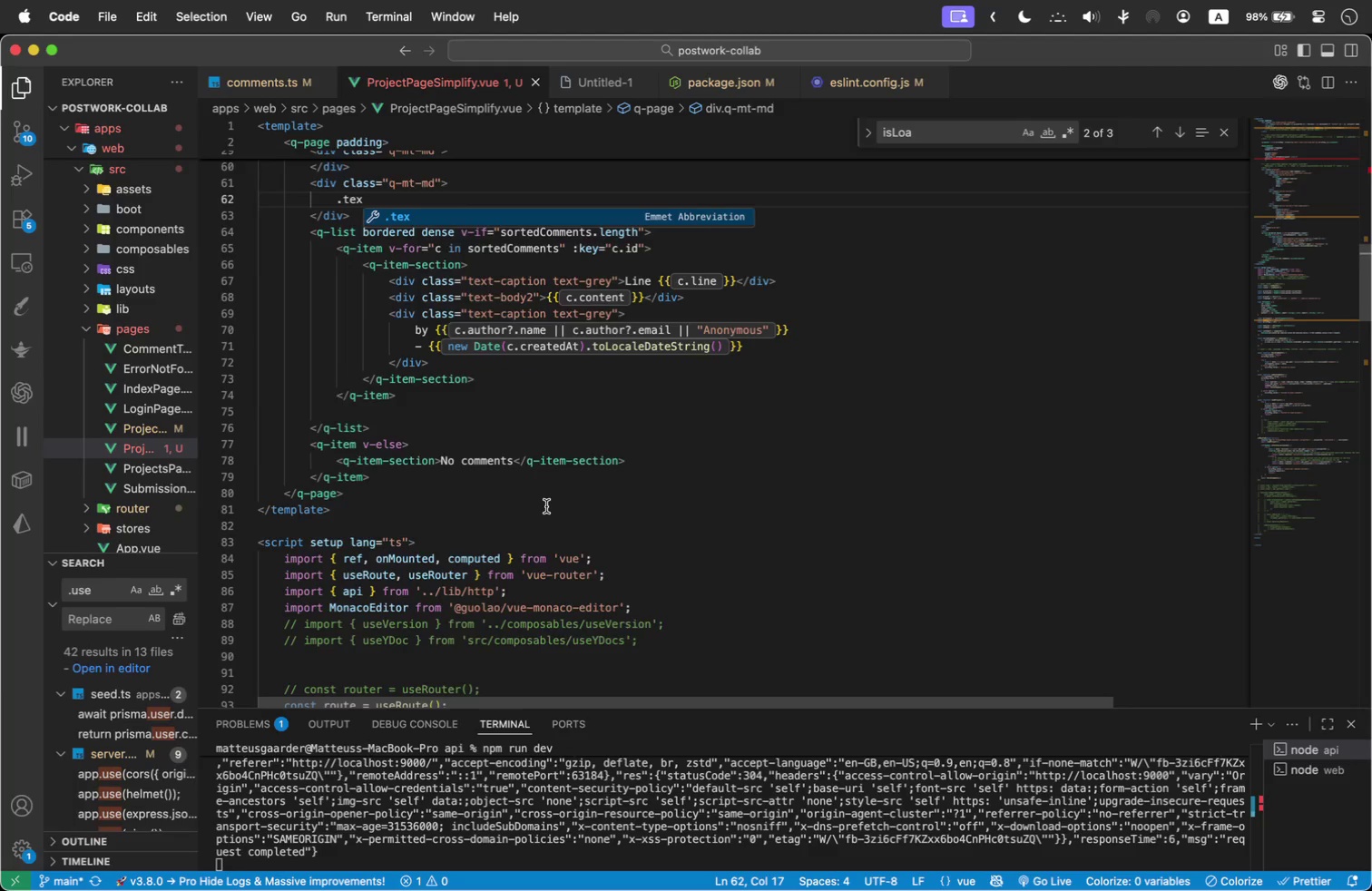 
scroll: coordinate [546, 506], scroll_direction: up, amount: 5.0
 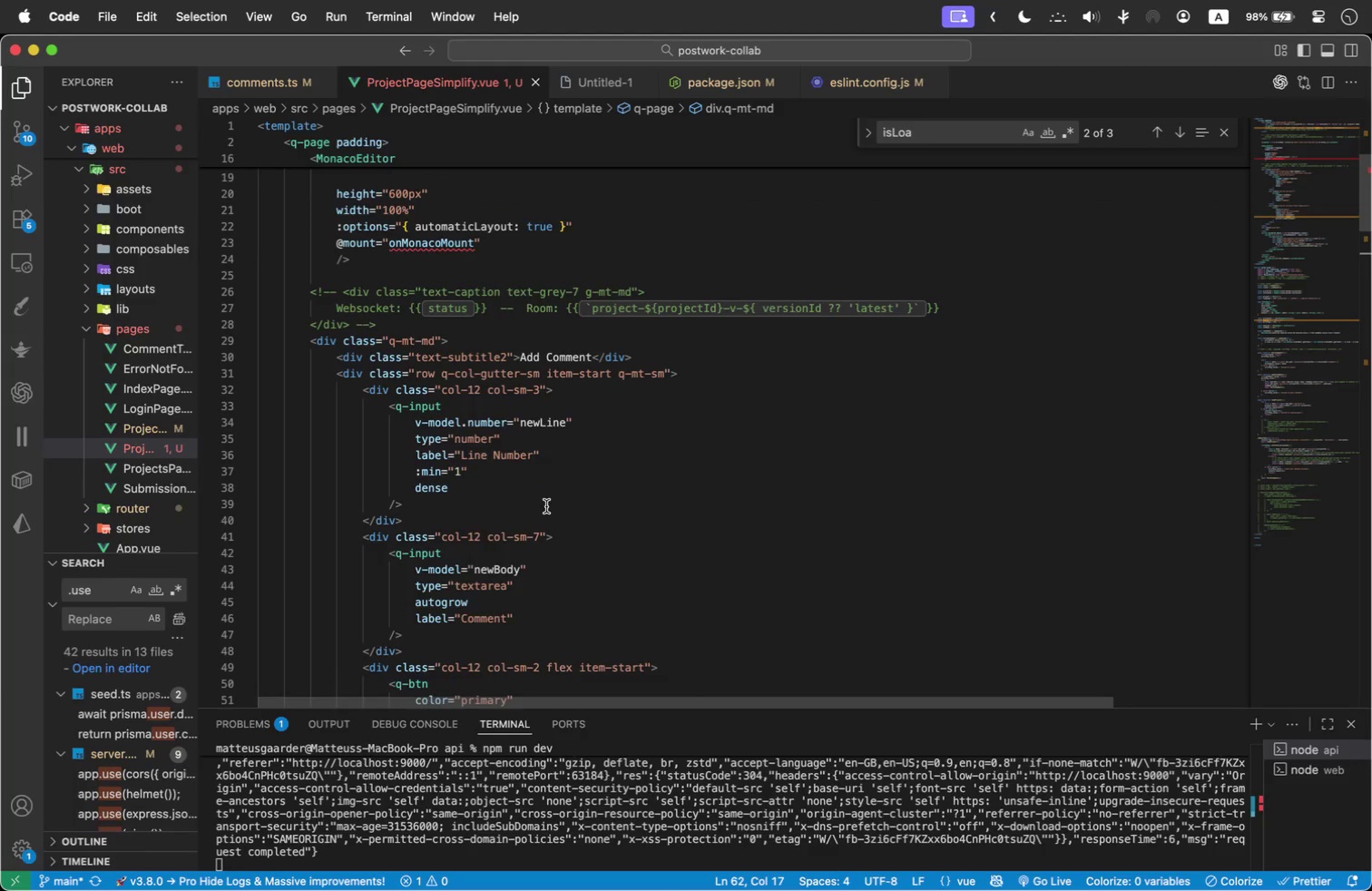 
scroll: coordinate [546, 506], scroll_direction: down, amount: 3.0
 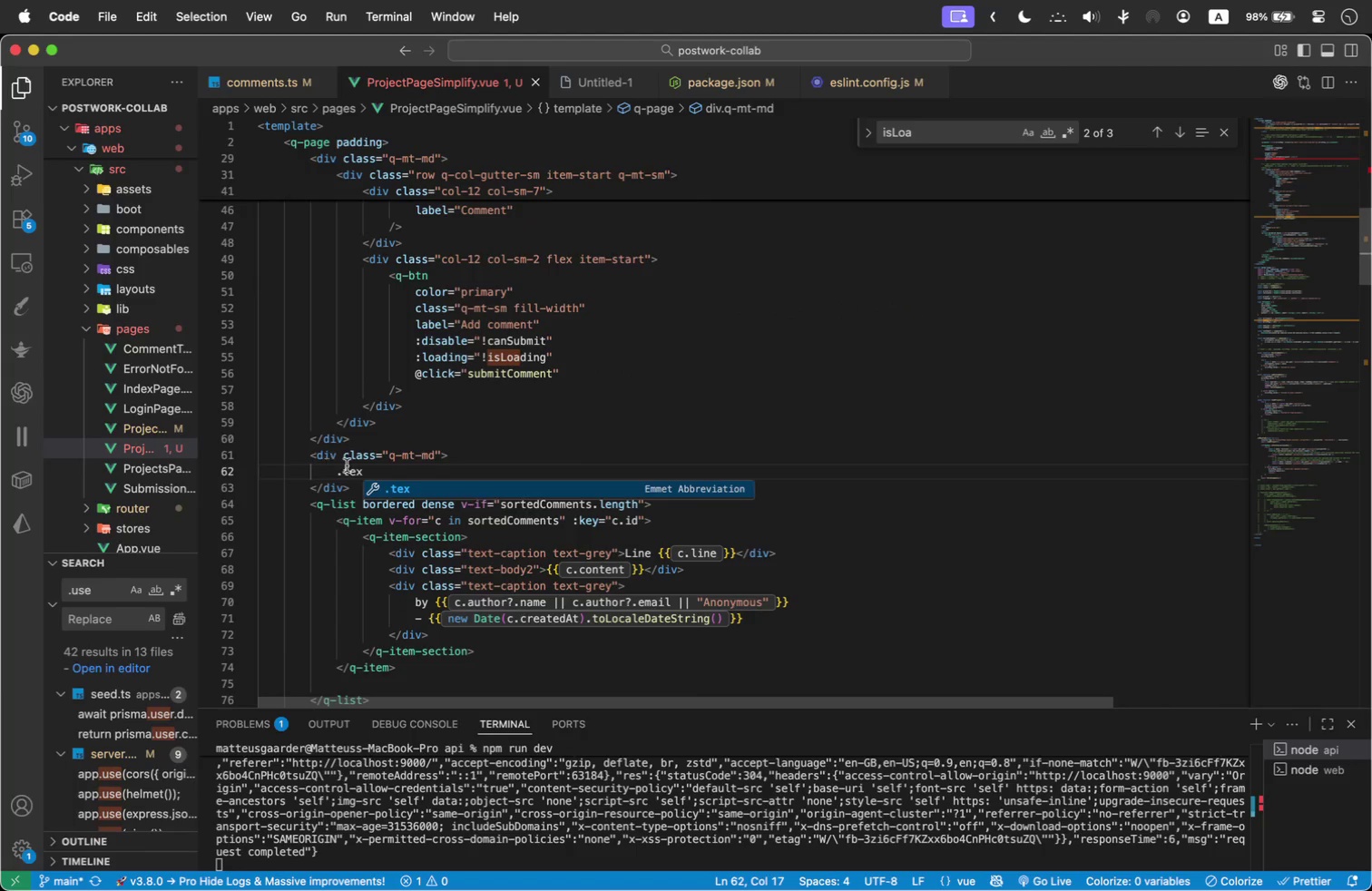 
left_click_drag(start_coordinate=[375, 471], to_coordinate=[337, 470])
 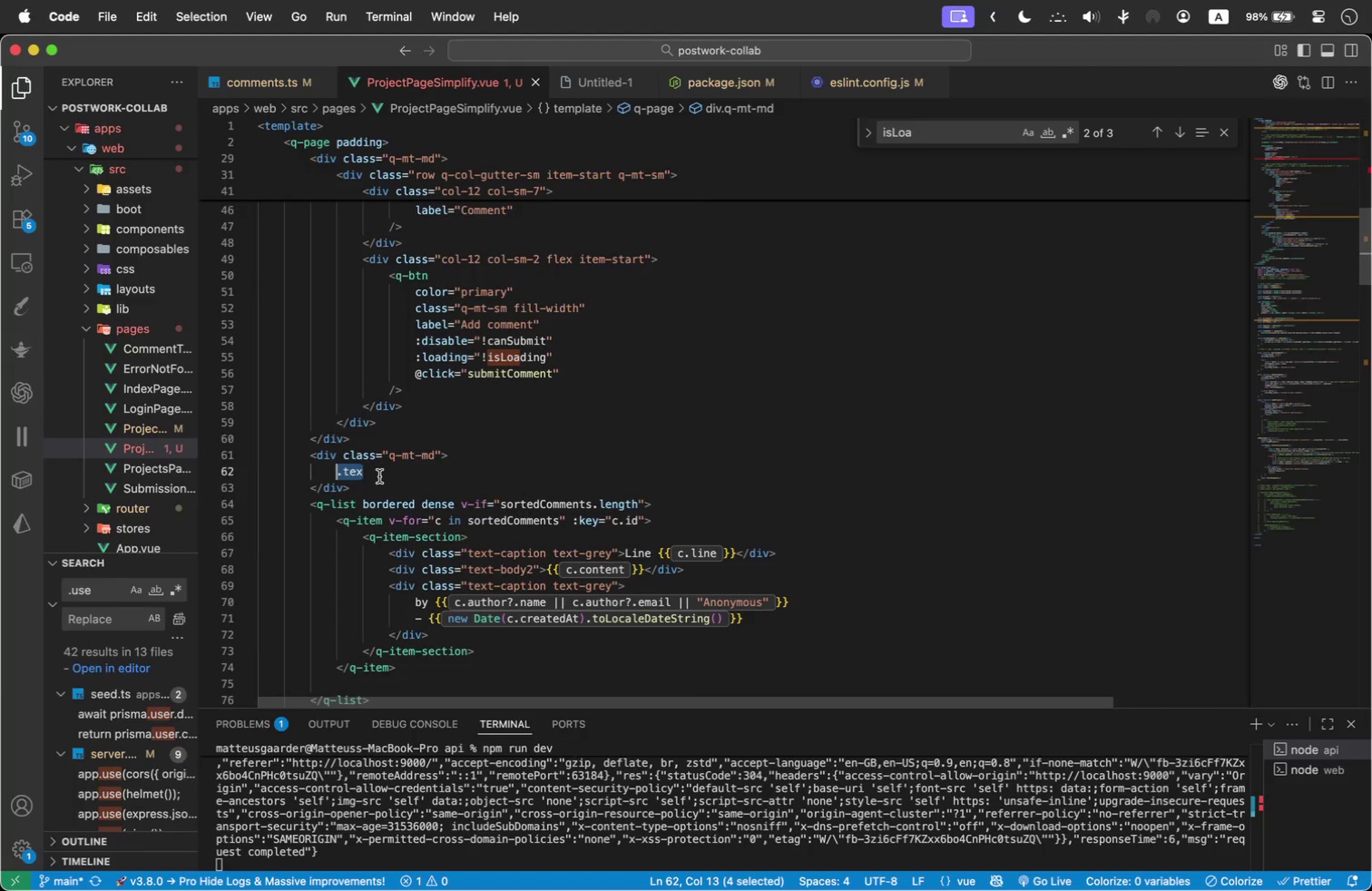 
key(Backspace)
 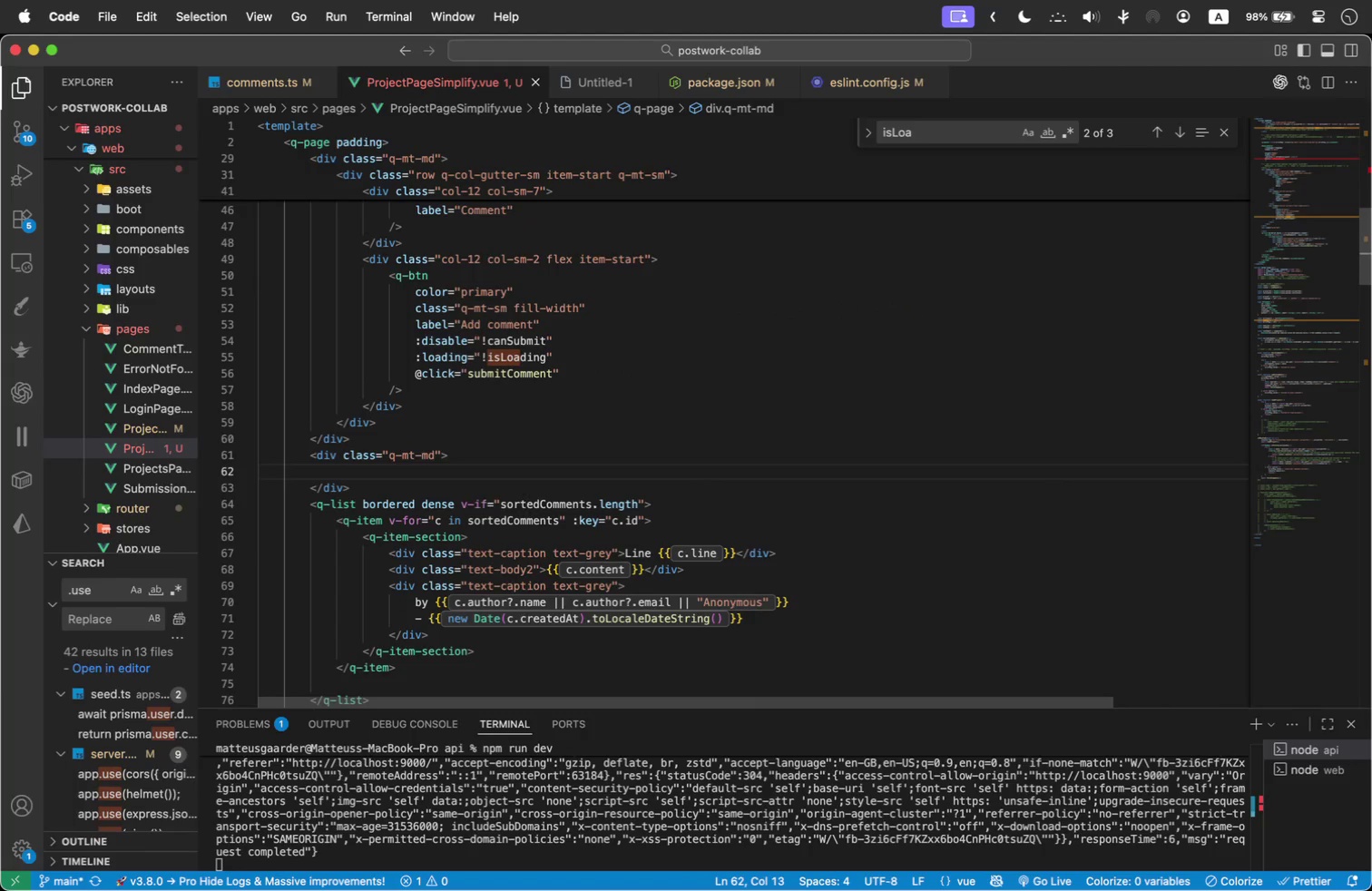 
key(ArrowDown)
 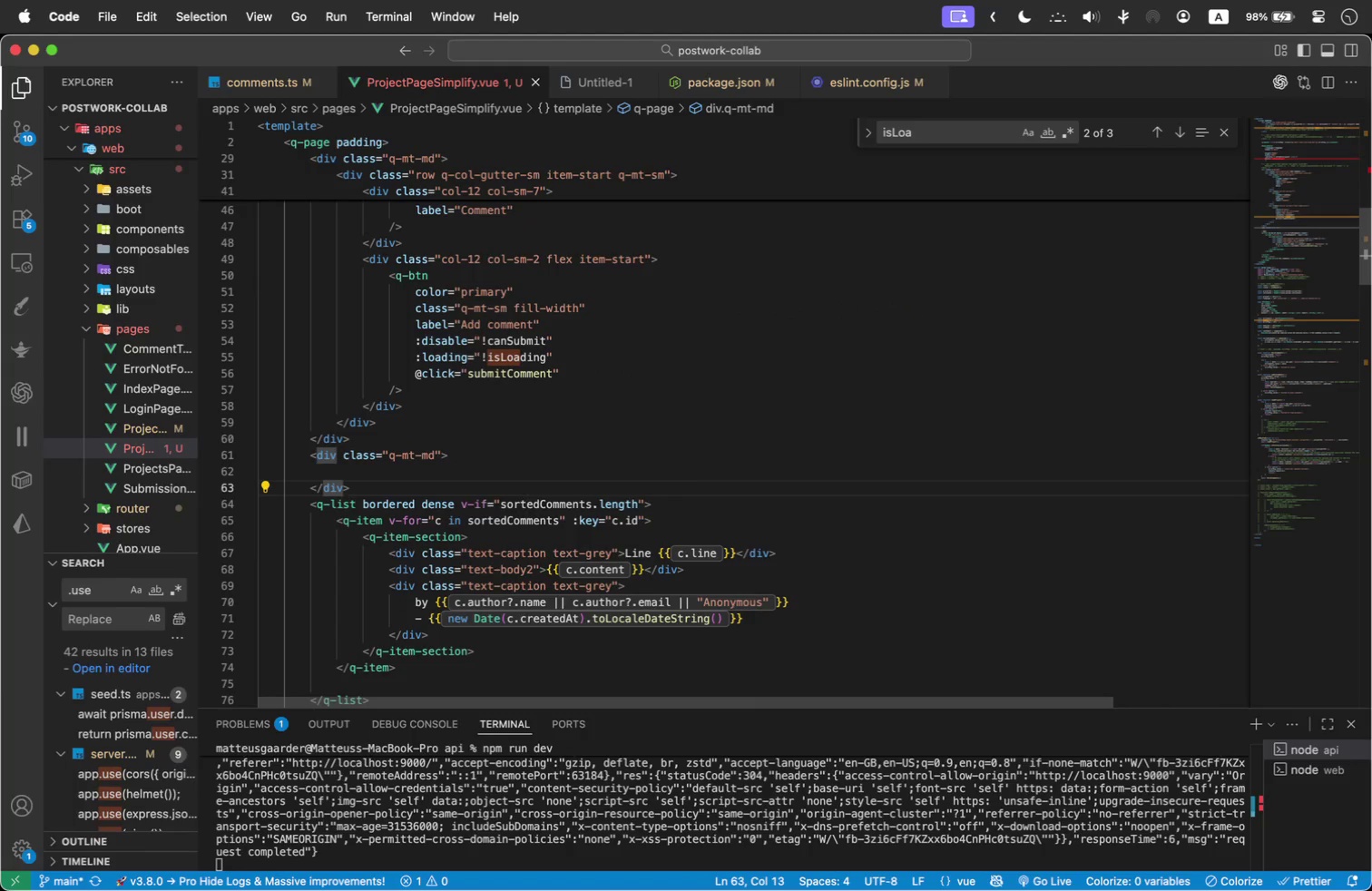 
key(ArrowRight)
 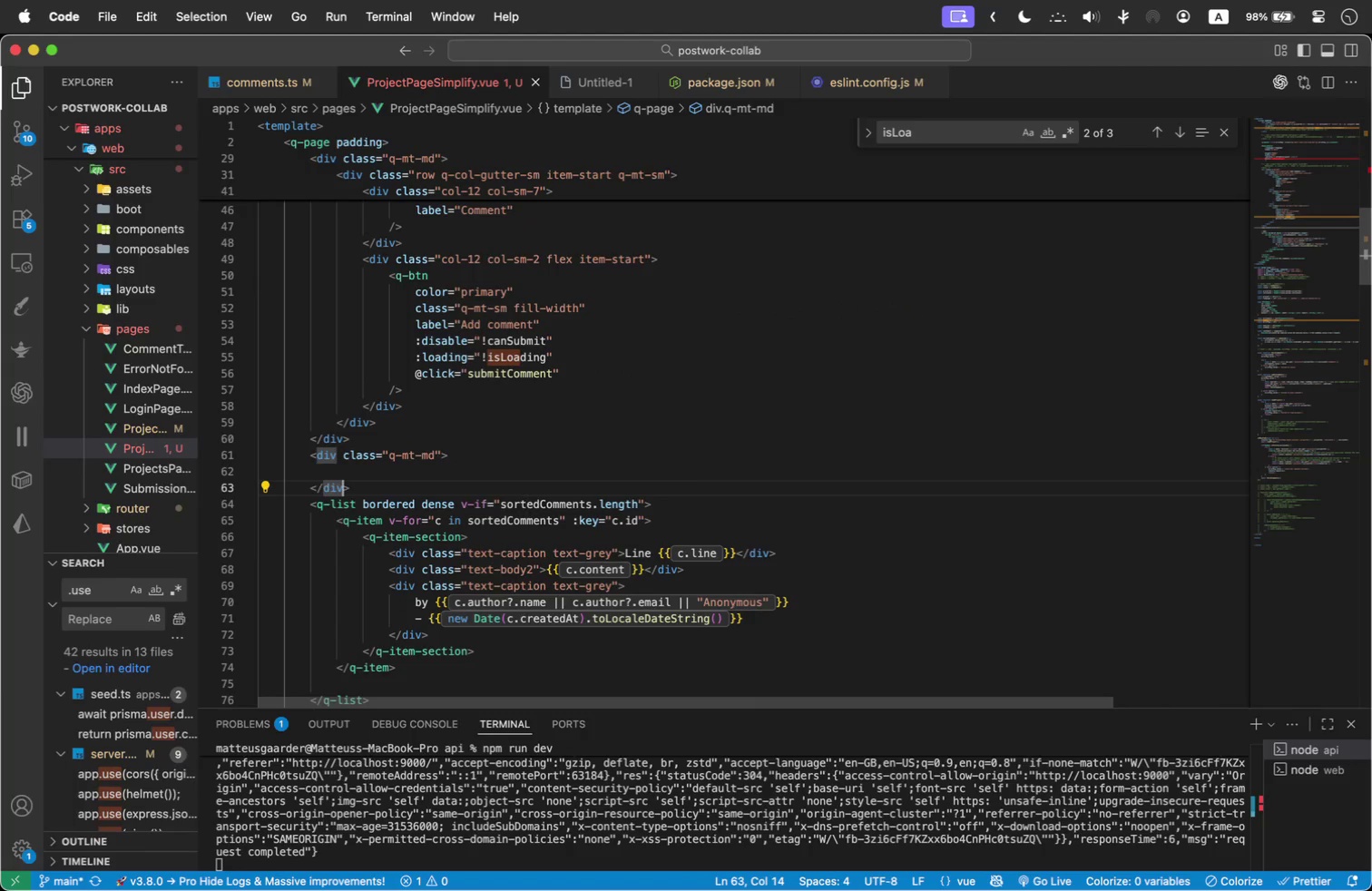 
key(ArrowRight)
 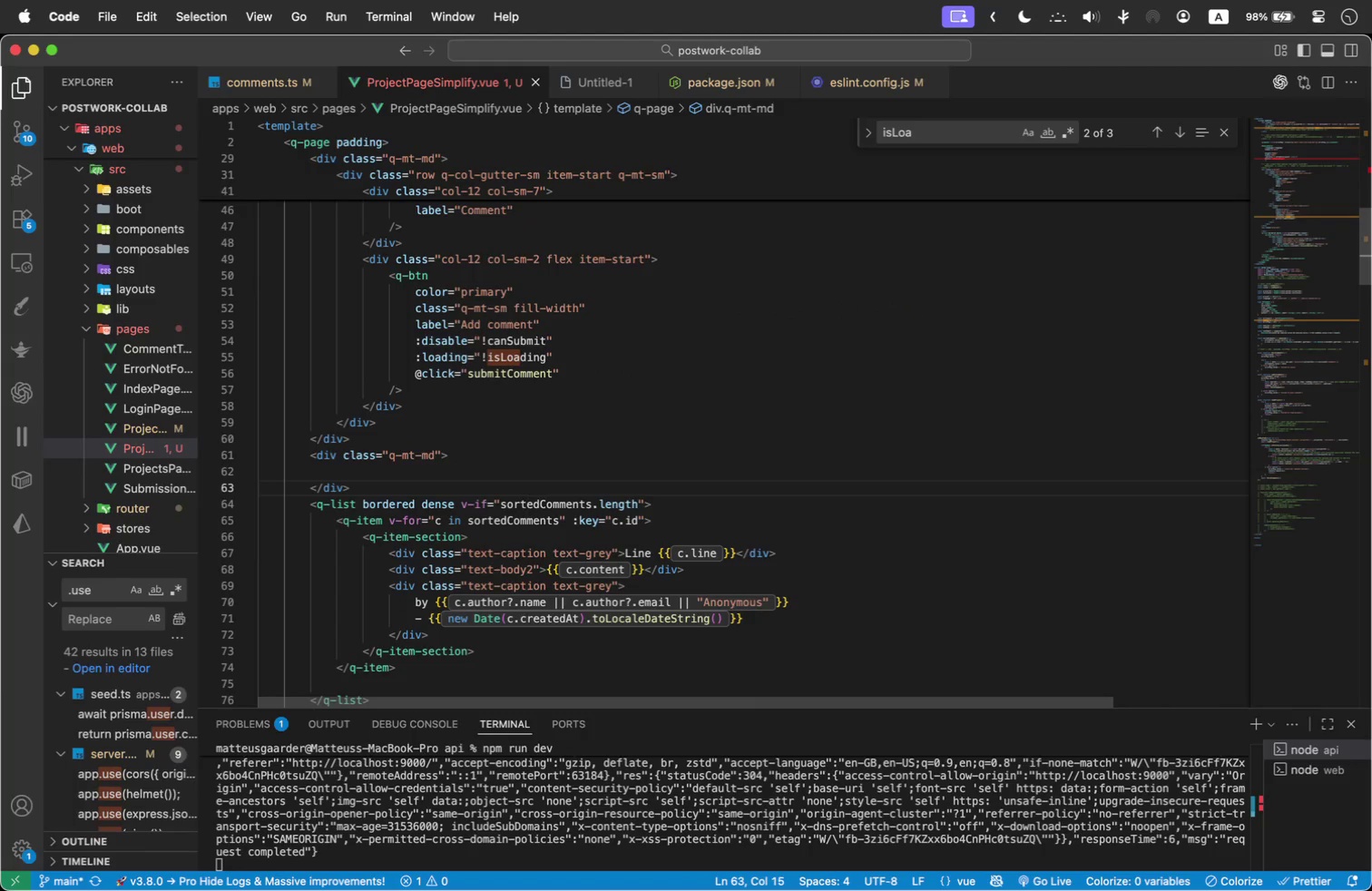 
key(Shift+ArrowUp)
 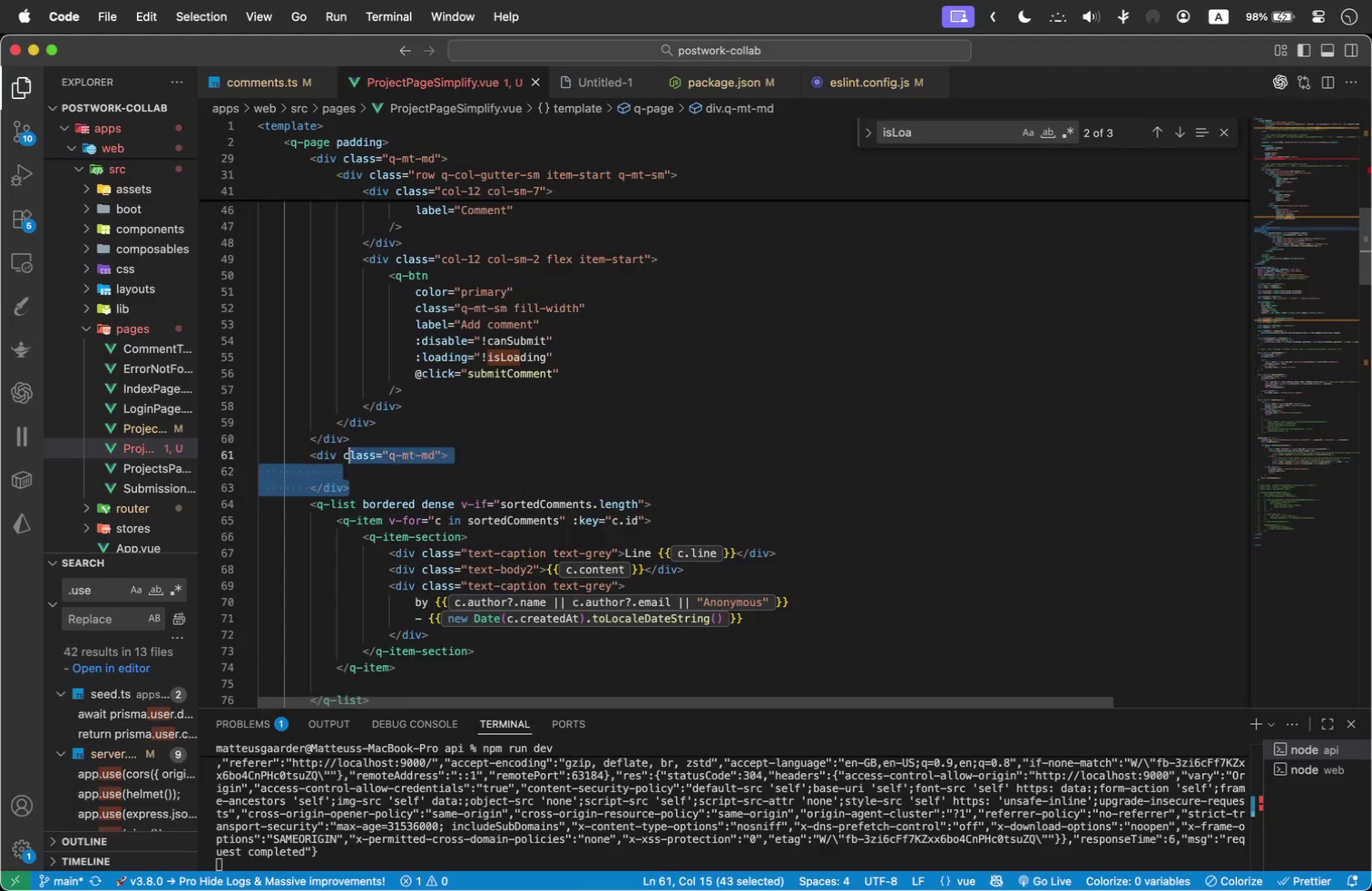 
key(Shift+ArrowUp)
 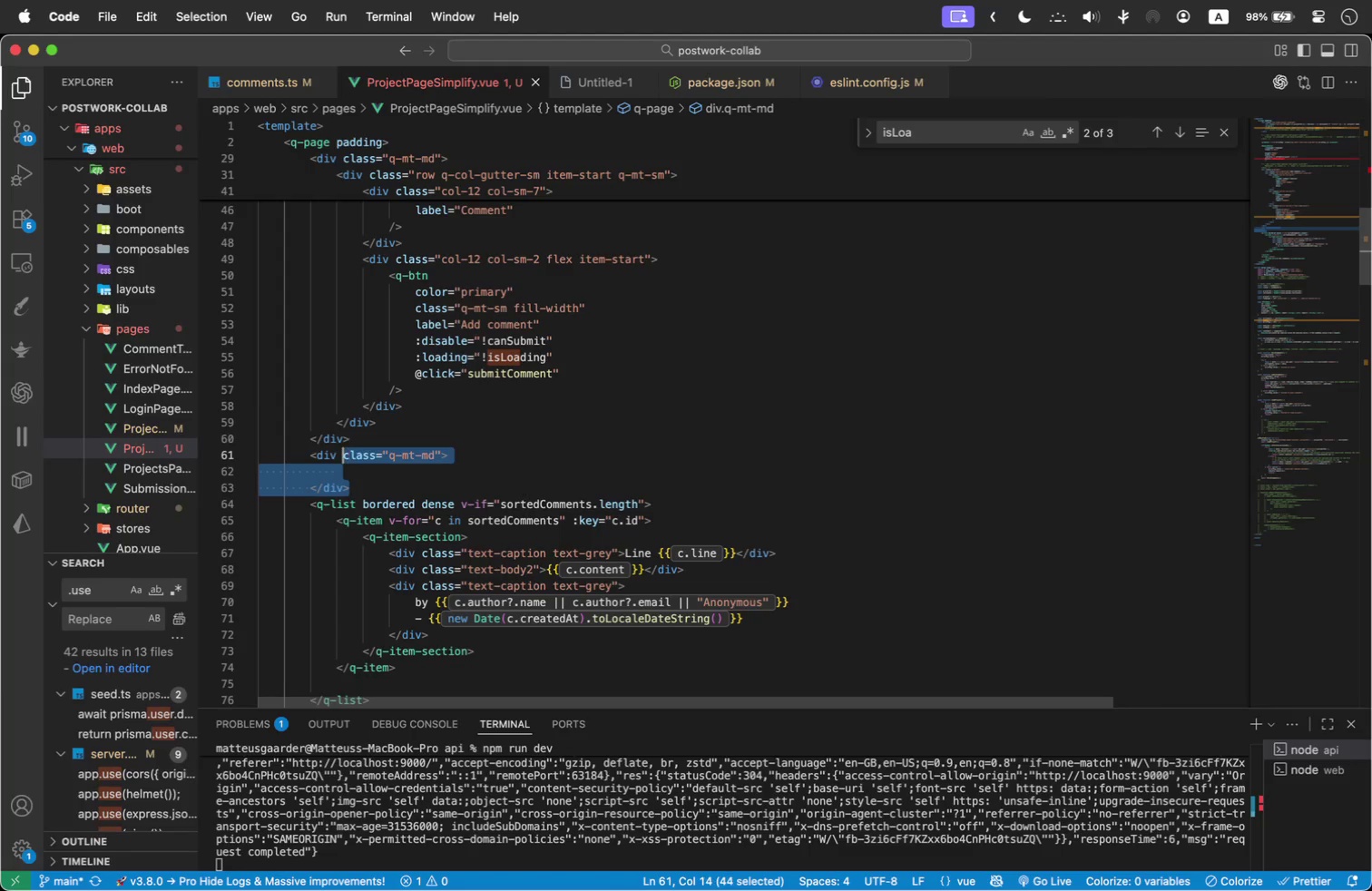 
key(Shift+ArrowLeft)
 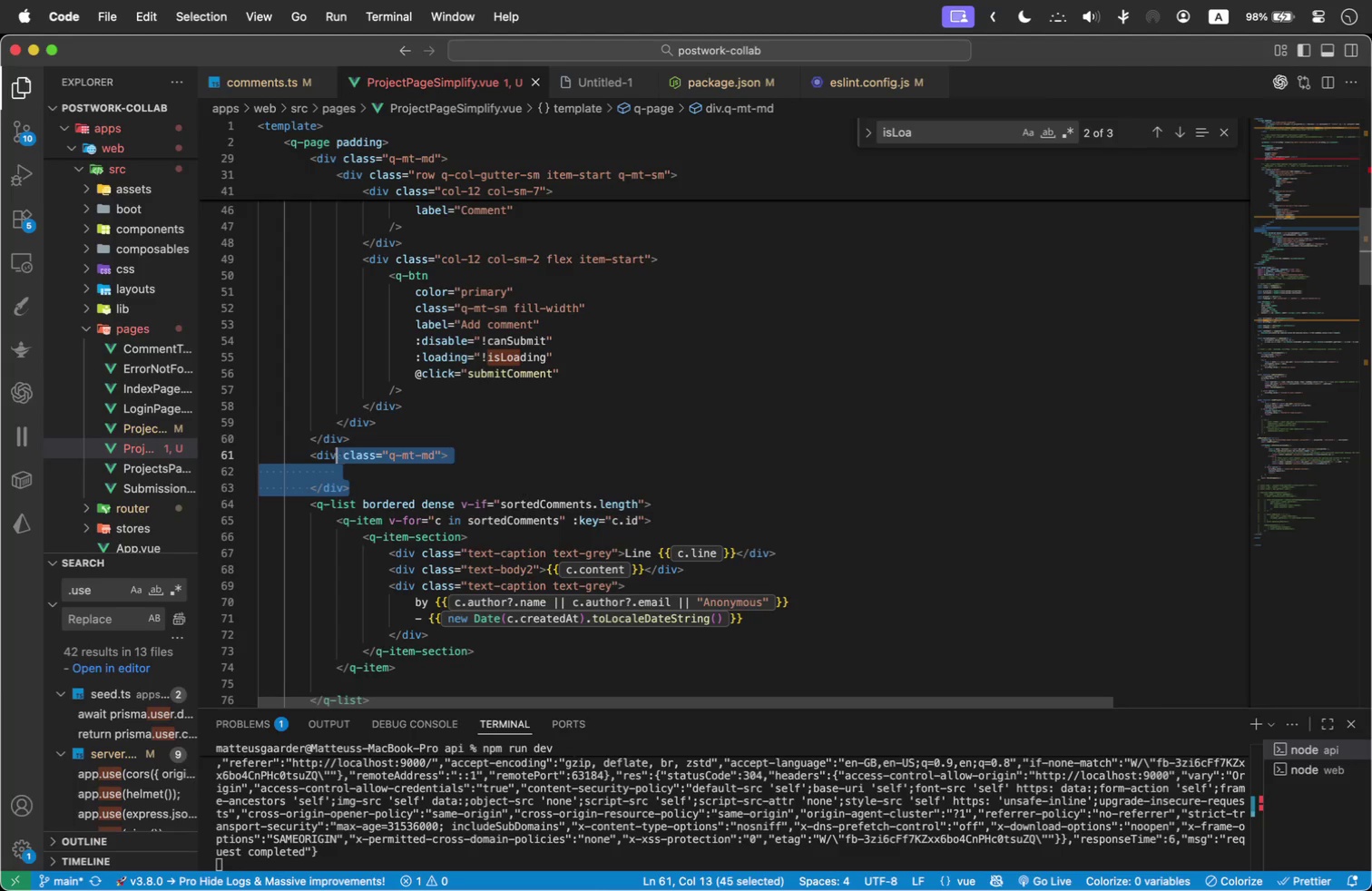 
key(Shift+ArrowLeft)
 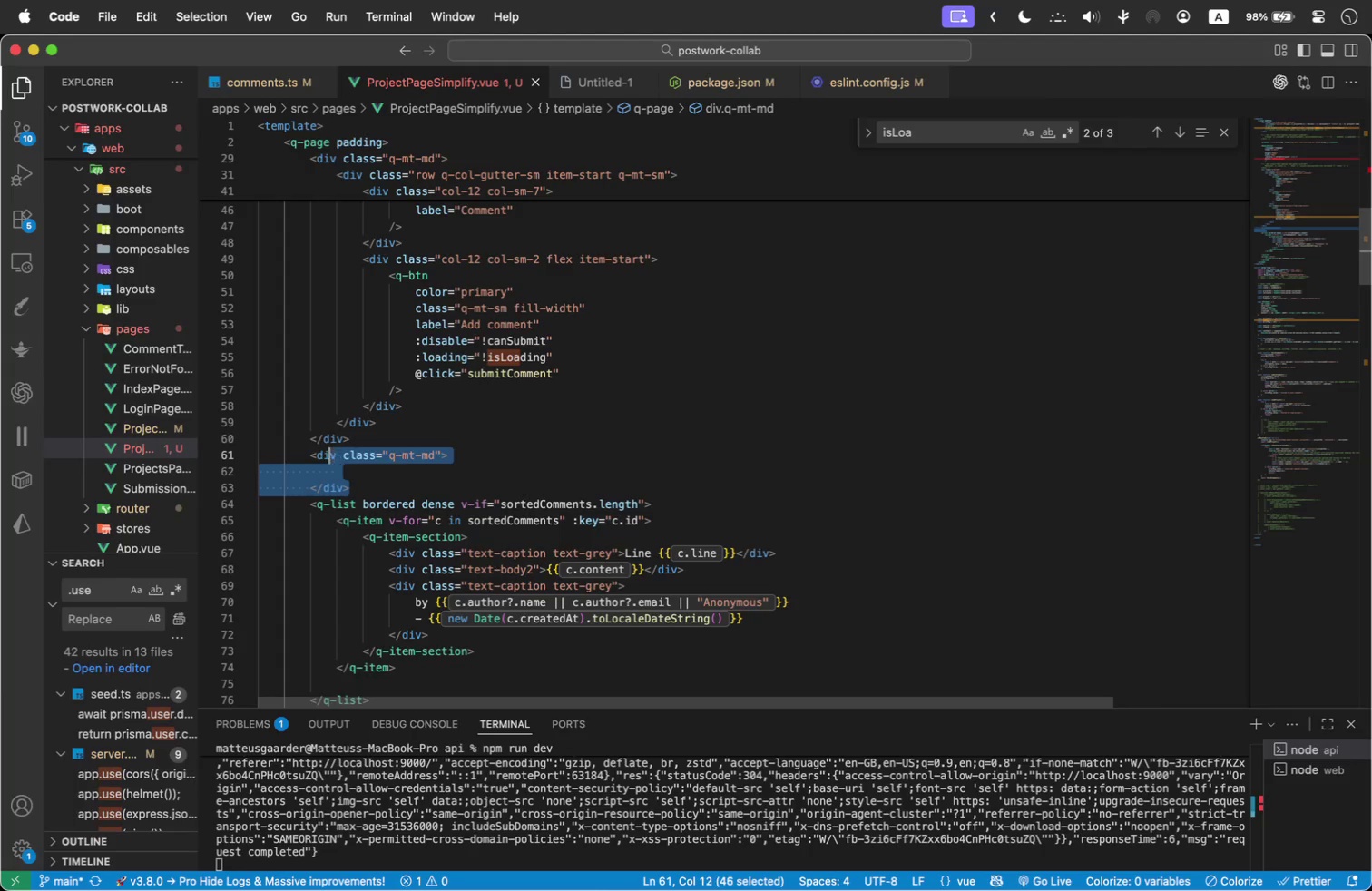 
key(Shift+ArrowLeft)
 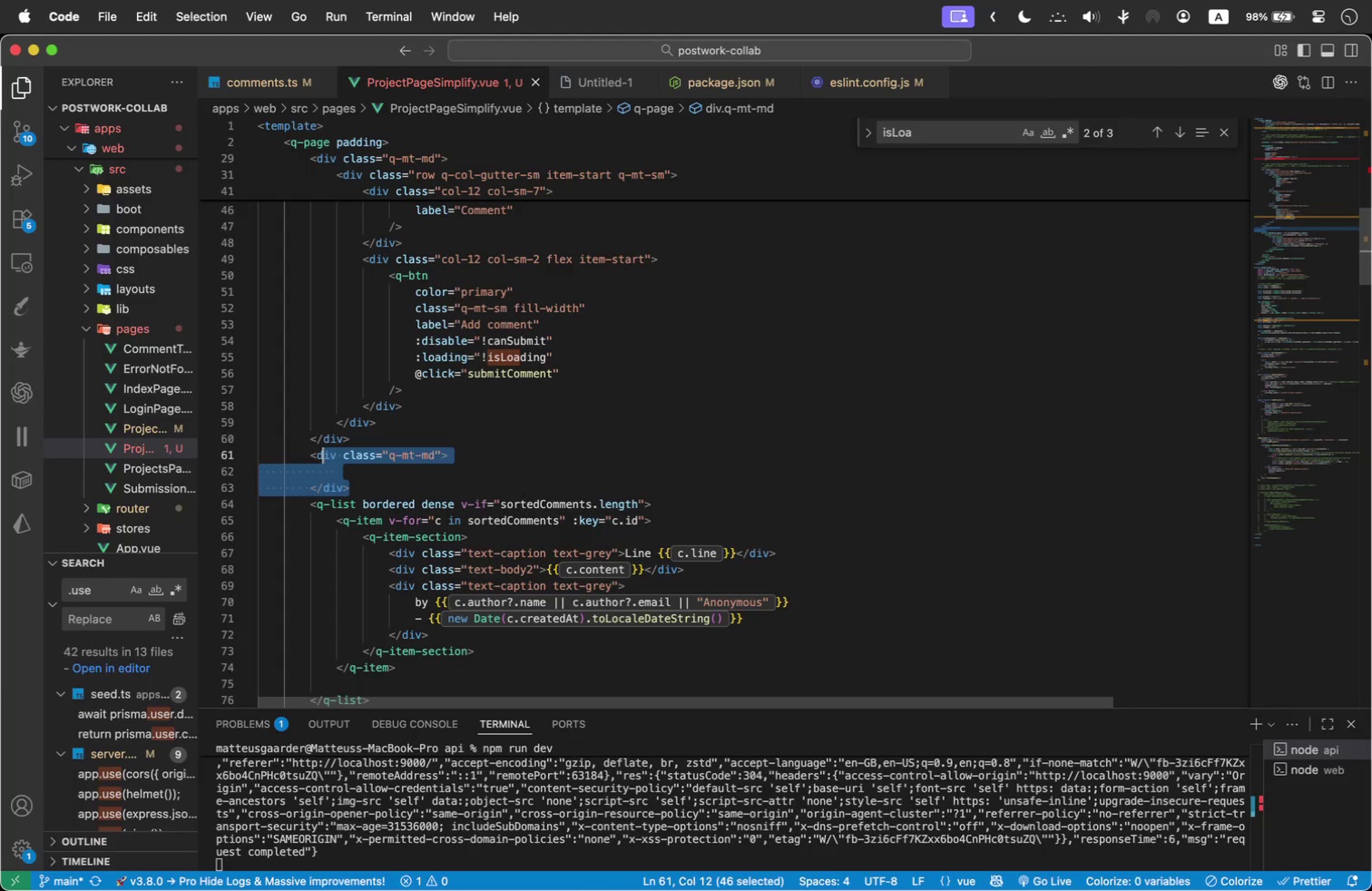 
key(Shift+ArrowLeft)
 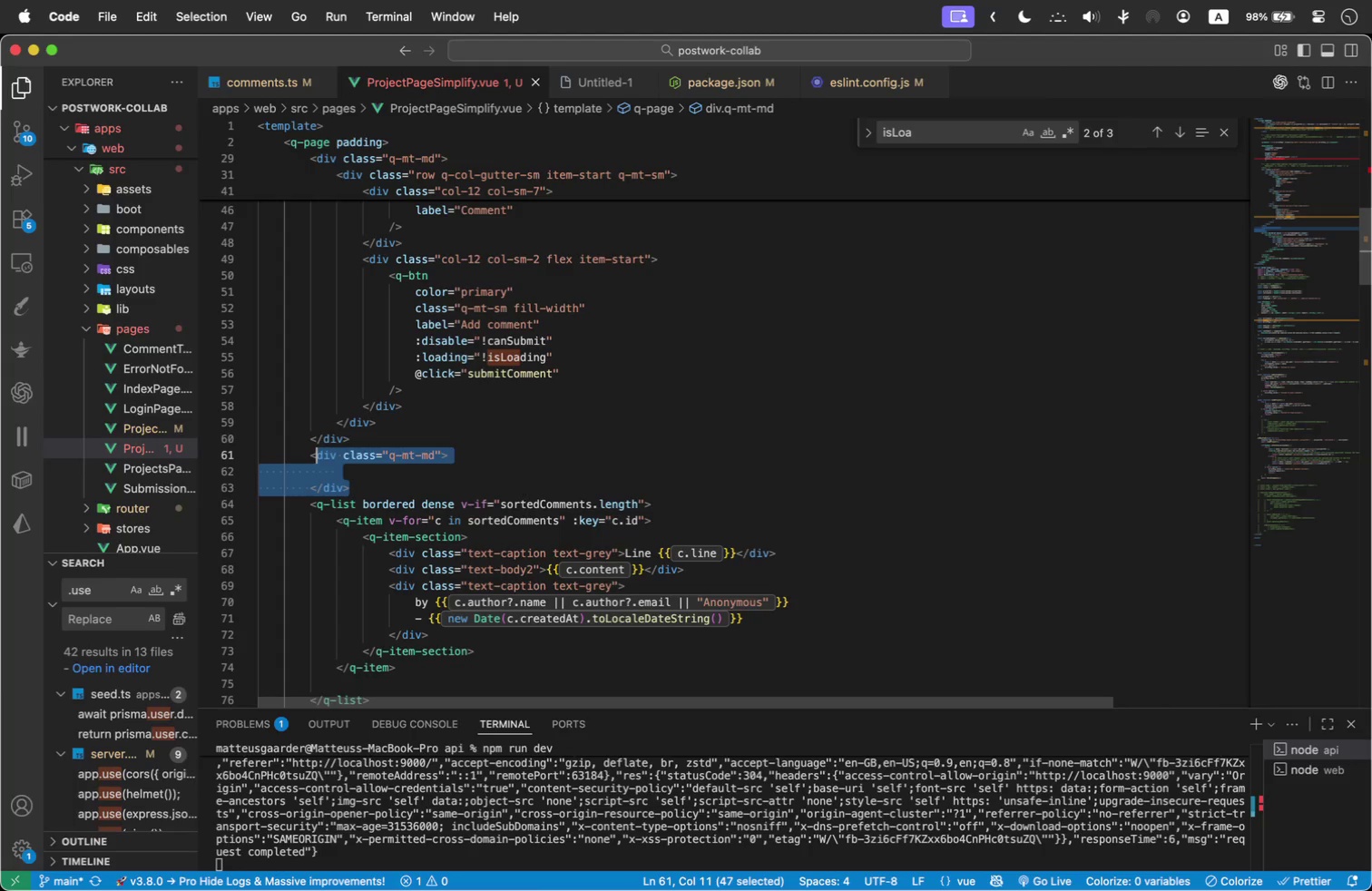 
key(Shift+ArrowLeft)
 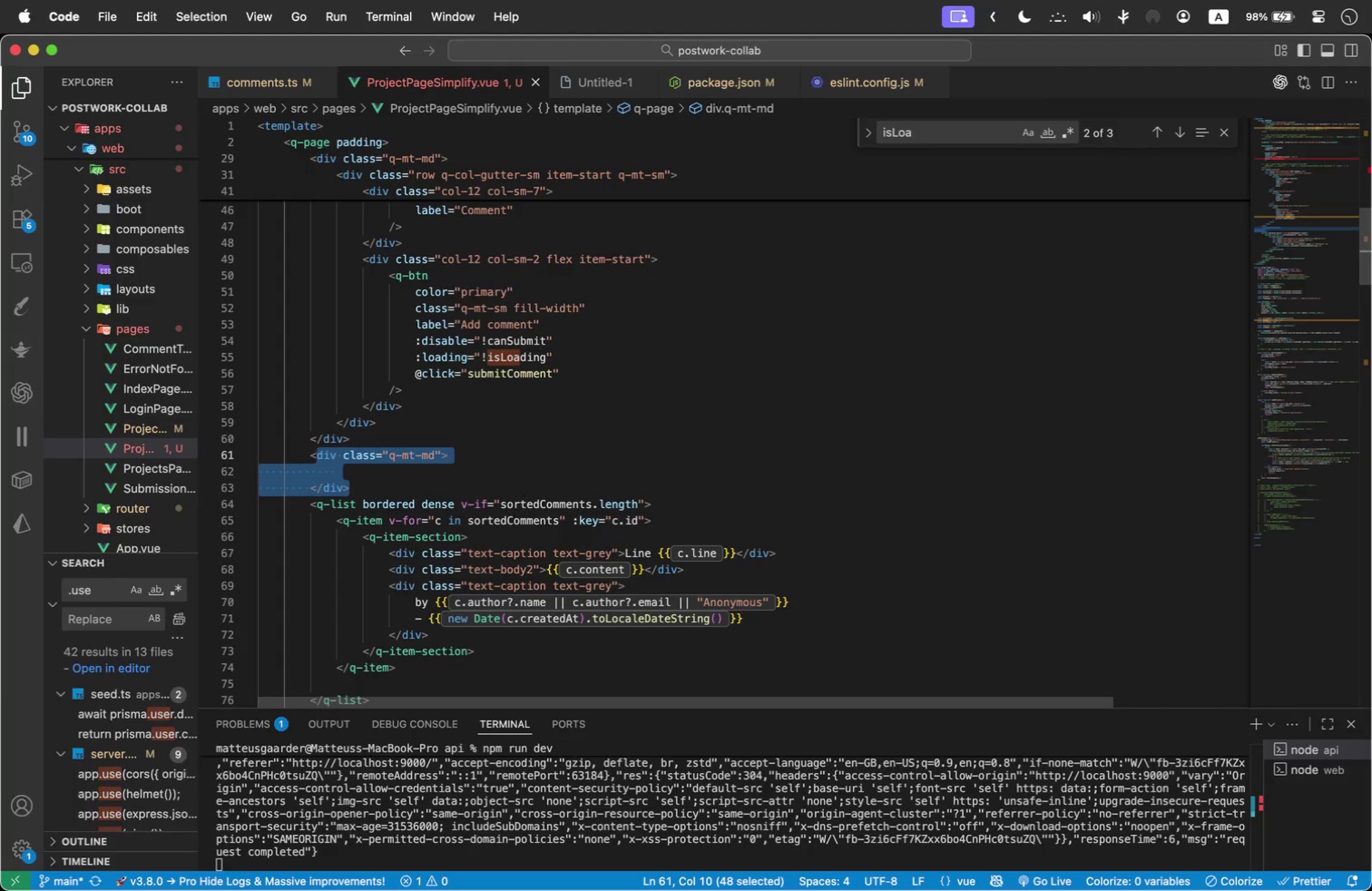 
key(Shift+ArrowLeft)
 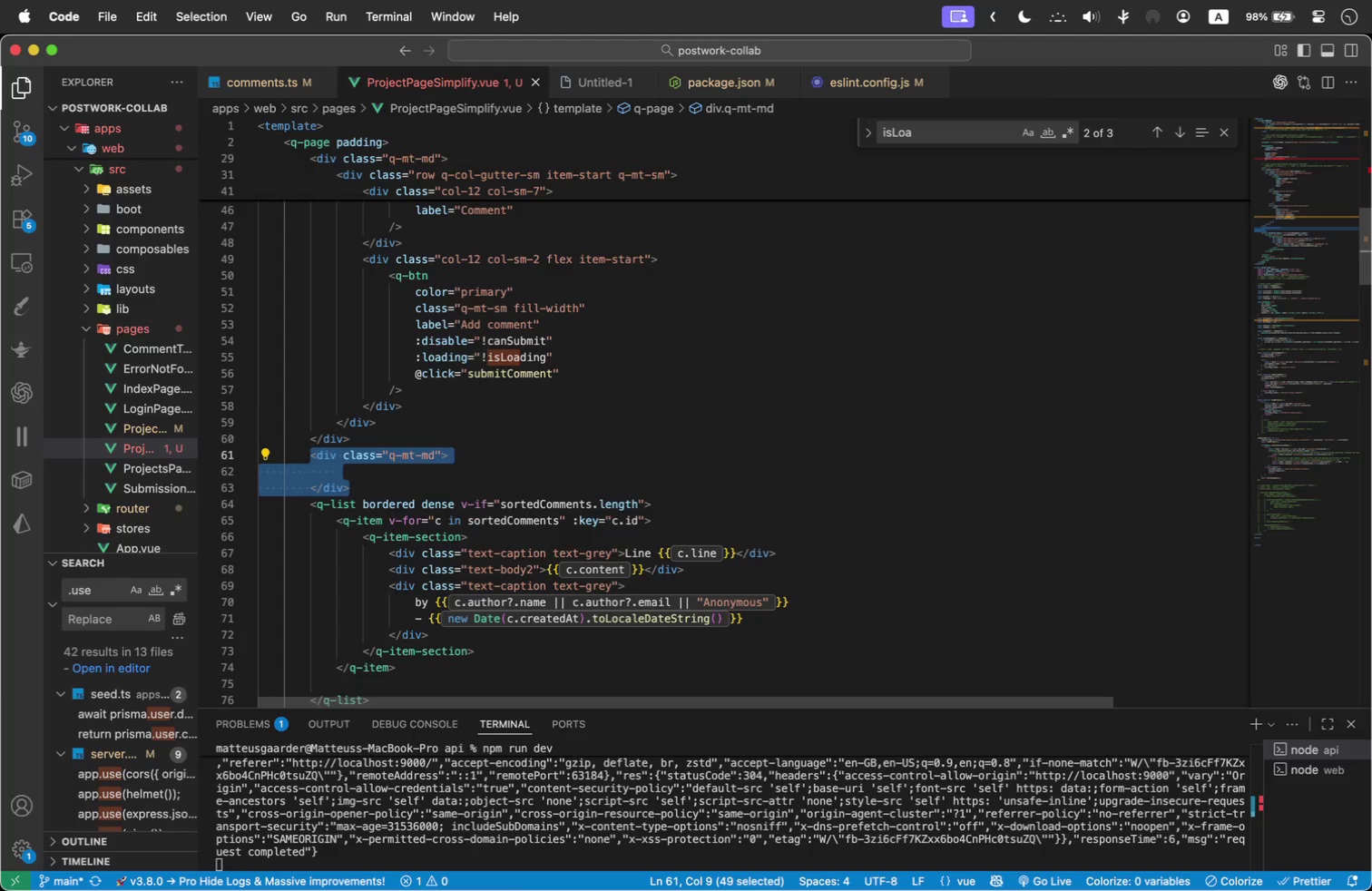 
key(Alt+ArrowUp)
 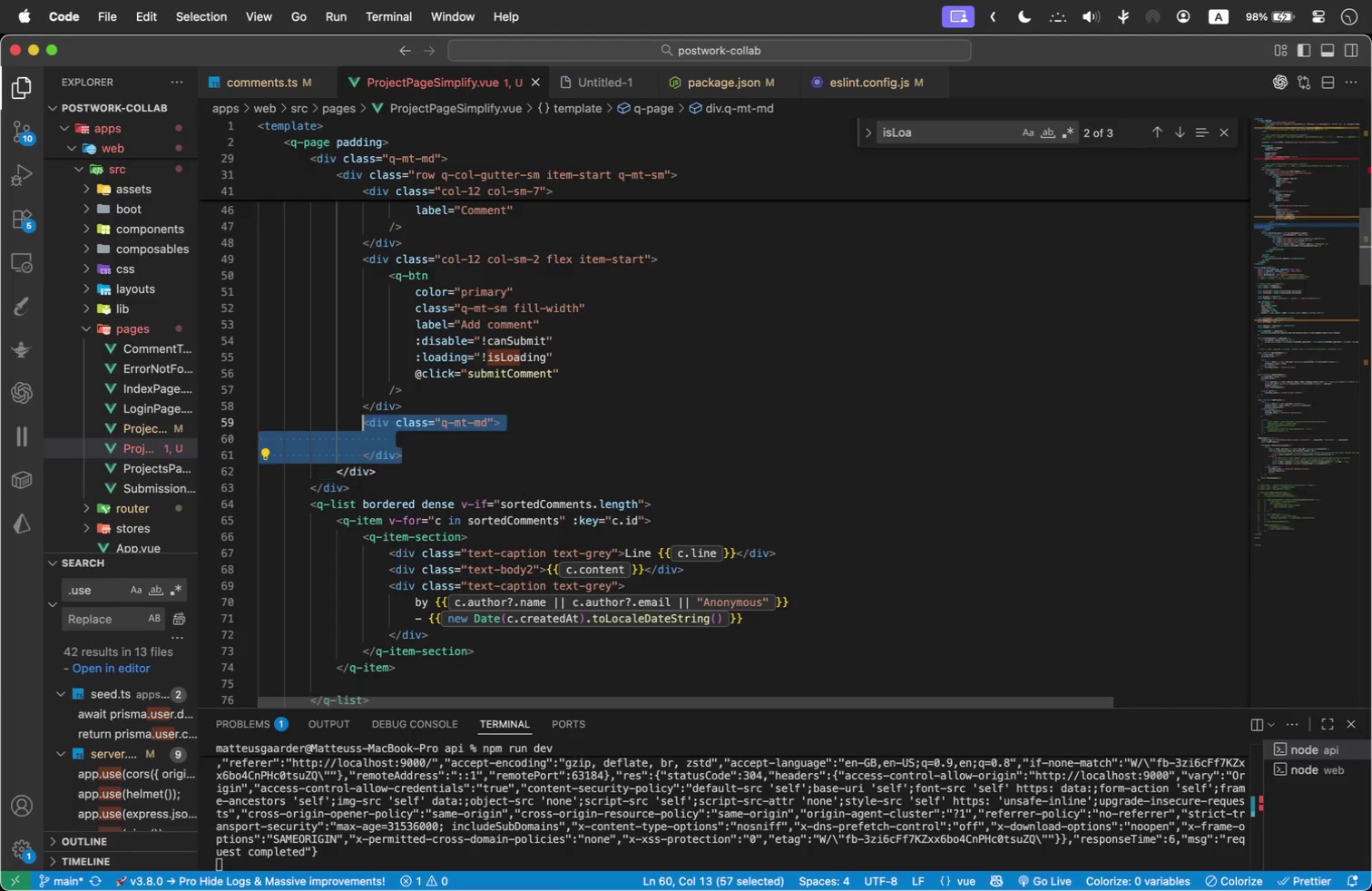 
key(Alt+ArrowUp)
 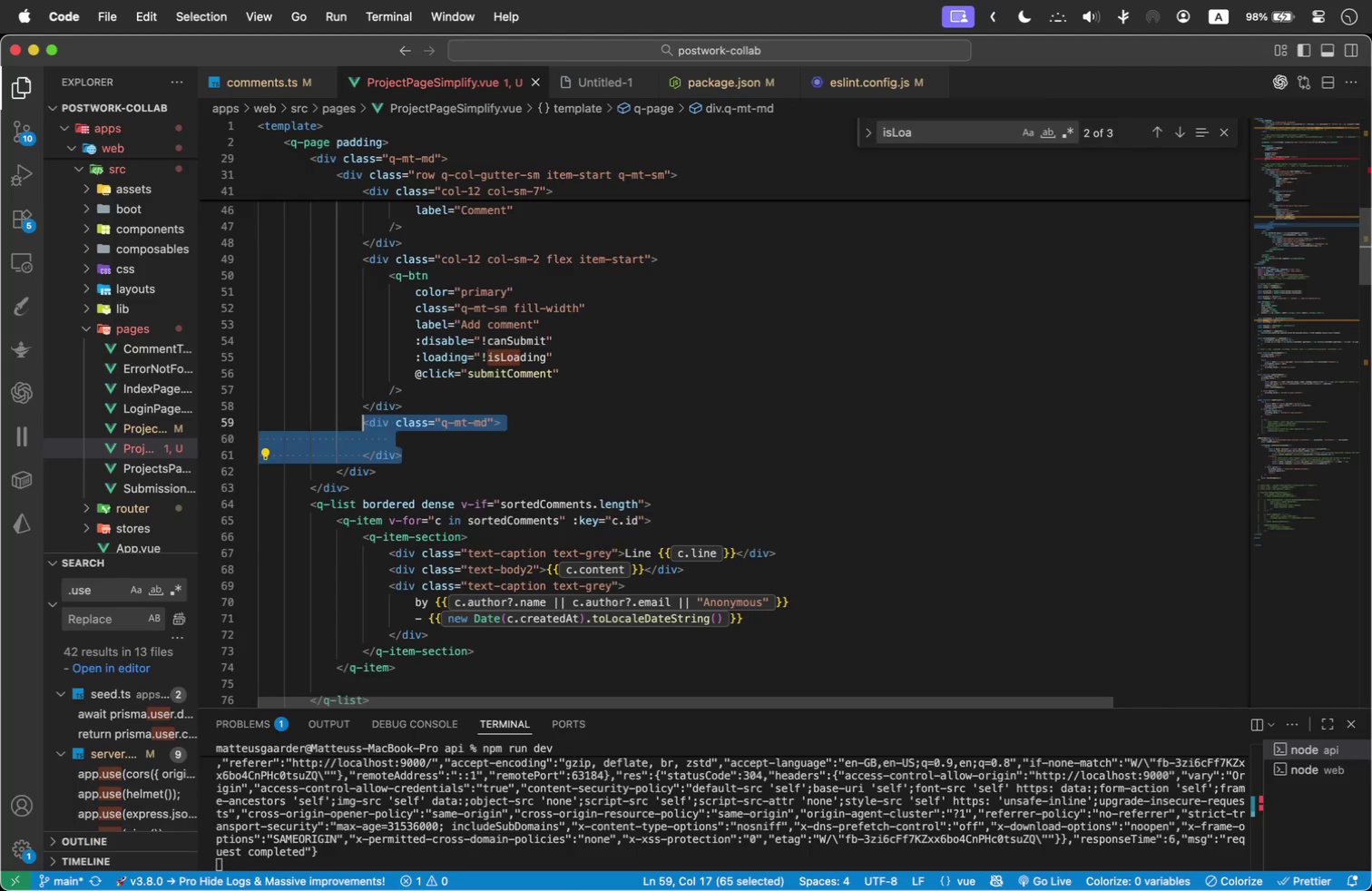 
key(Alt+ArrowUp)
 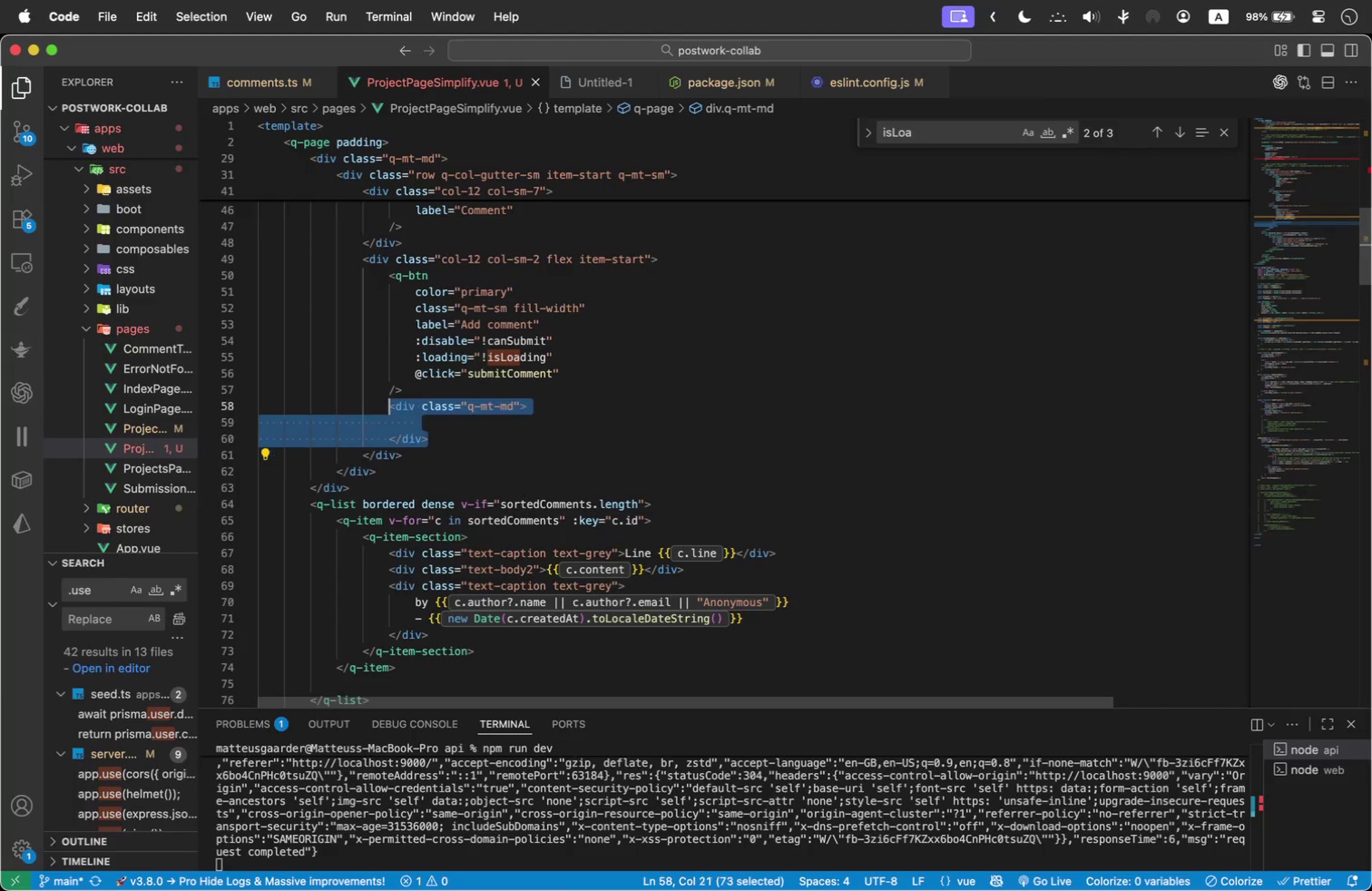 
key(Alt+ArrowUp)
 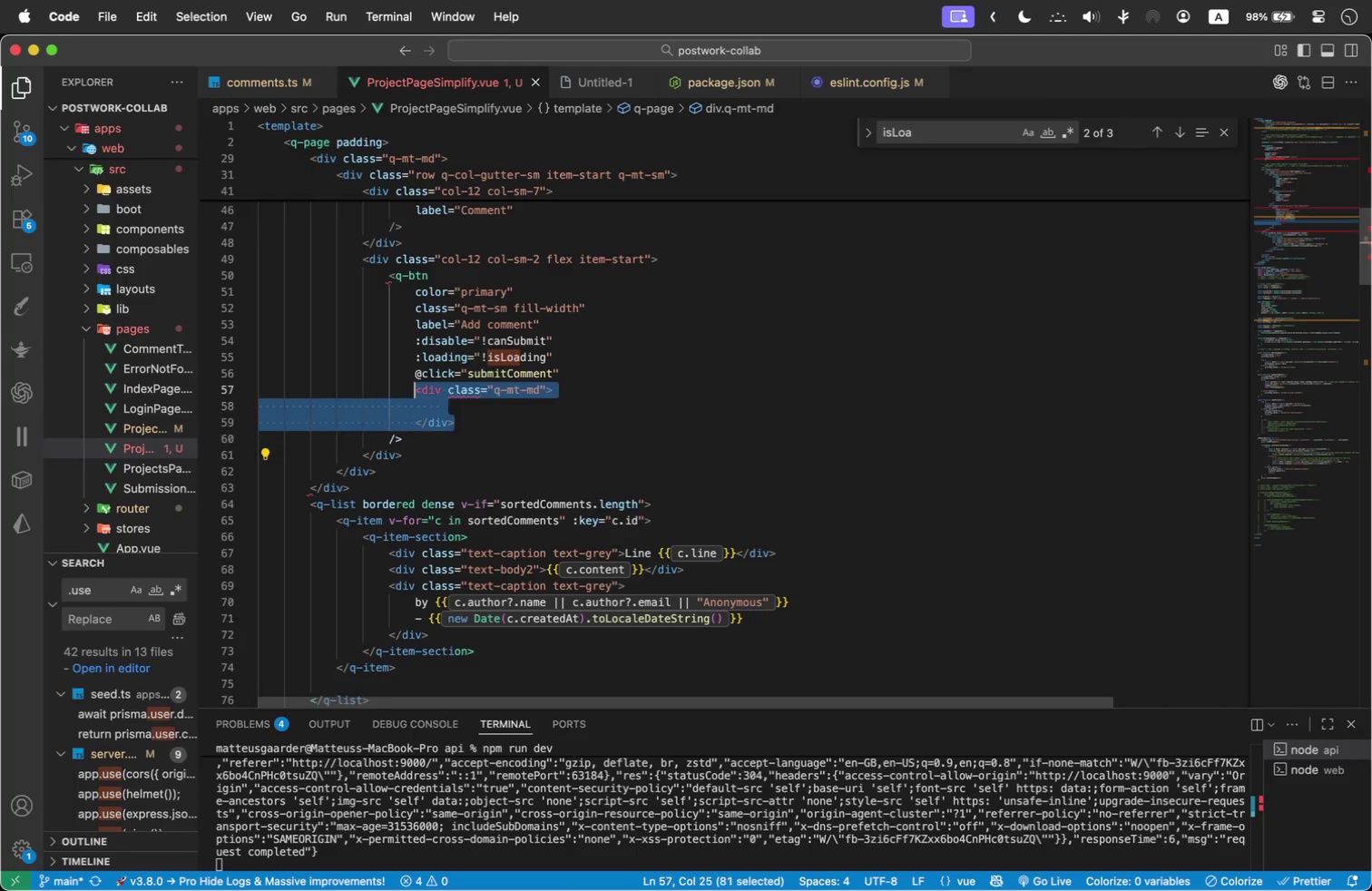 
key(Alt+ArrowUp)
 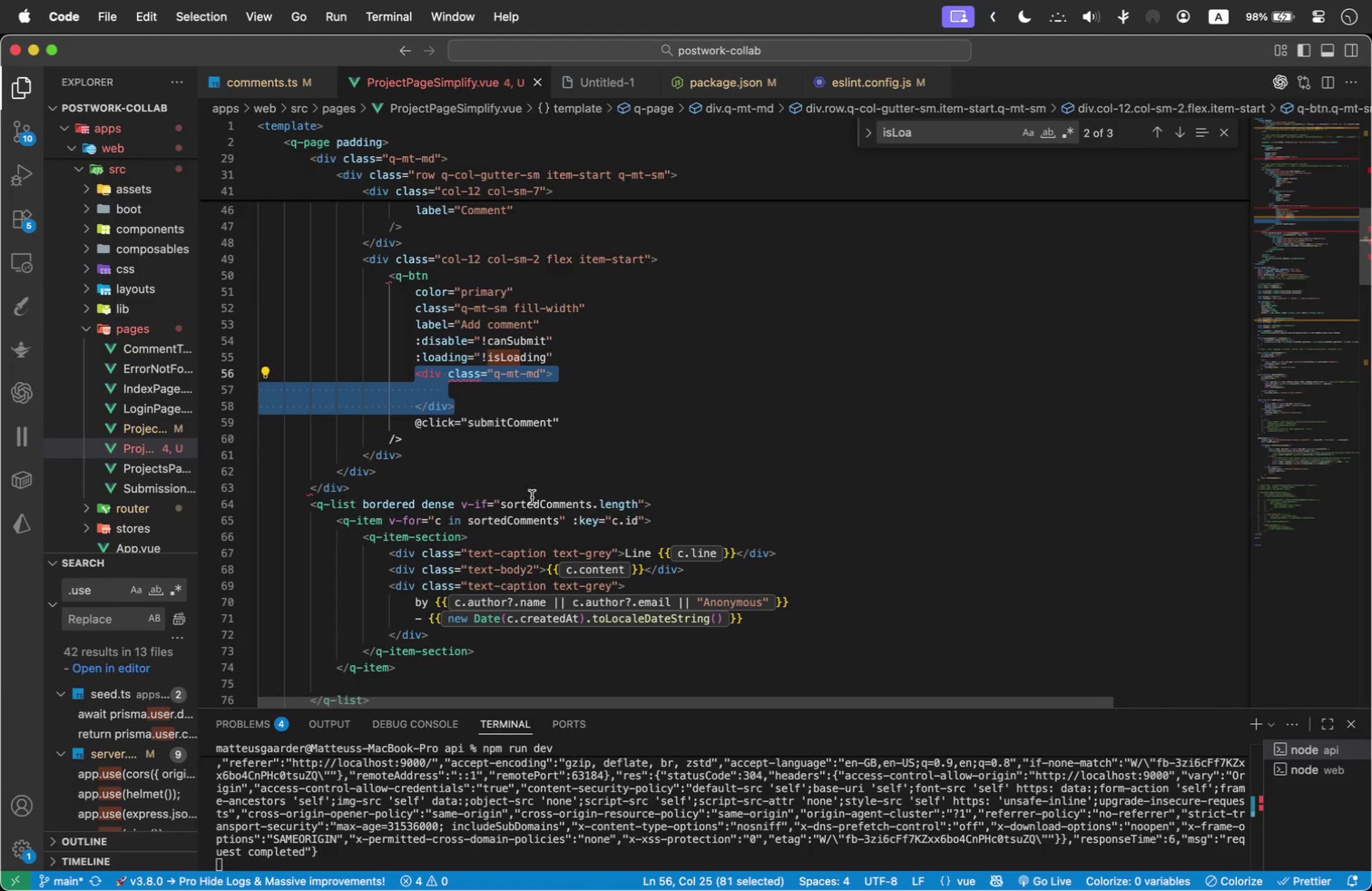 
scroll: coordinate [537, 506], scroll_direction: up, amount: 2.0
 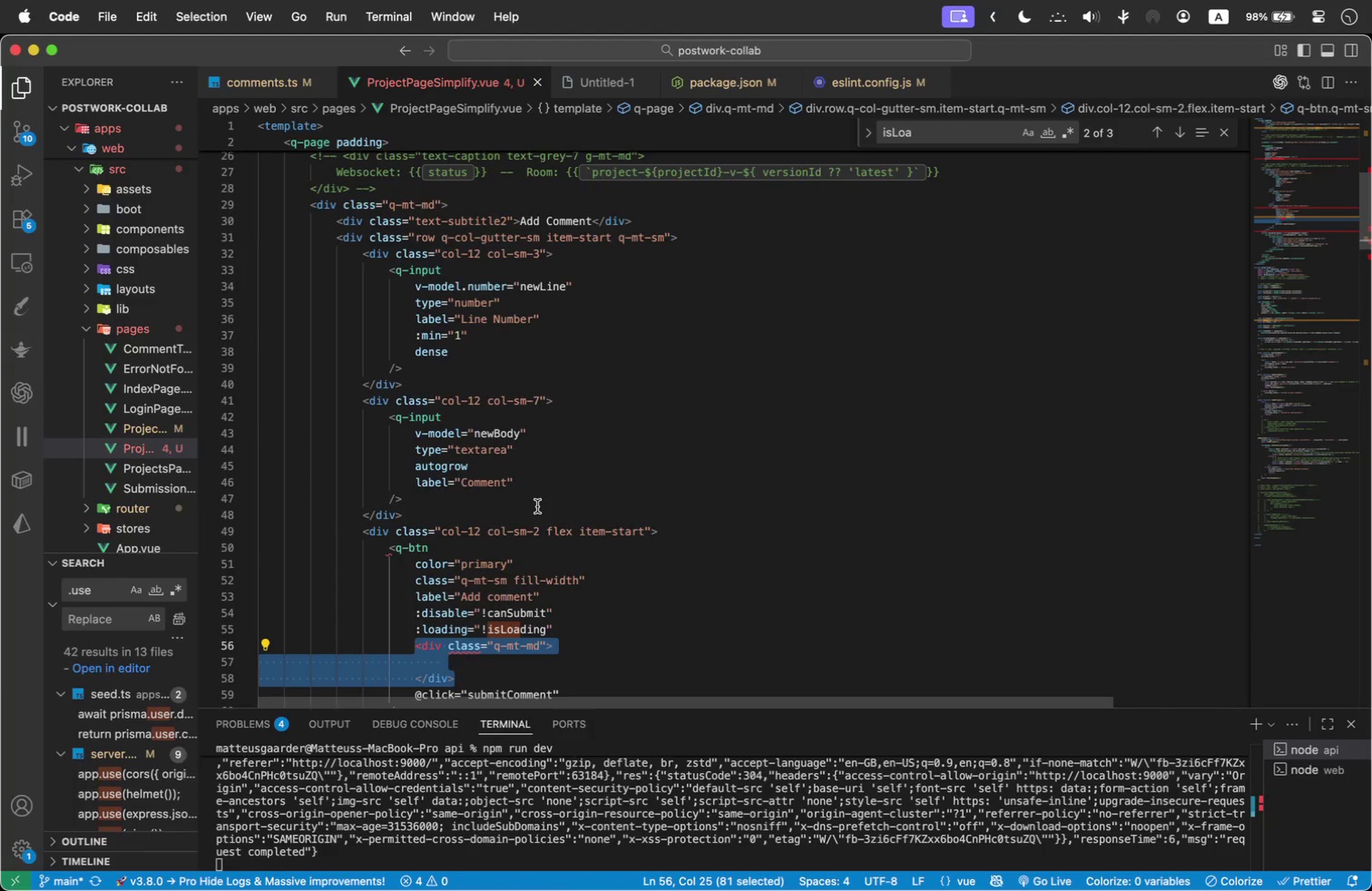 
key(Alt+ArrowUp)
 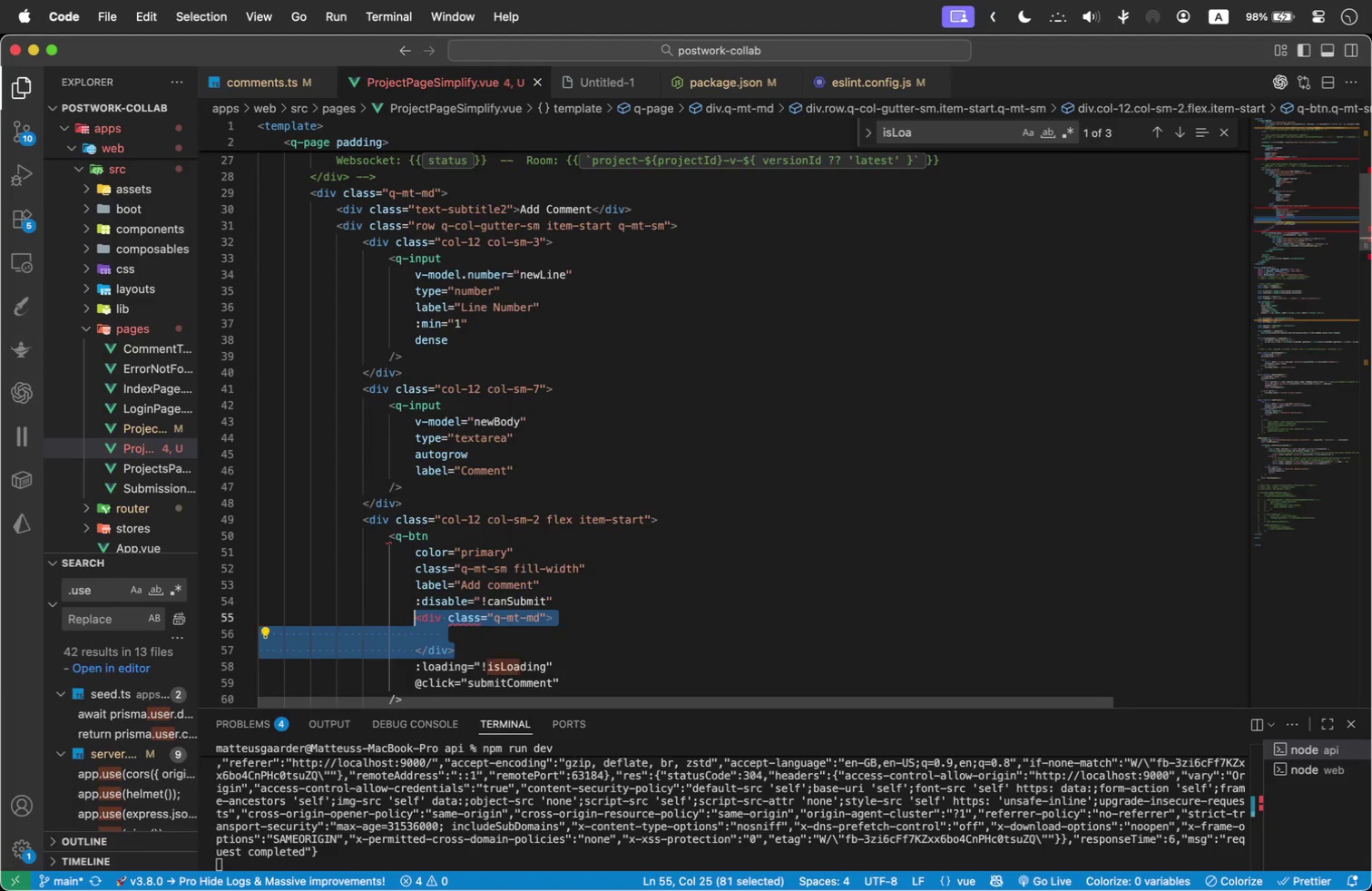 
key(Alt+ArrowUp)
 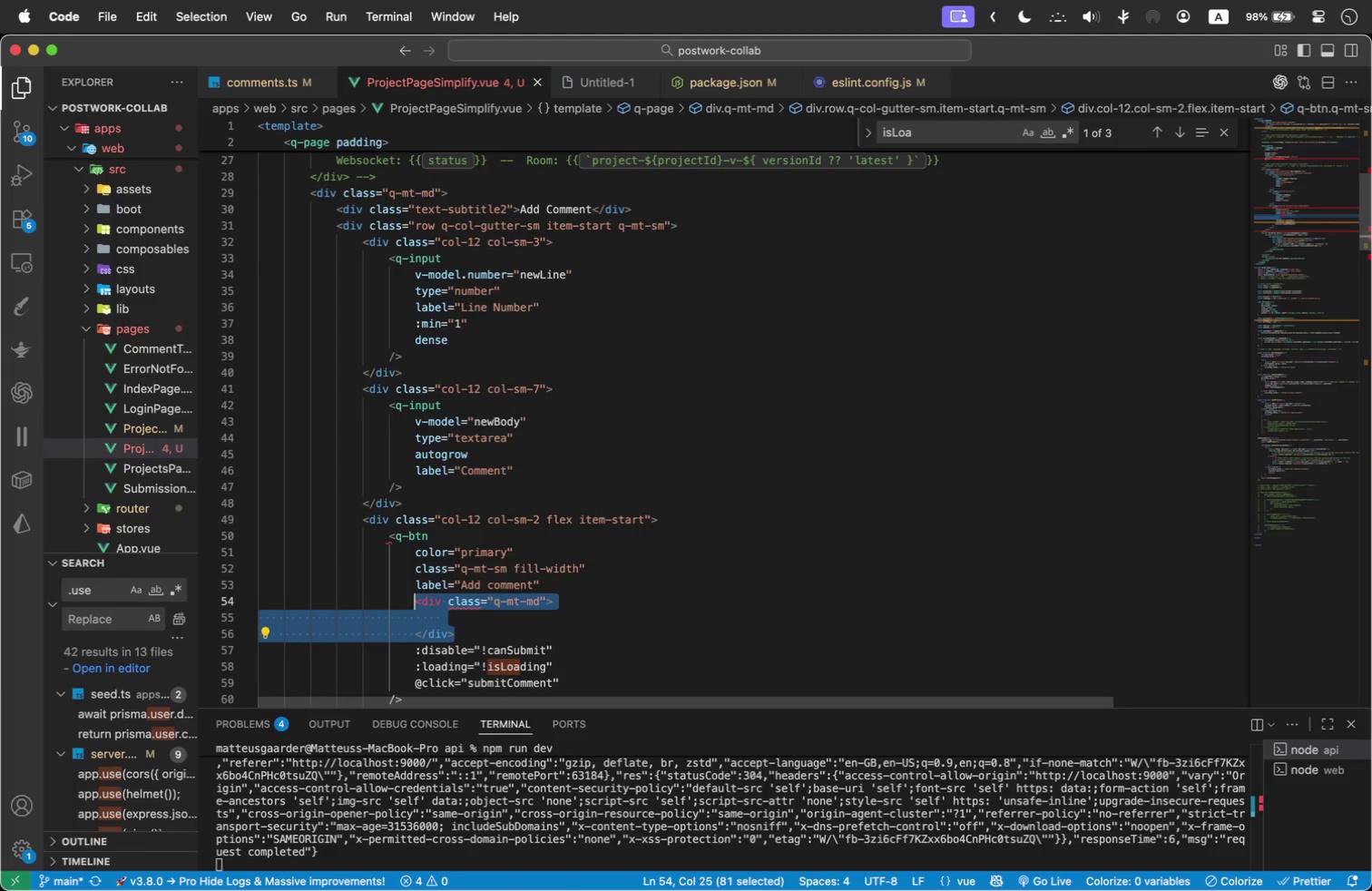 
key(Alt+ArrowUp)
 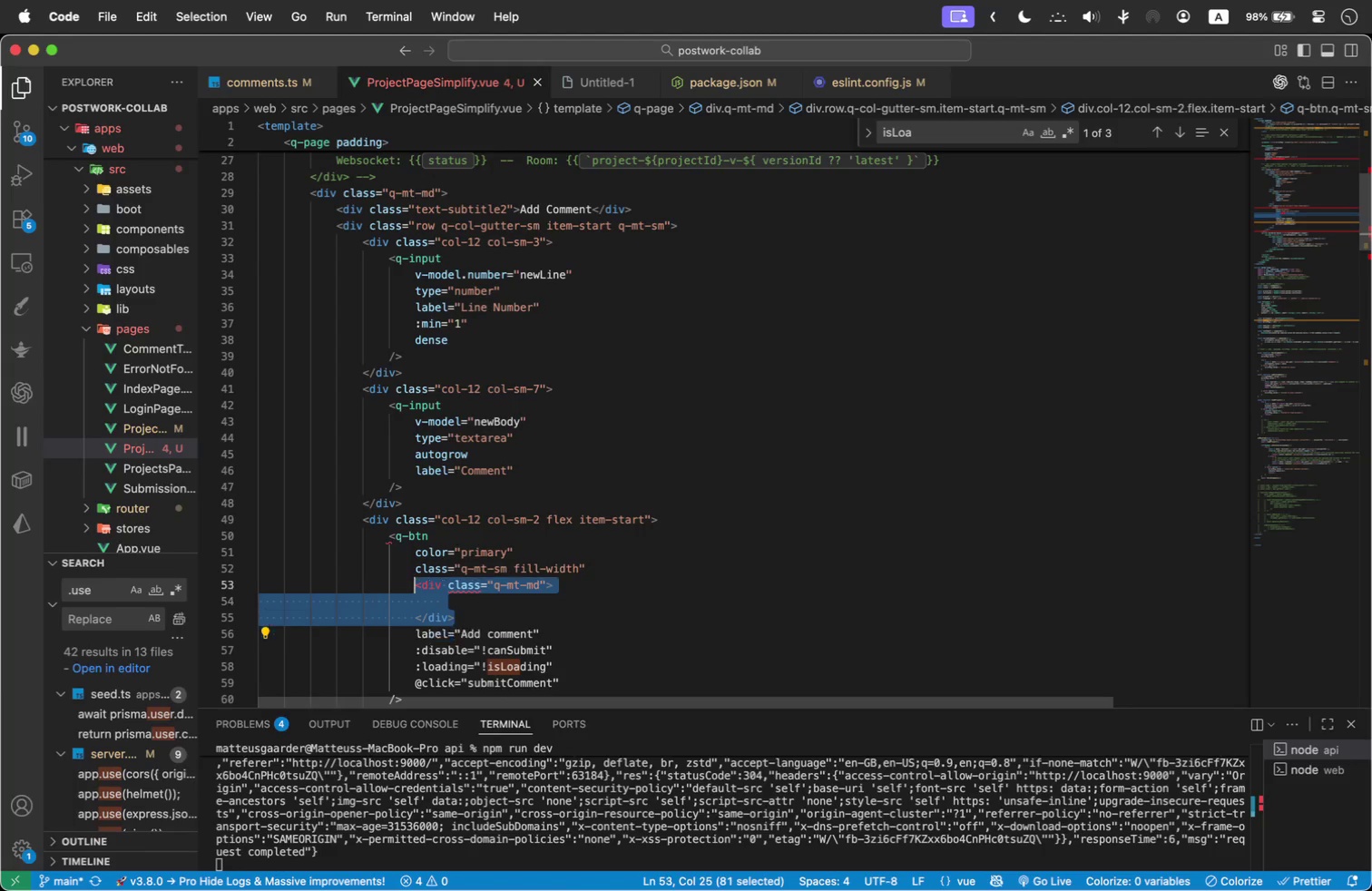 
key(Alt+ArrowUp)
 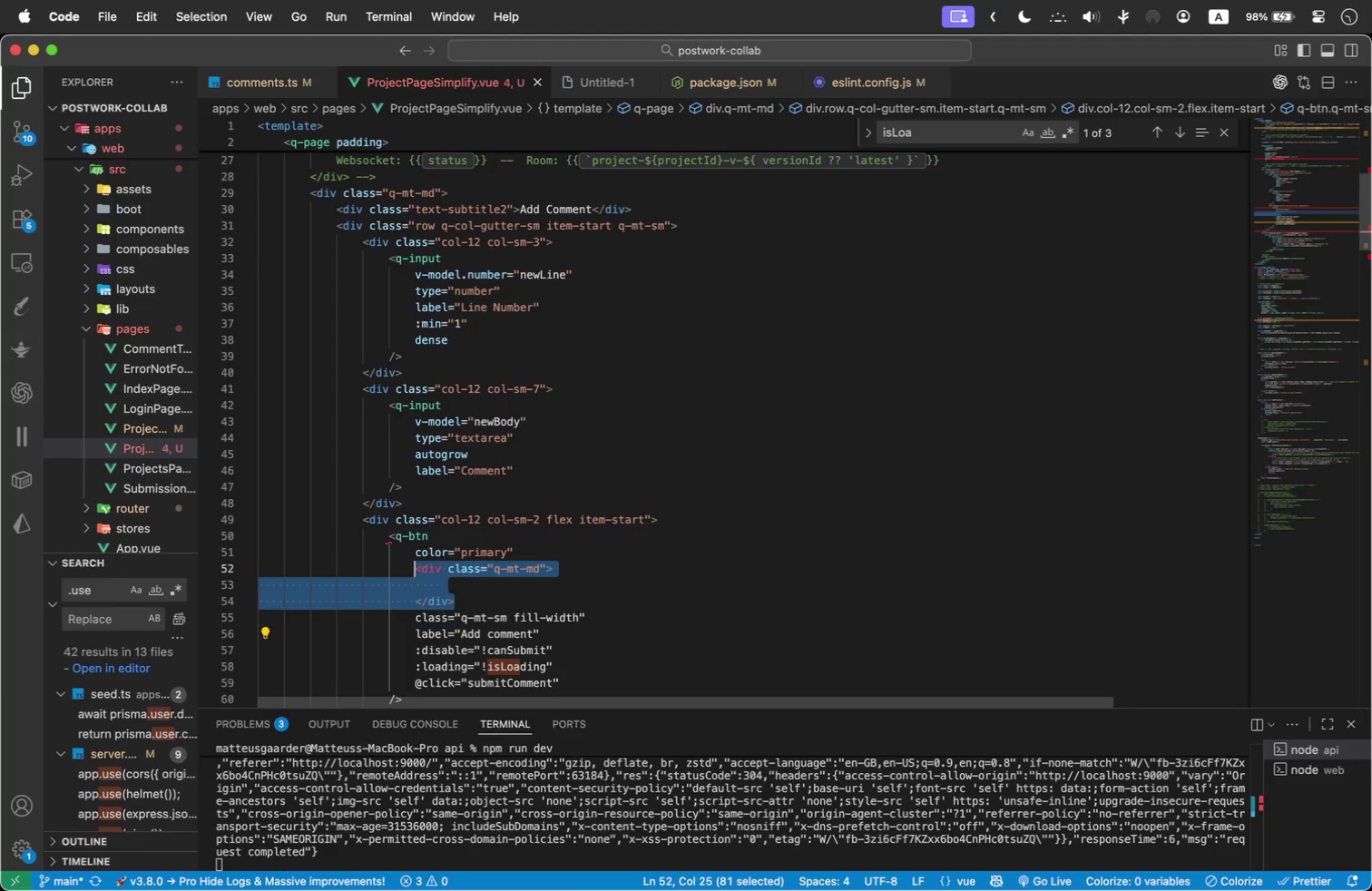 
key(Alt+ArrowUp)
 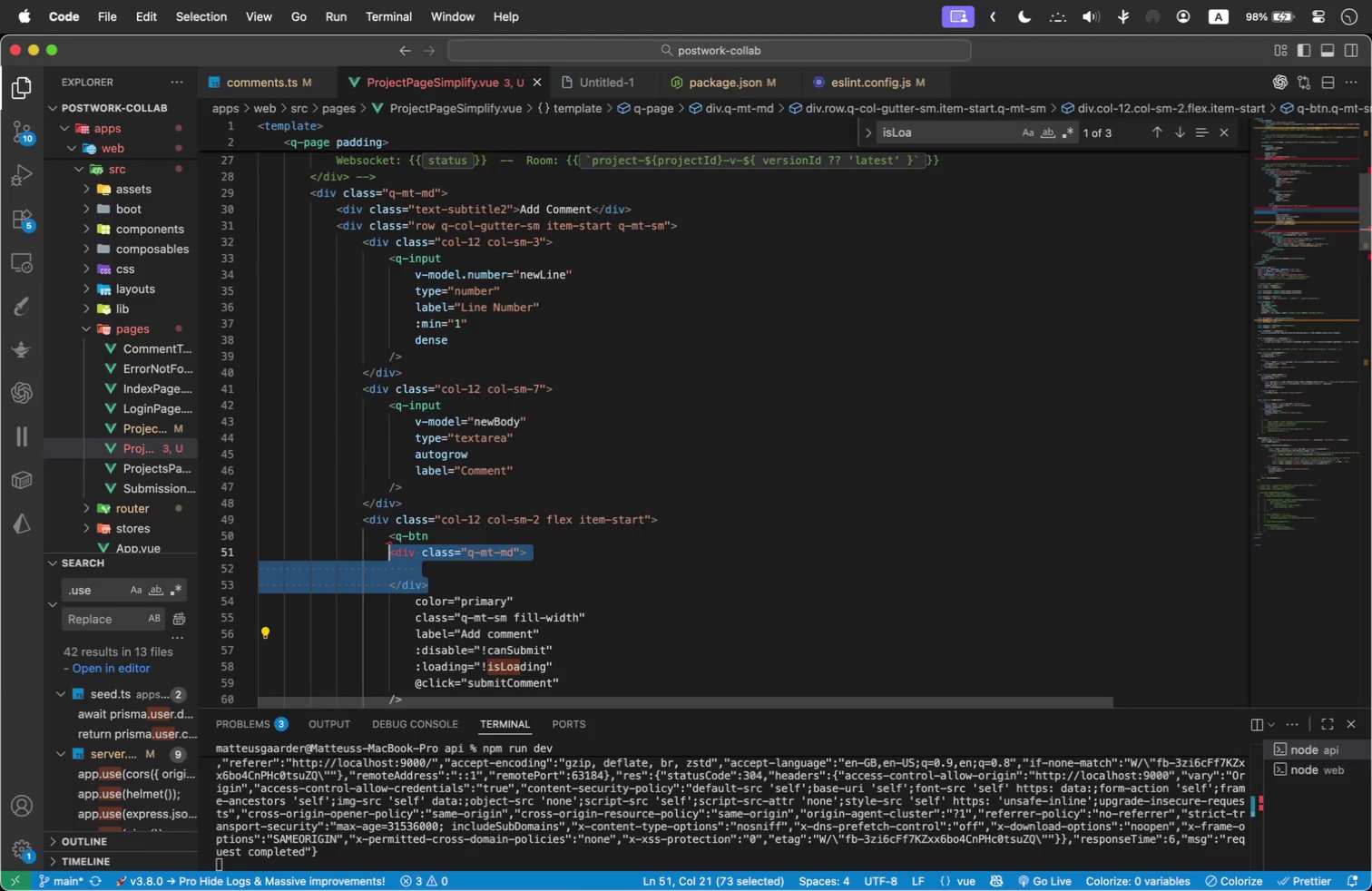 
key(Alt+ArrowUp)
 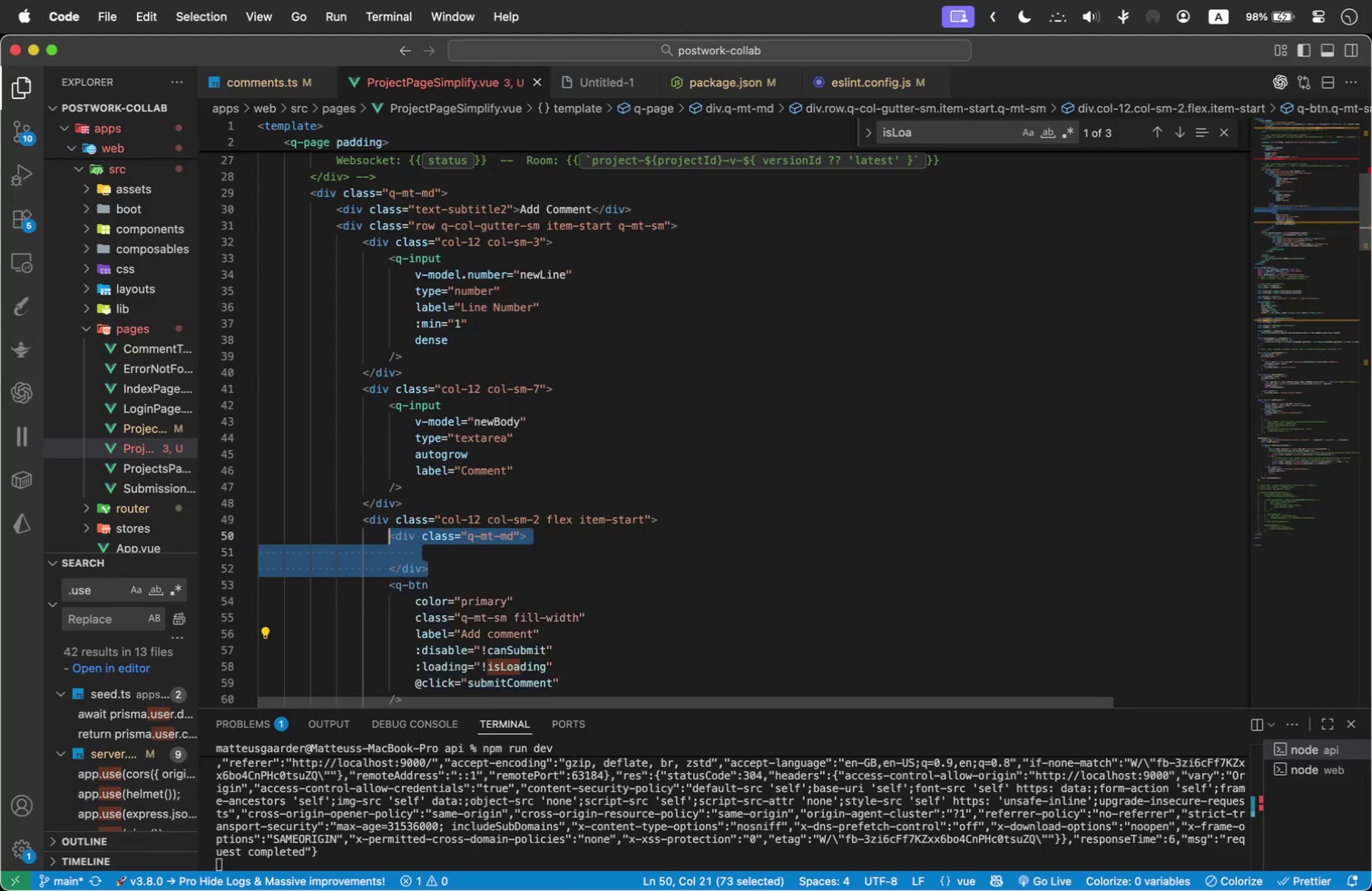 
key(Alt+ArrowUp)
 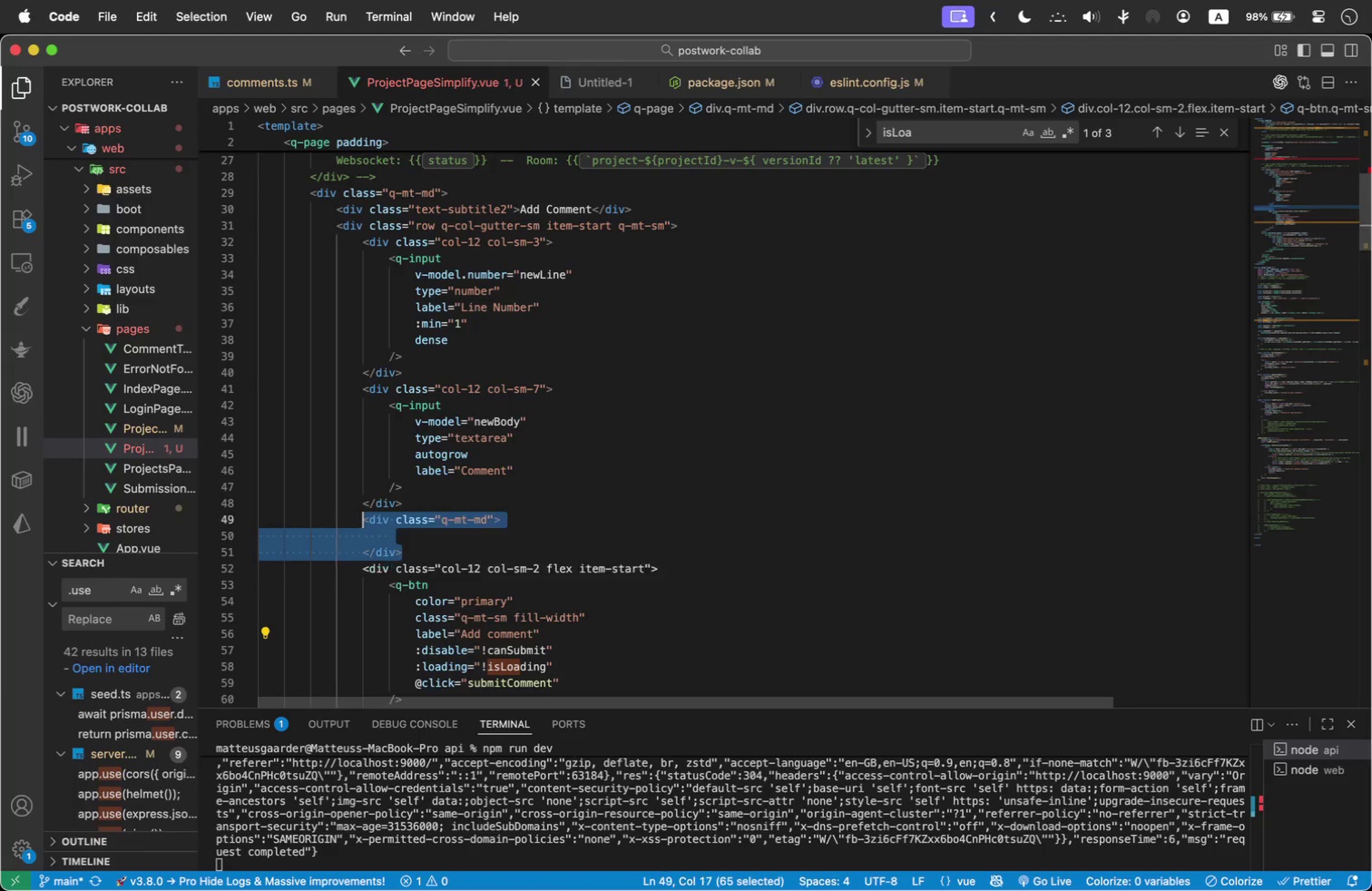 
key(Alt+ArrowUp)
 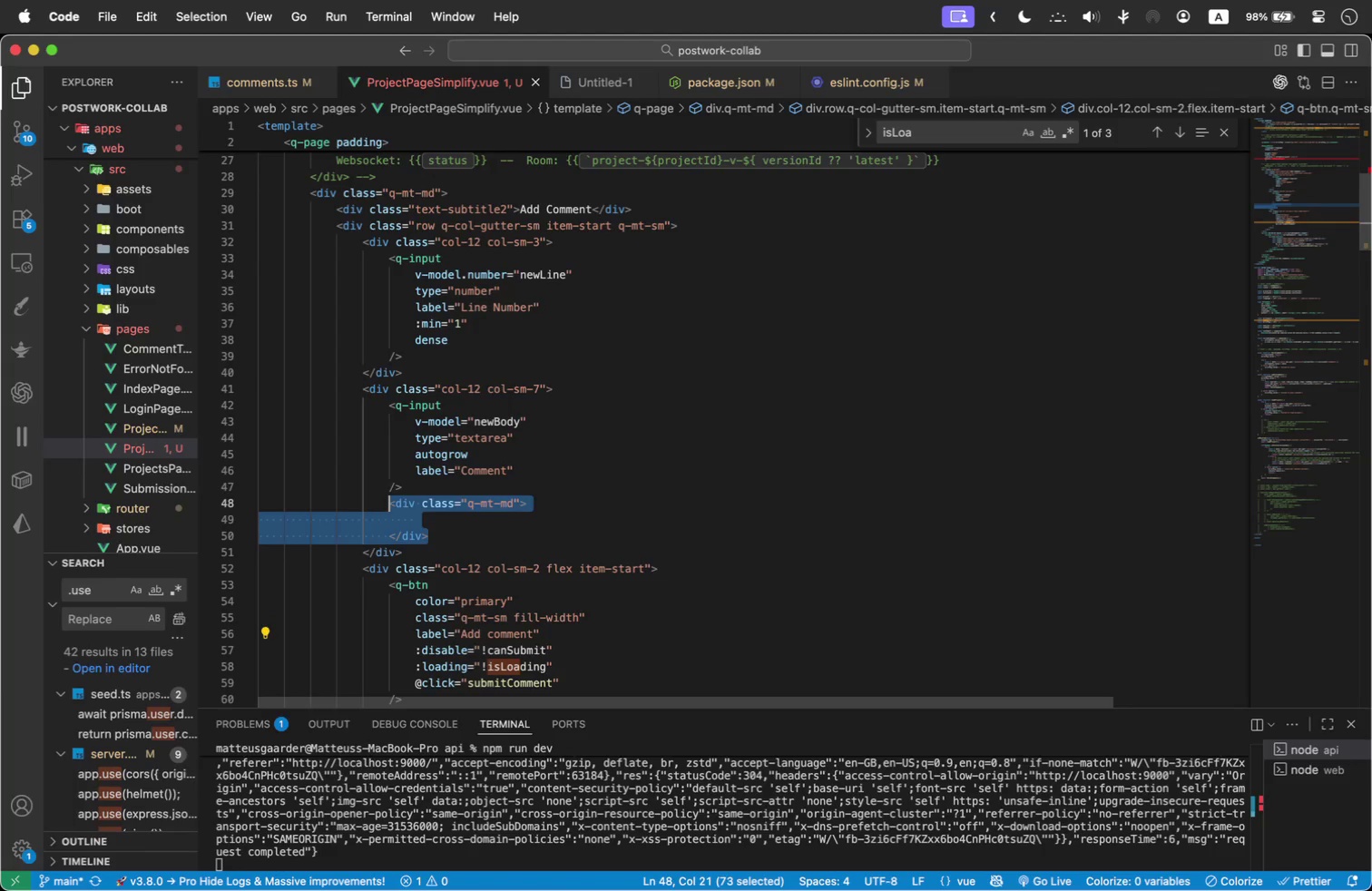 
key(Alt+ArrowUp)
 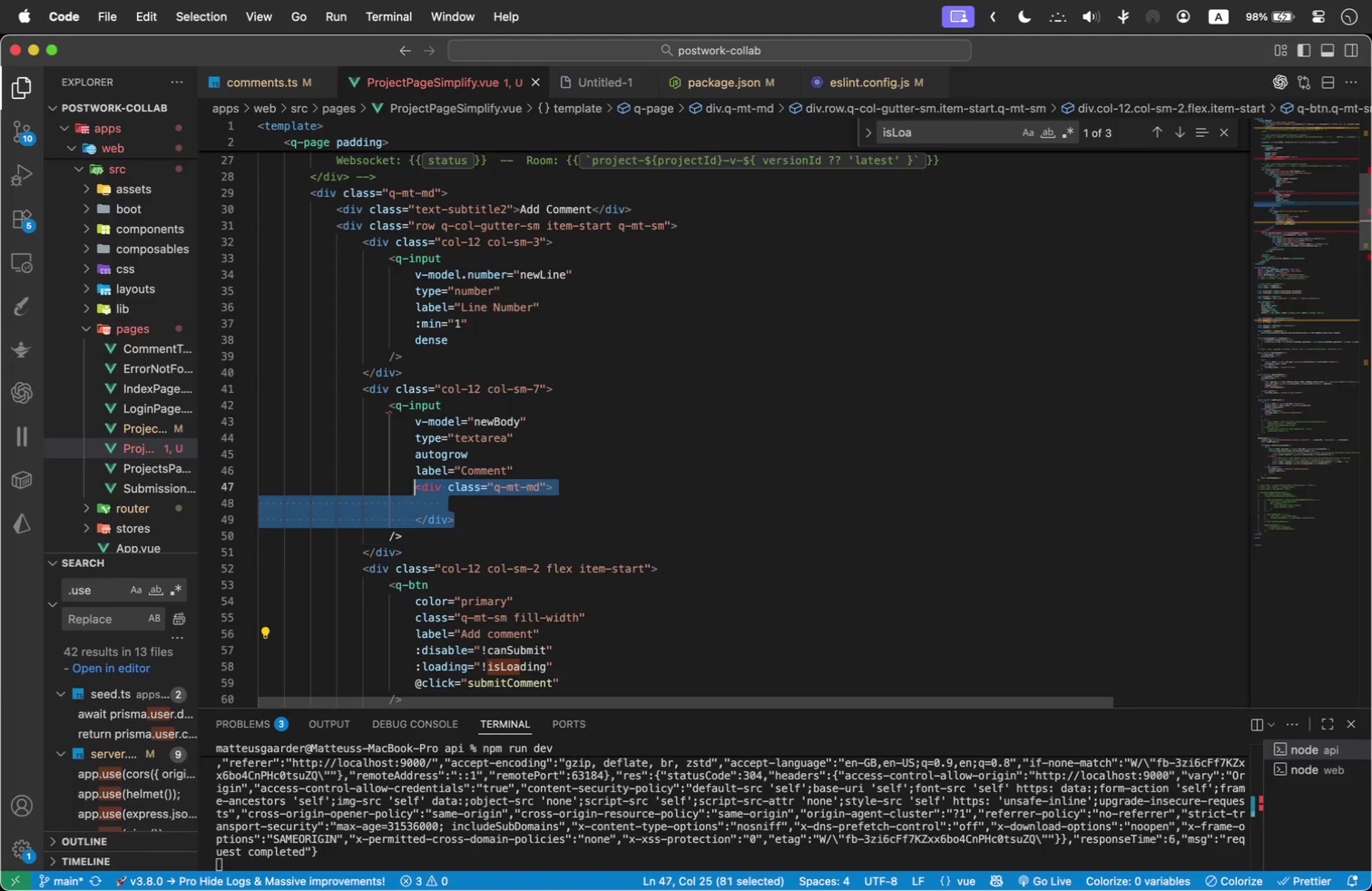 
key(Alt+ArrowUp)
 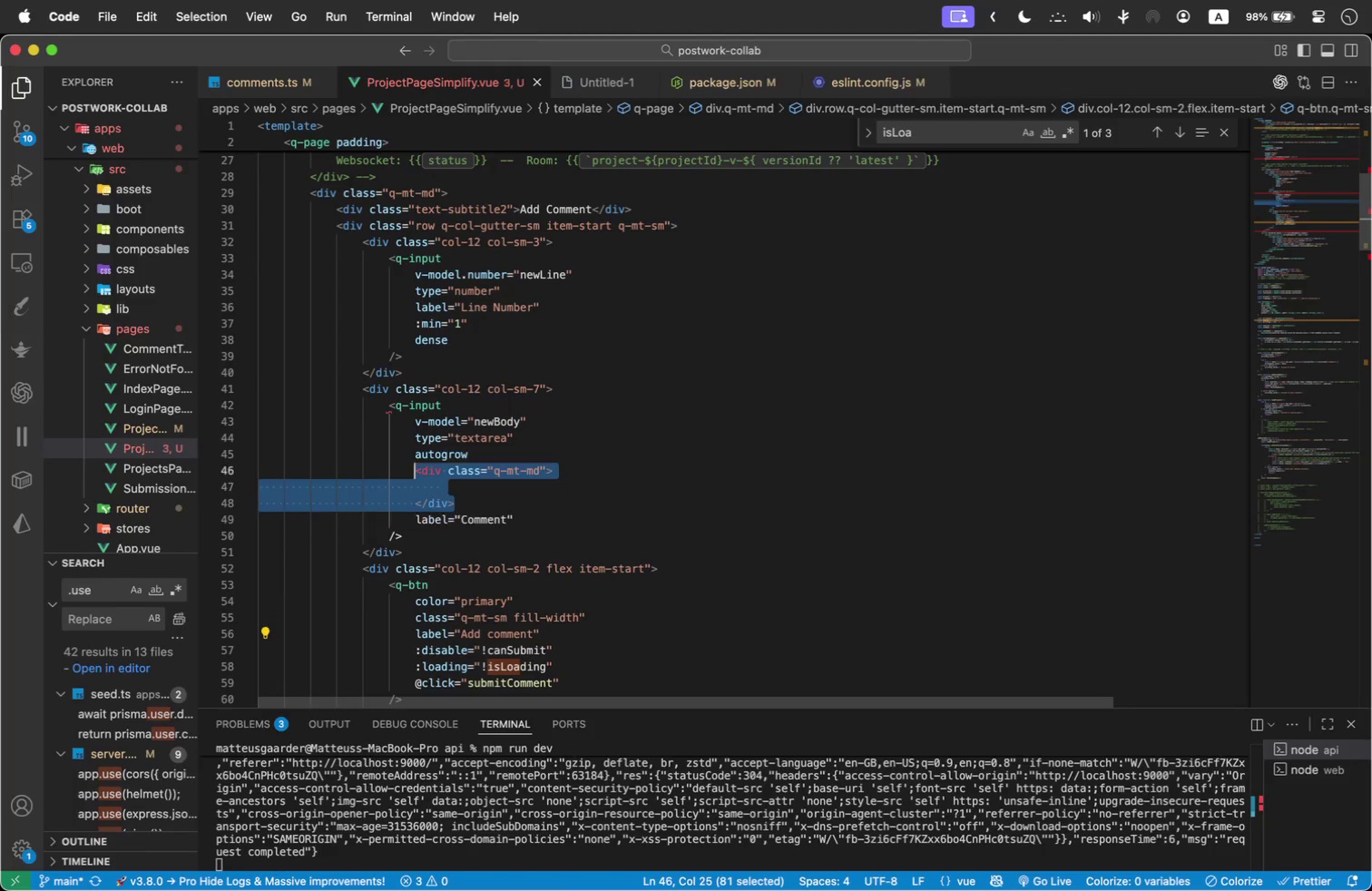 
key(Alt+ArrowUp)
 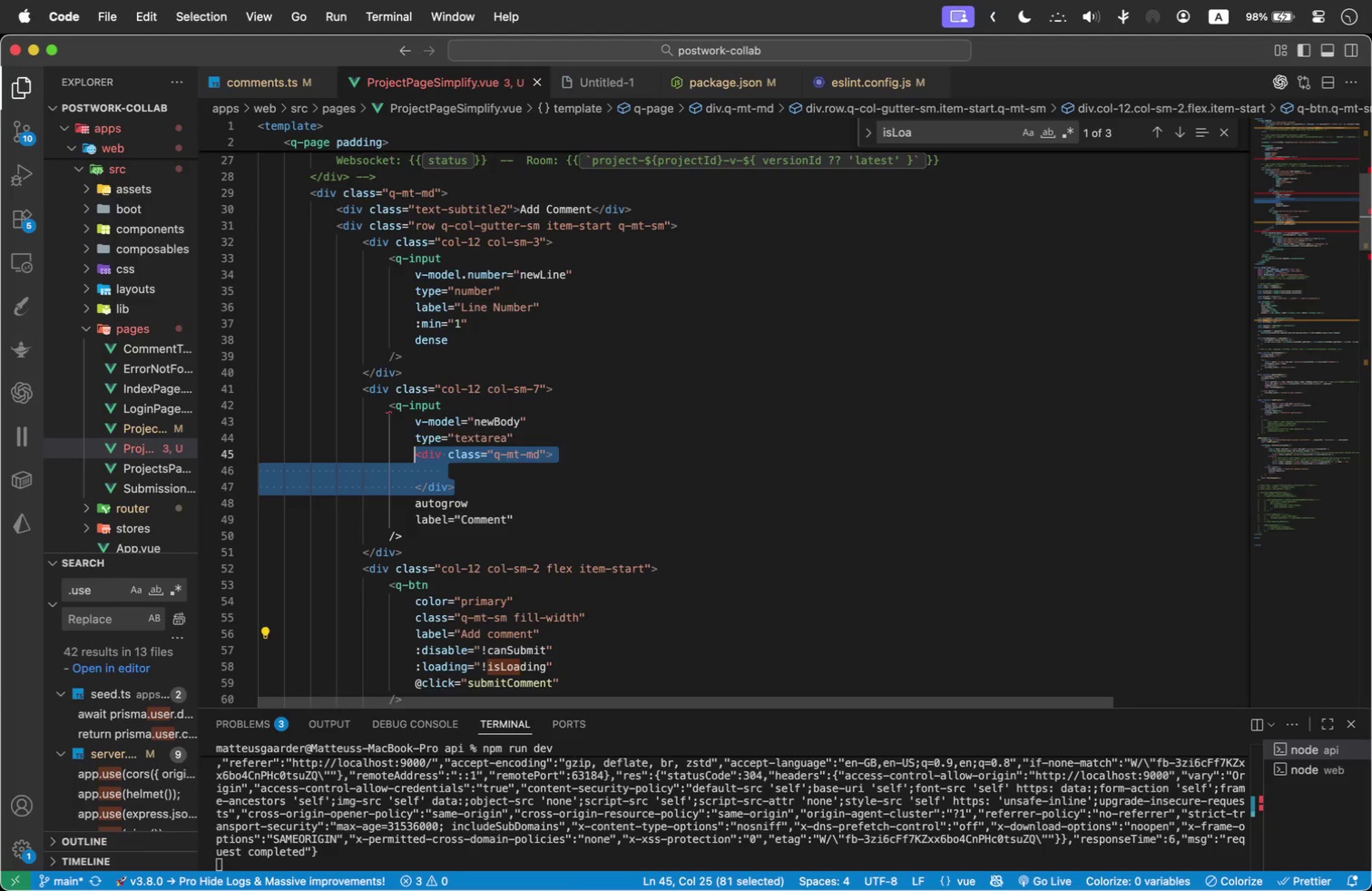 
key(Alt+ArrowUp)
 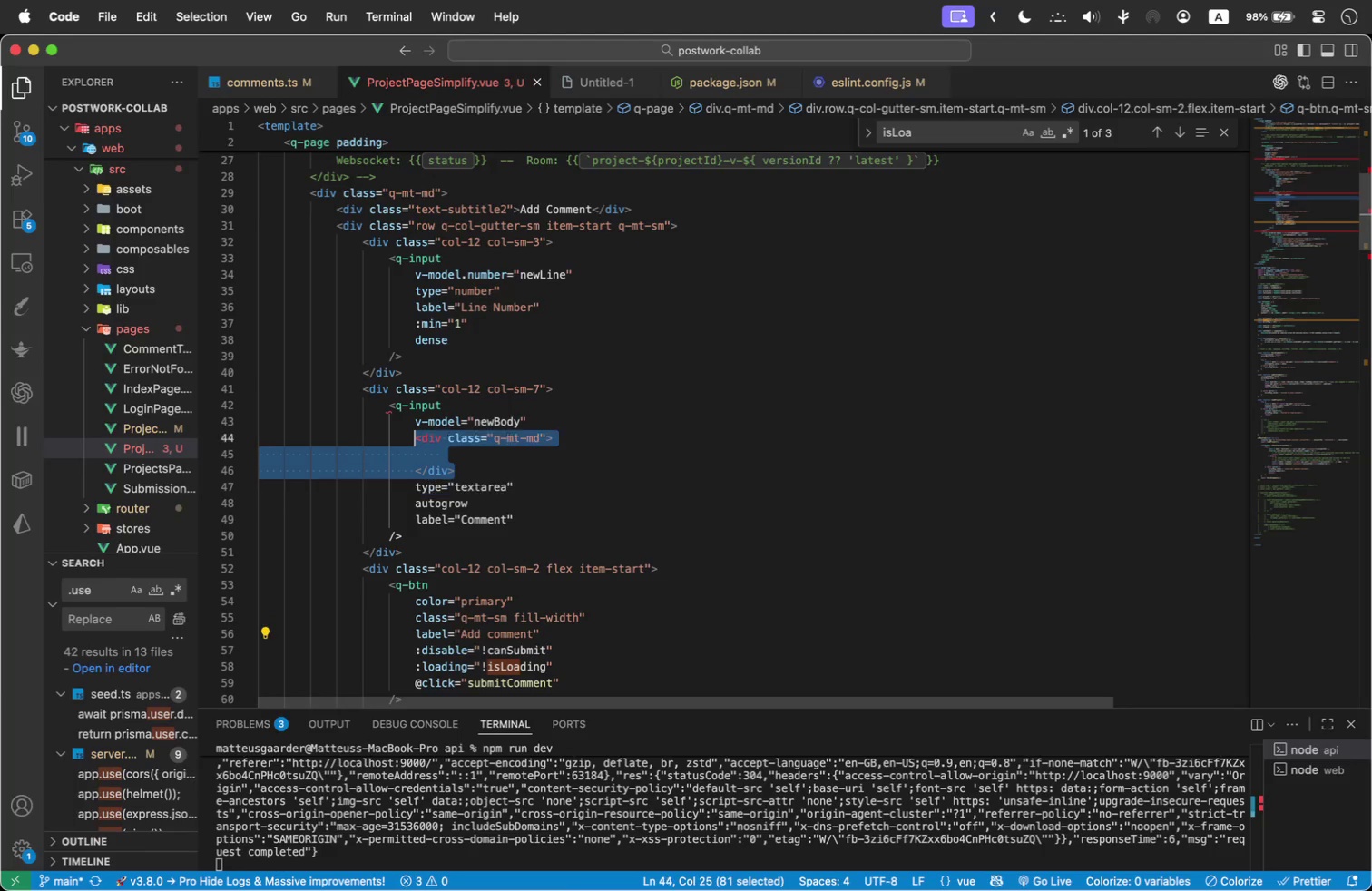 
key(Alt+ArrowUp)
 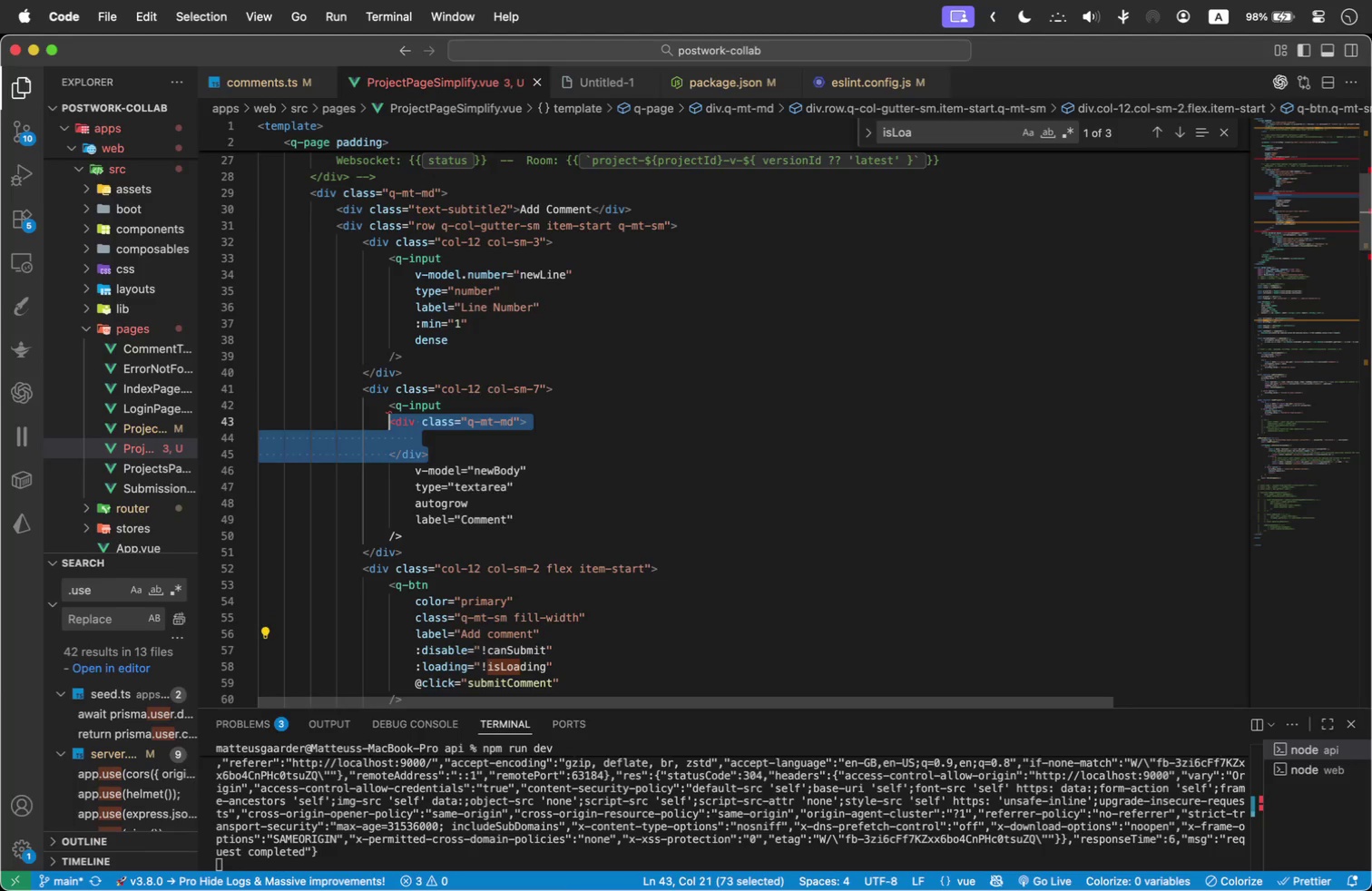 
key(Alt+ArrowUp)
 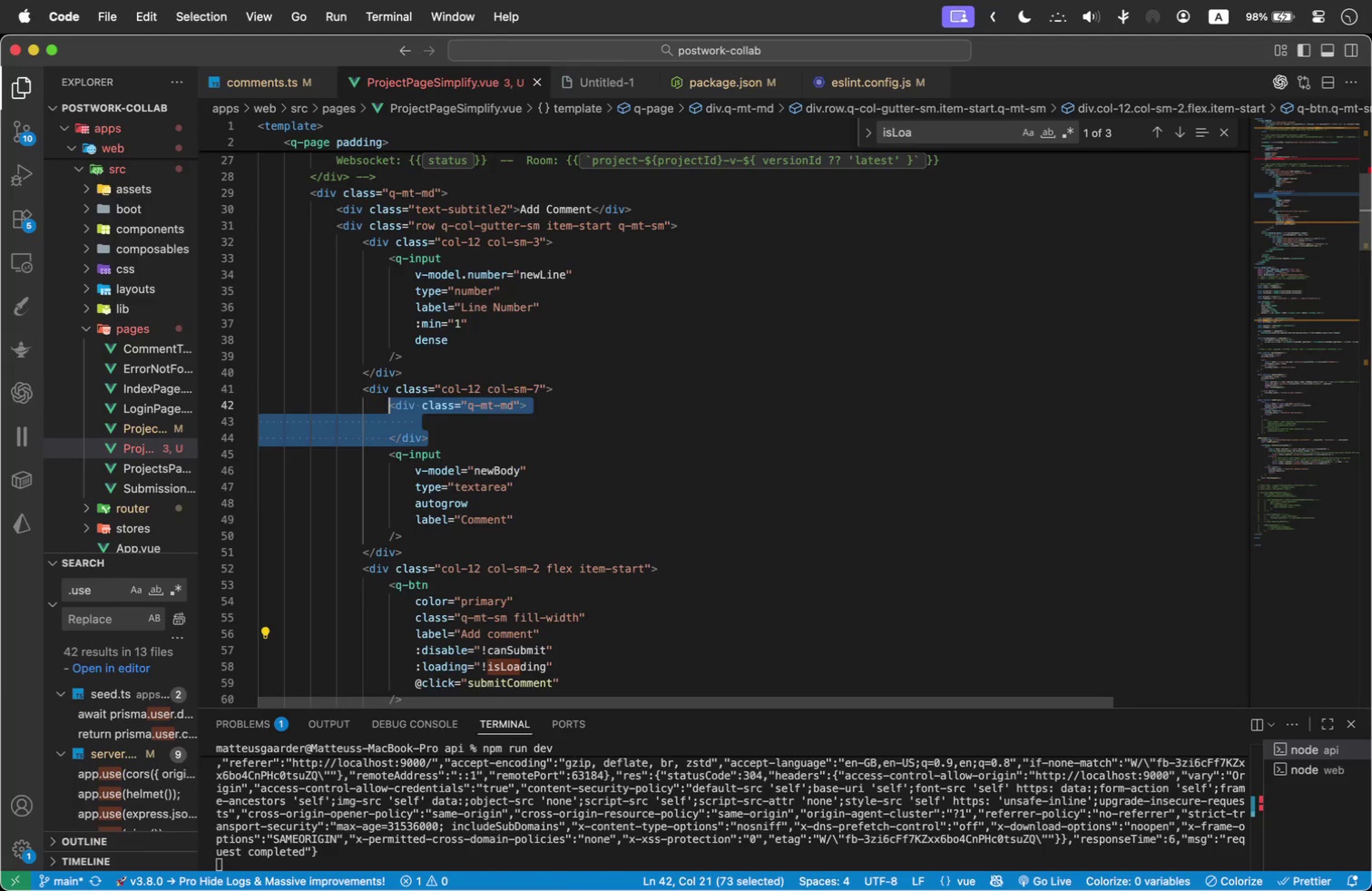 
key(Alt+ArrowUp)
 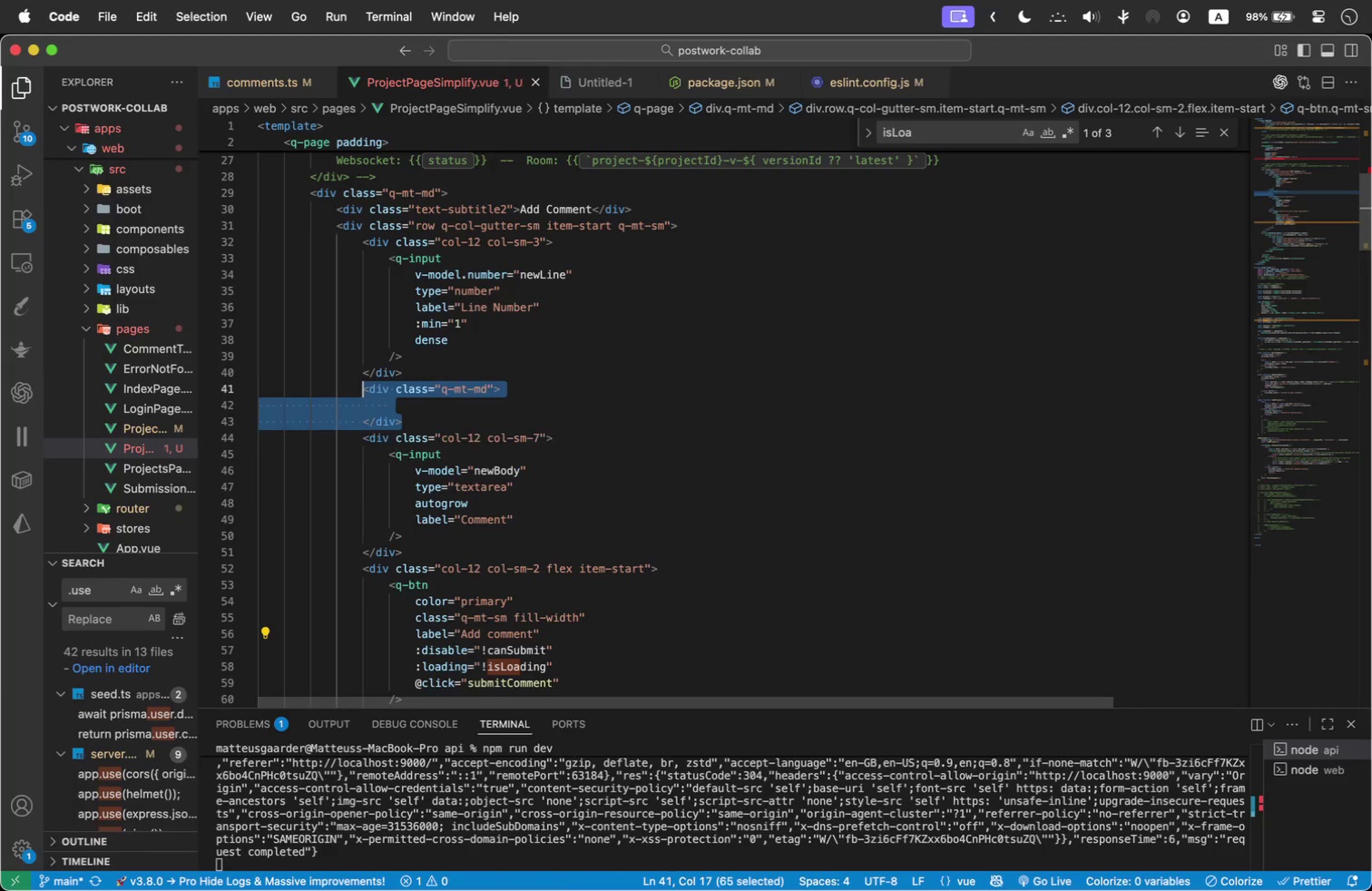 
key(Alt+ArrowUp)
 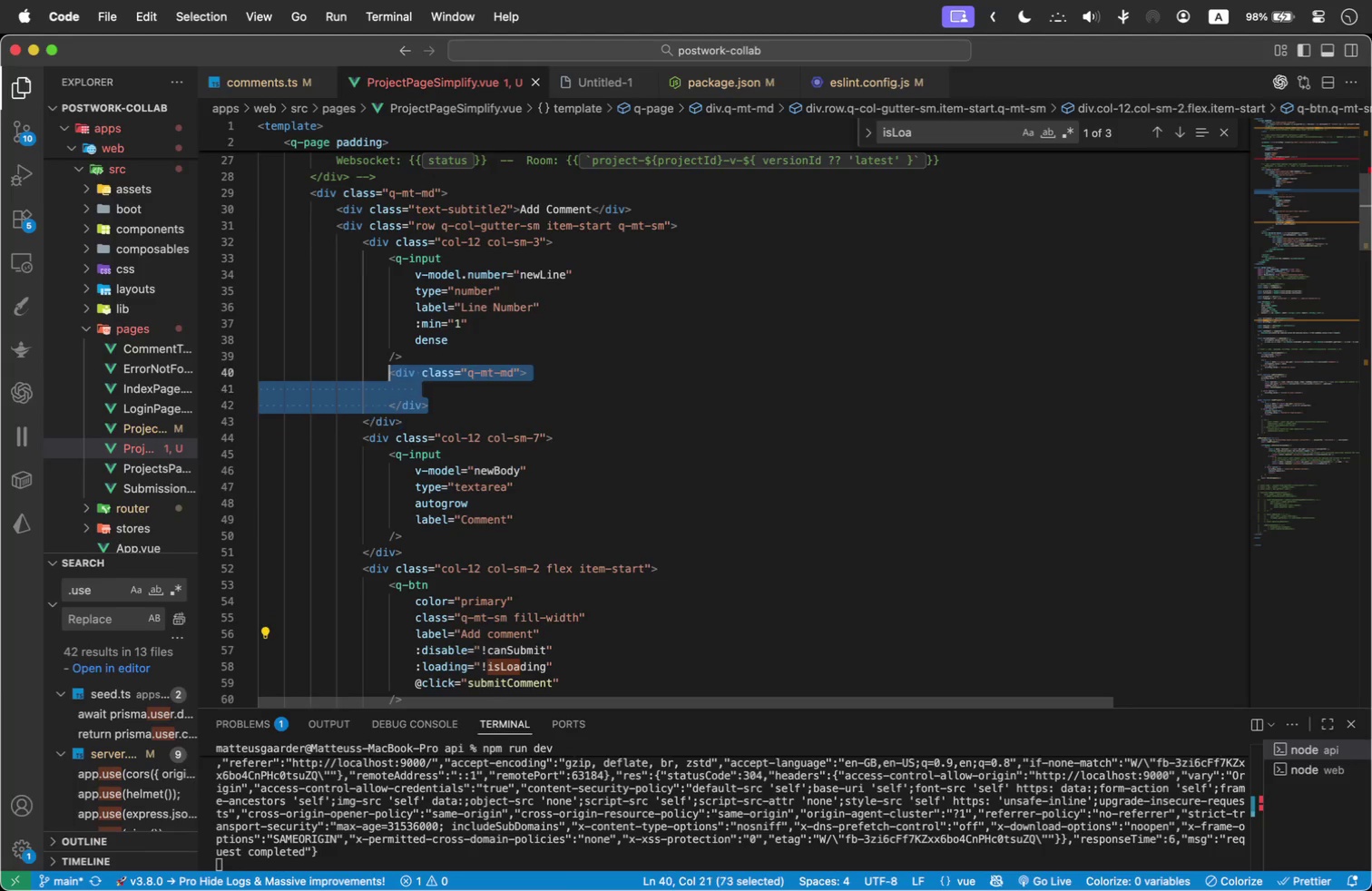 
key(Alt+ArrowUp)
 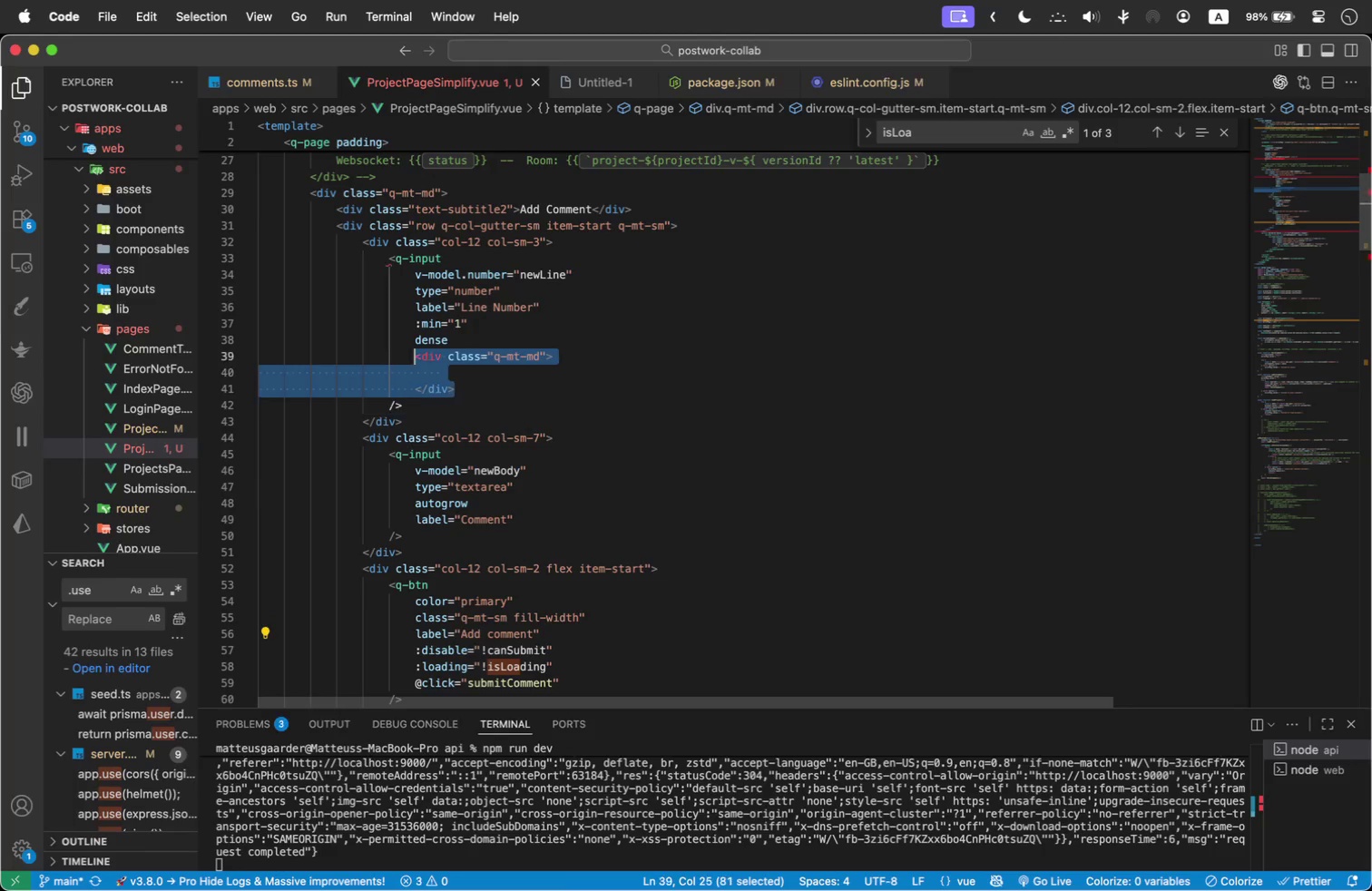 
key(Alt+ArrowUp)
 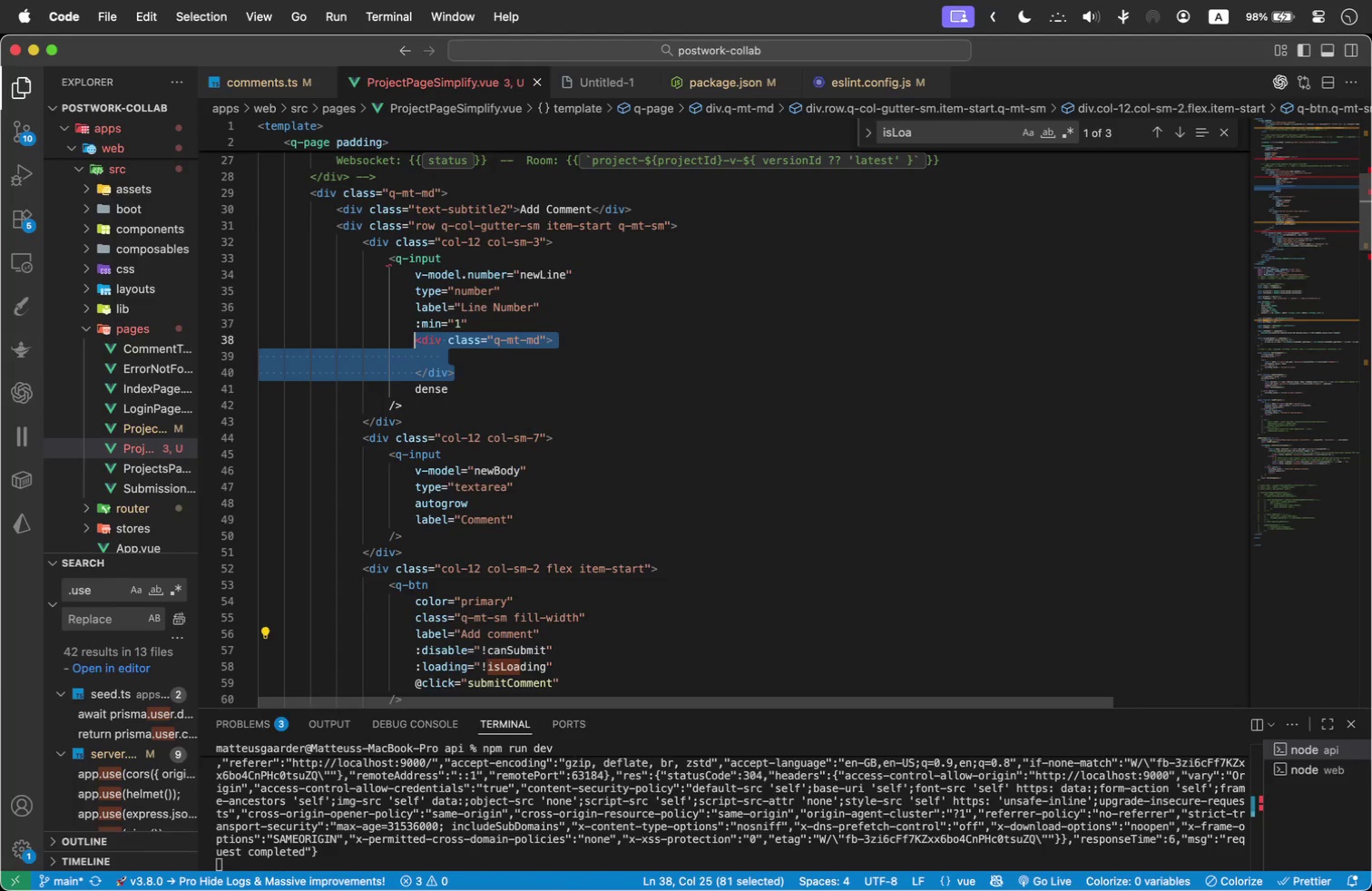 
key(Alt+ArrowUp)
 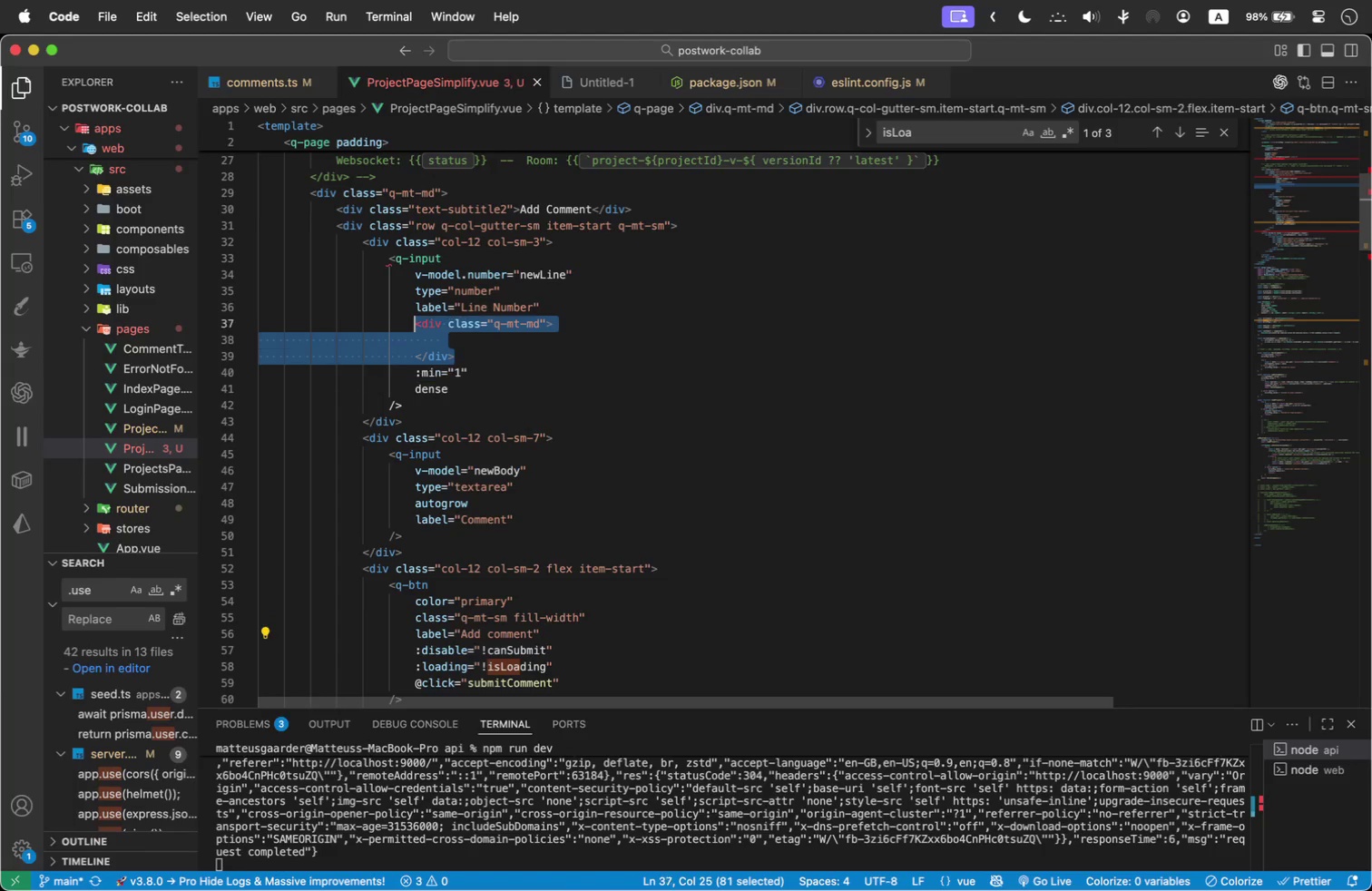 
key(Alt+ArrowUp)
 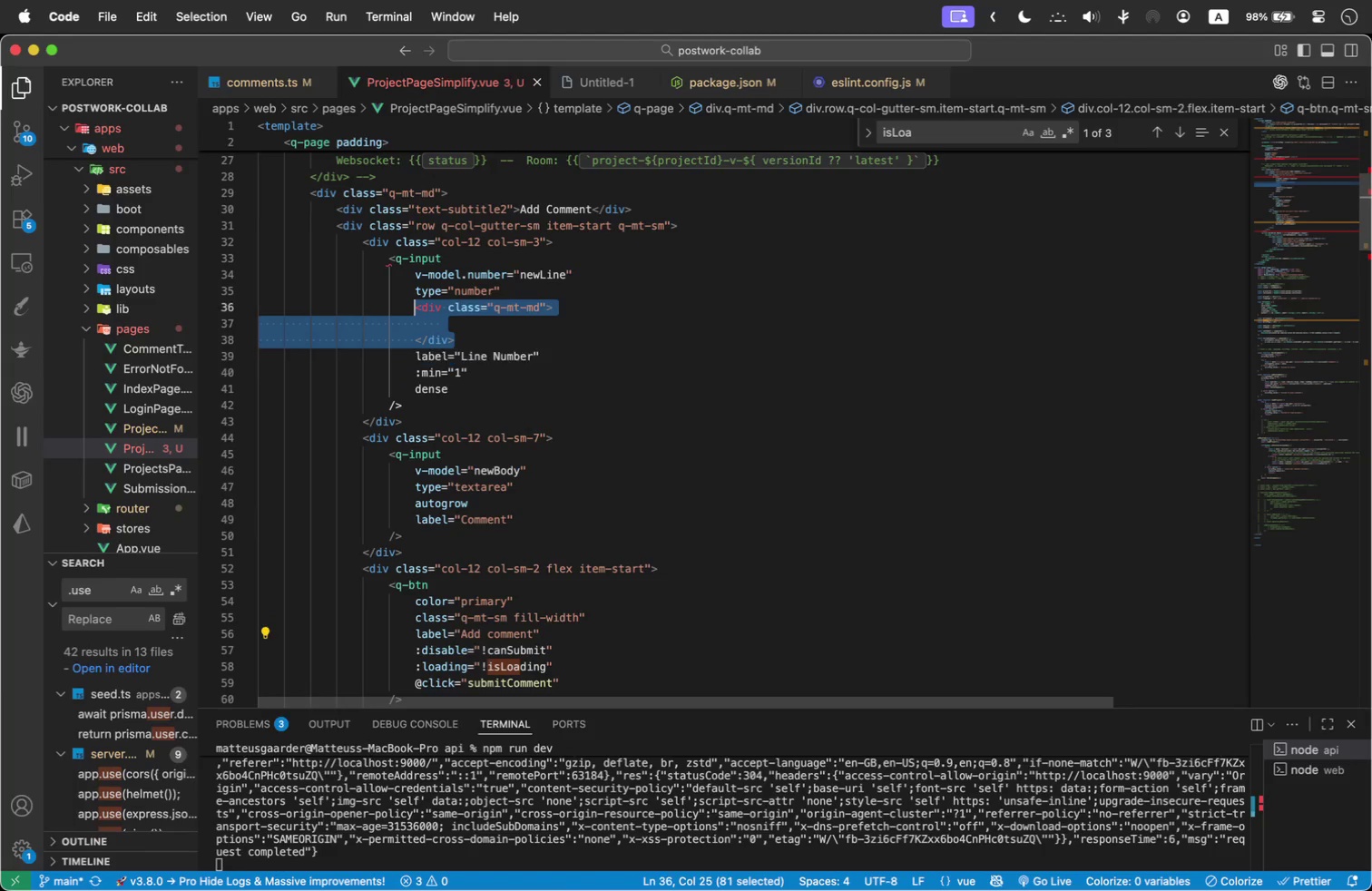 
key(Alt+ArrowUp)
 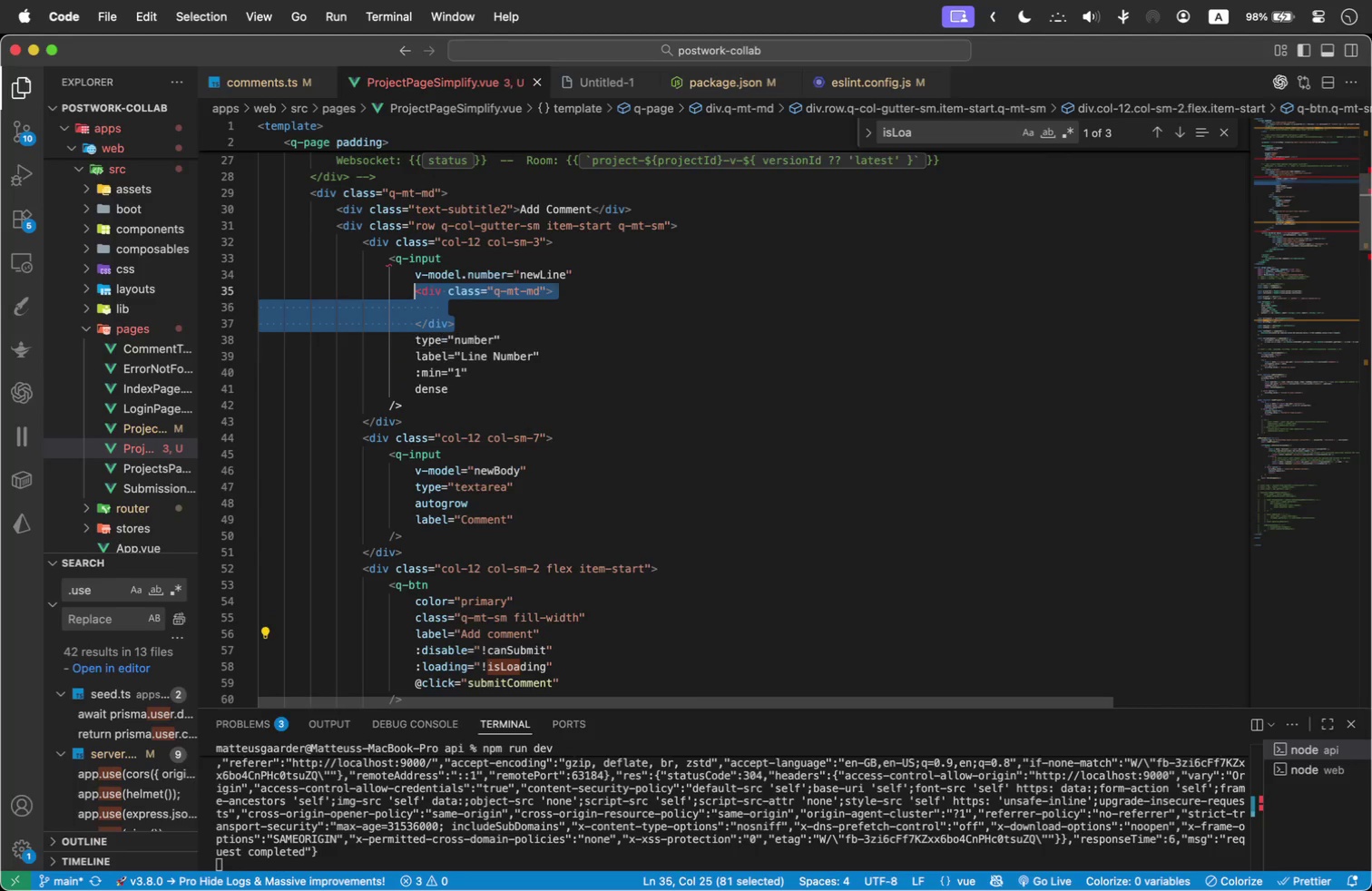 
key(Alt+ArrowUp)
 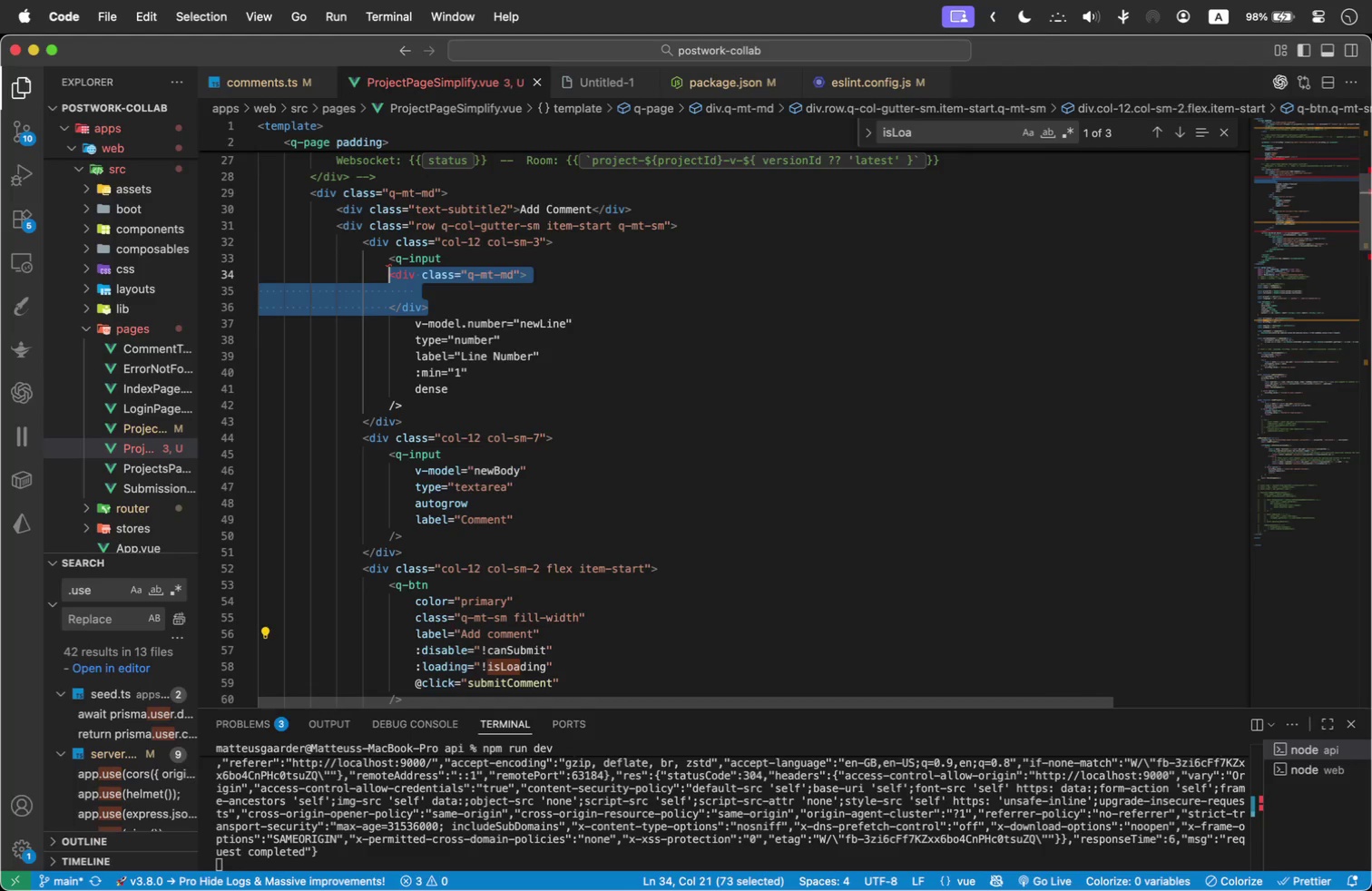 
key(Alt+ArrowUp)
 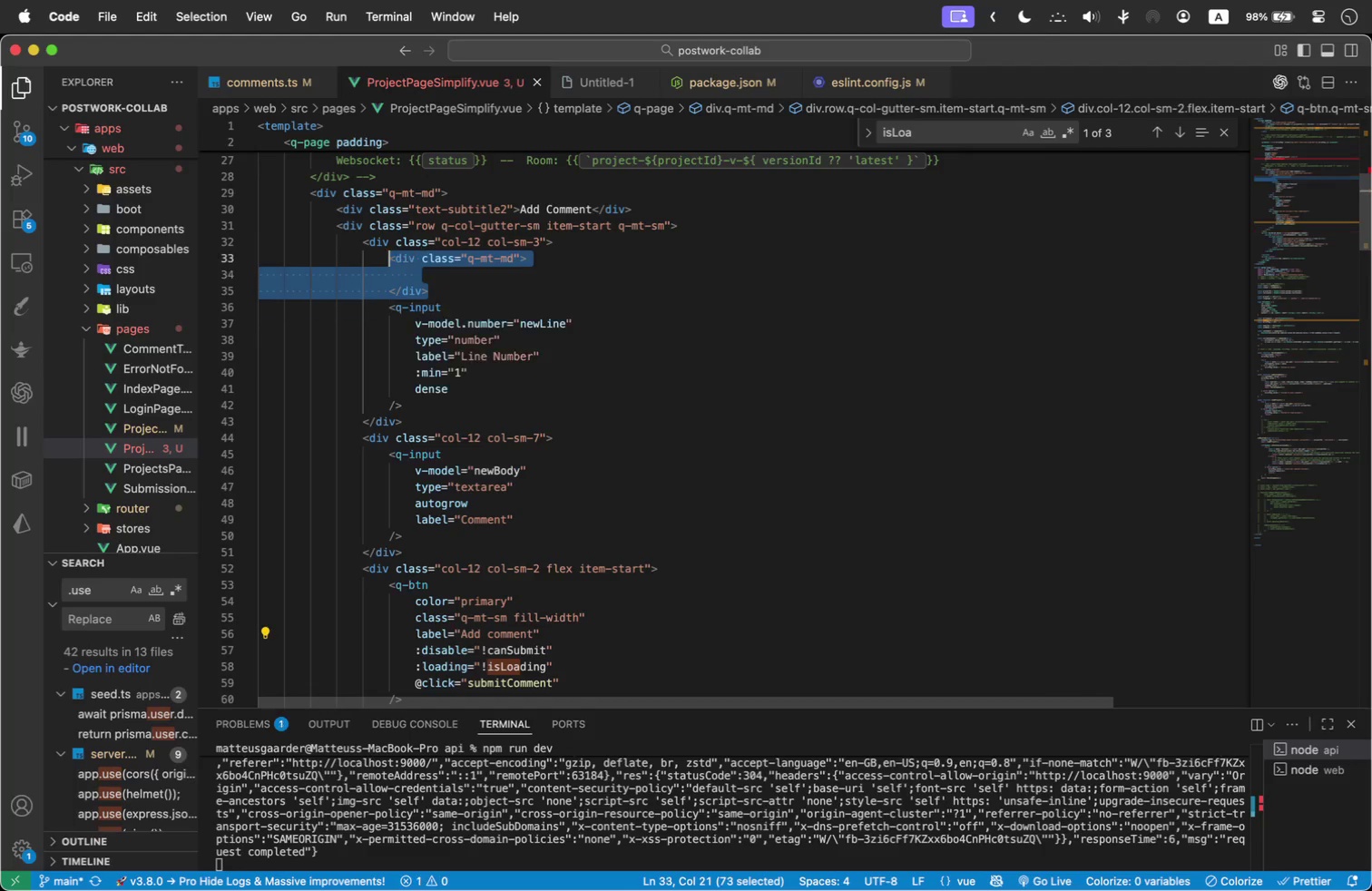 
key(Alt+ArrowUp)
 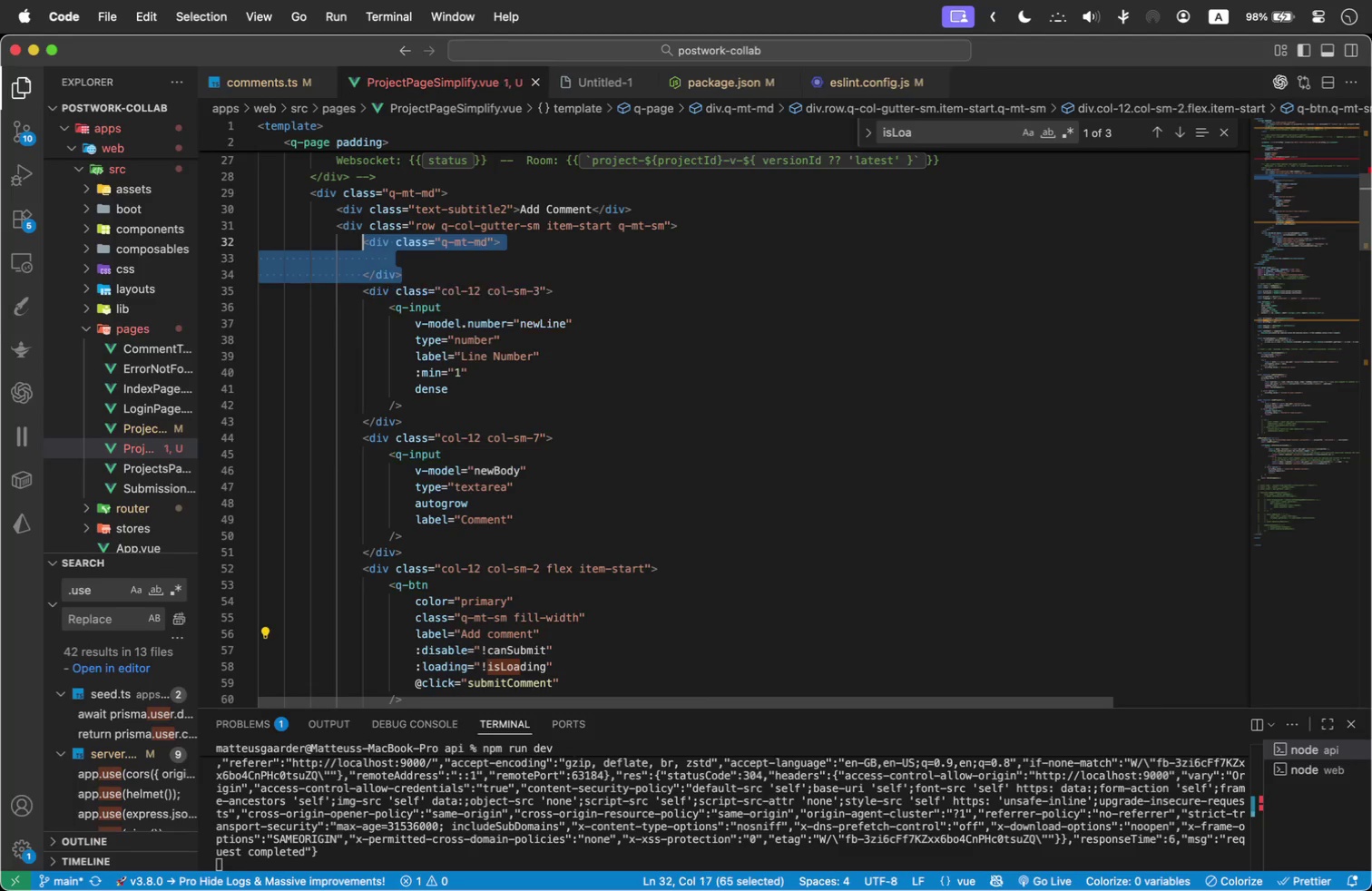 
key(Alt+ArrowUp)
 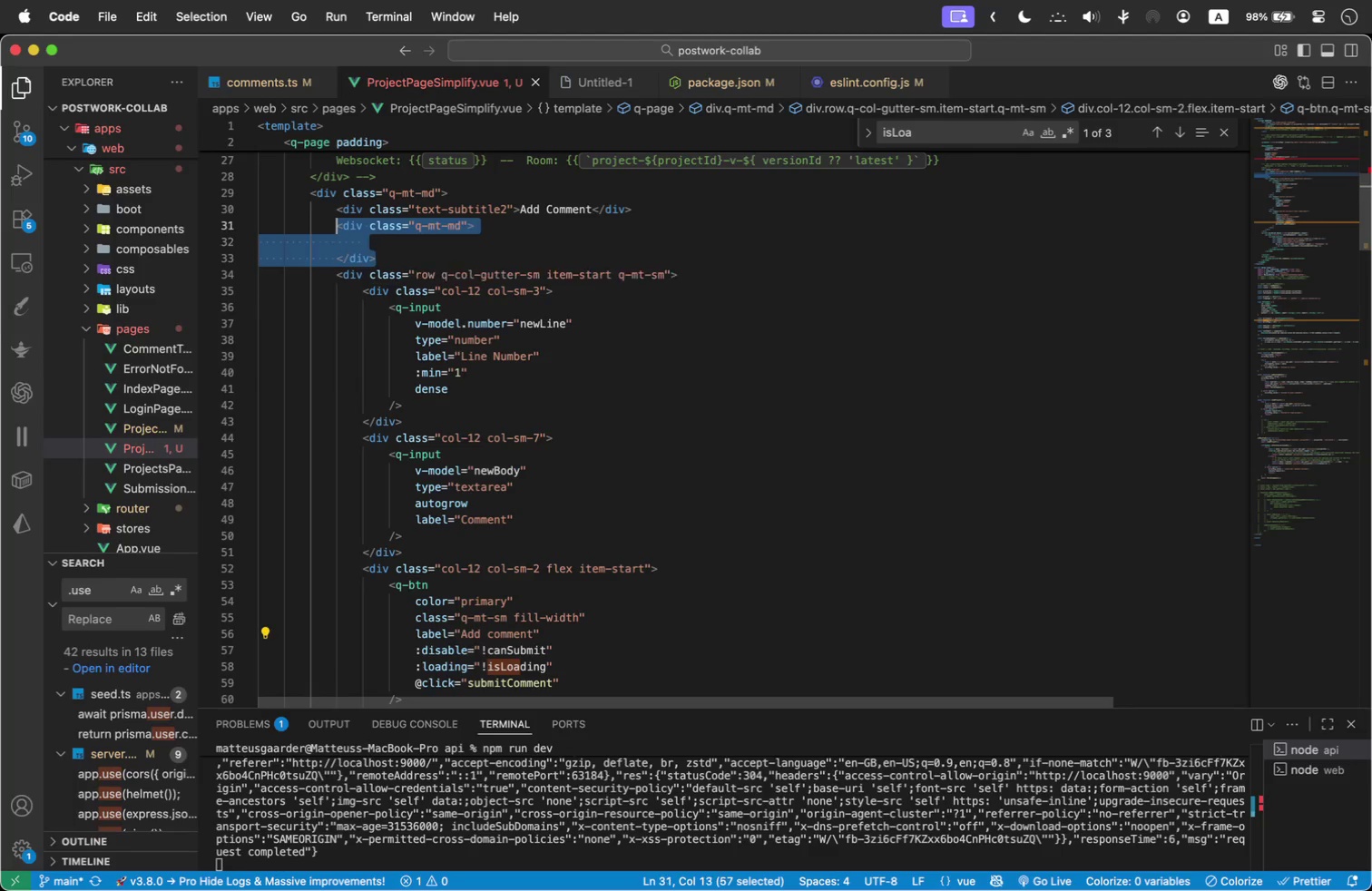 
key(Alt+ArrowUp)
 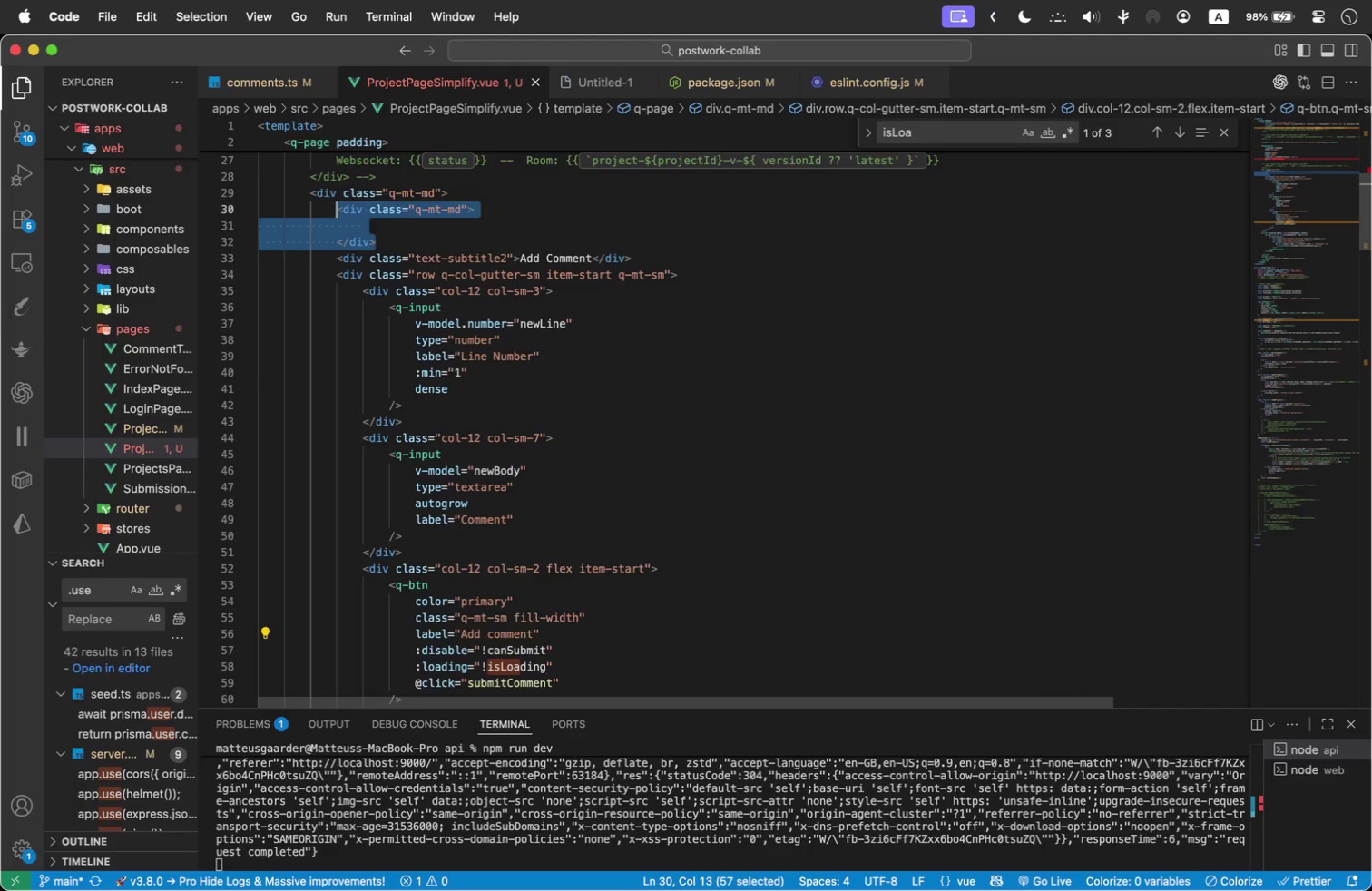 
key(Alt+ArrowUp)
 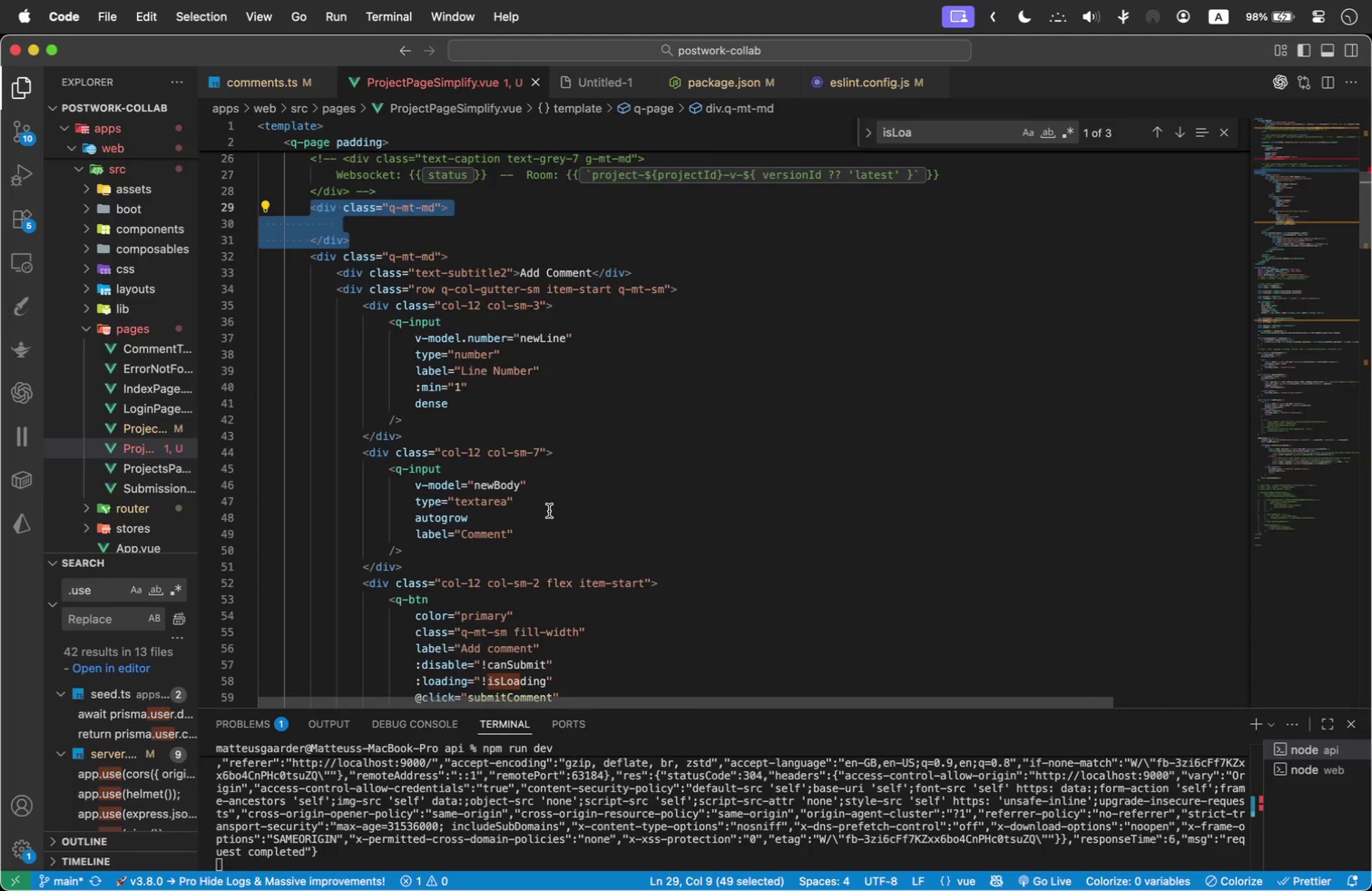 
scroll: coordinate [586, 426], scroll_direction: up, amount: 2.0
 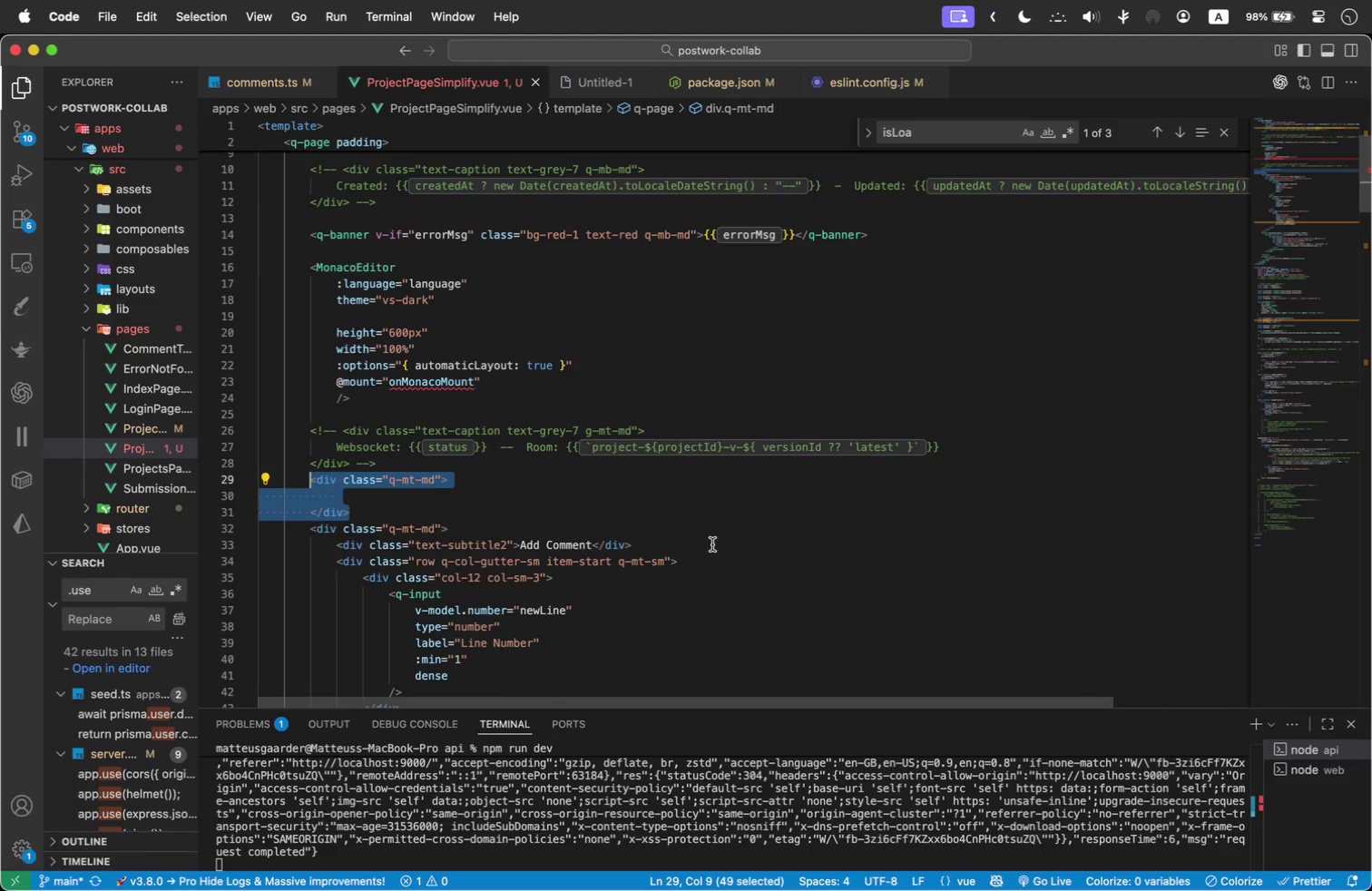 
wait(7.7)
 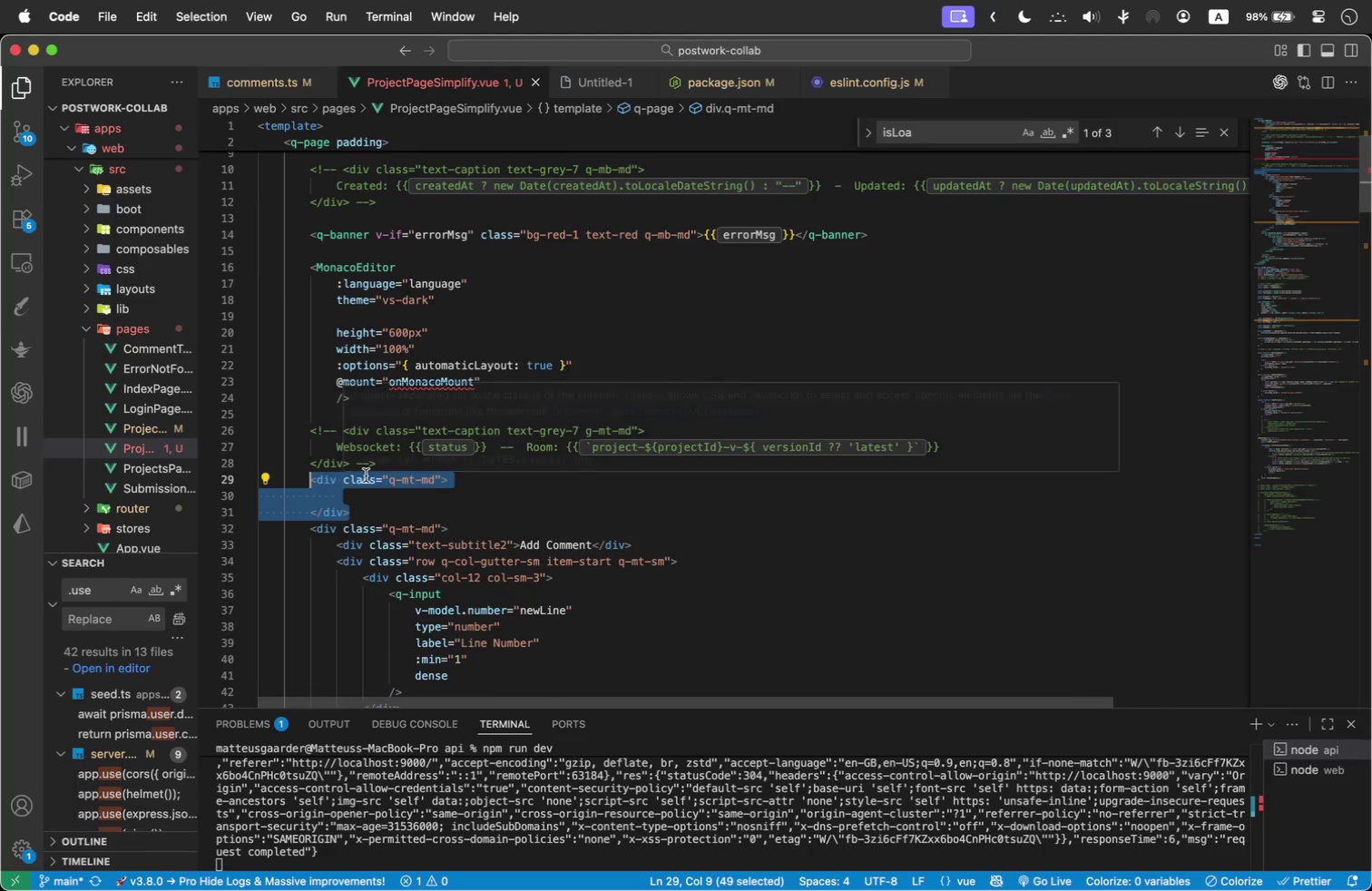 
key(Alt+ArrowDown)
 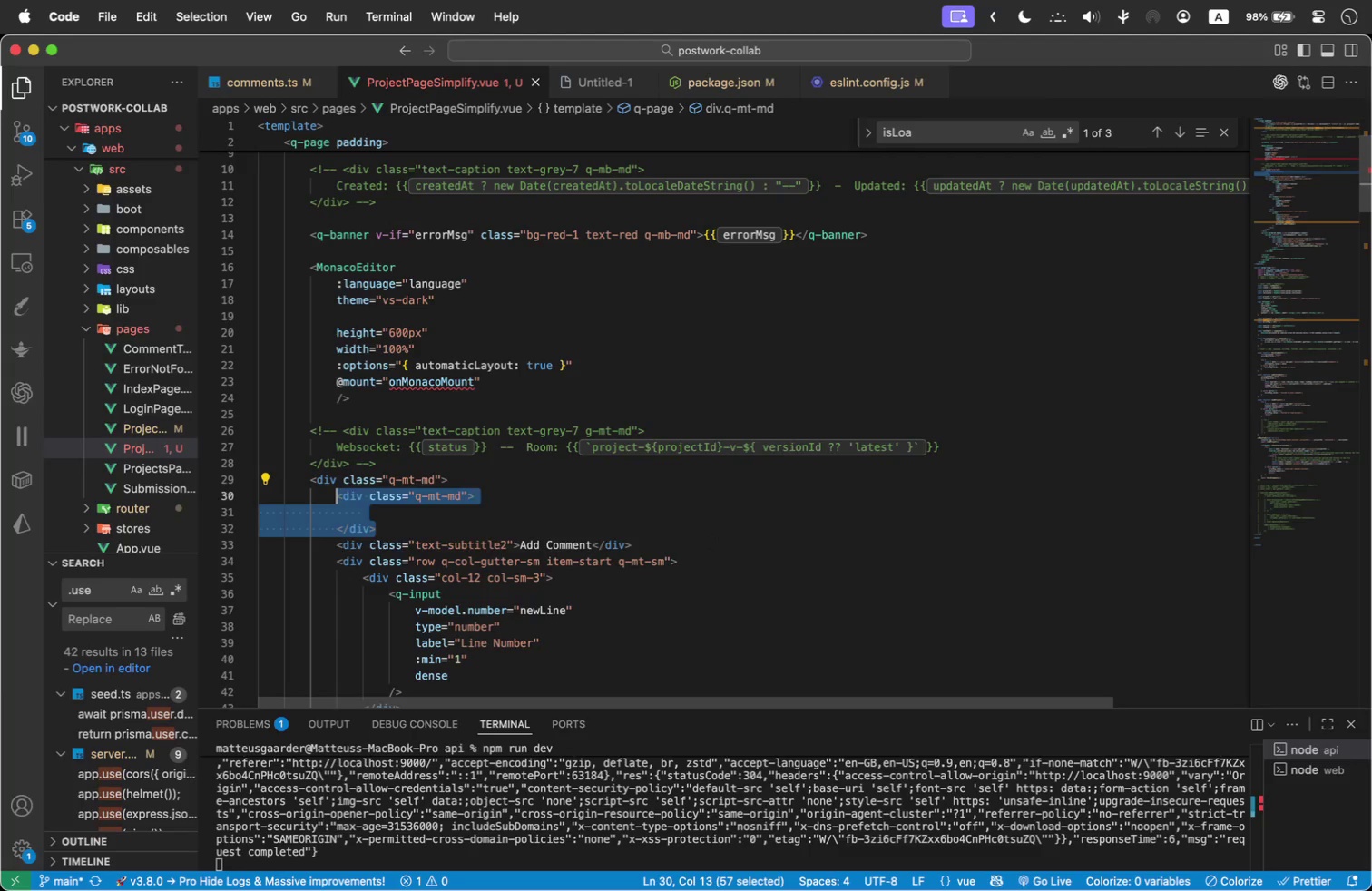 
key(Alt+ArrowDown)
 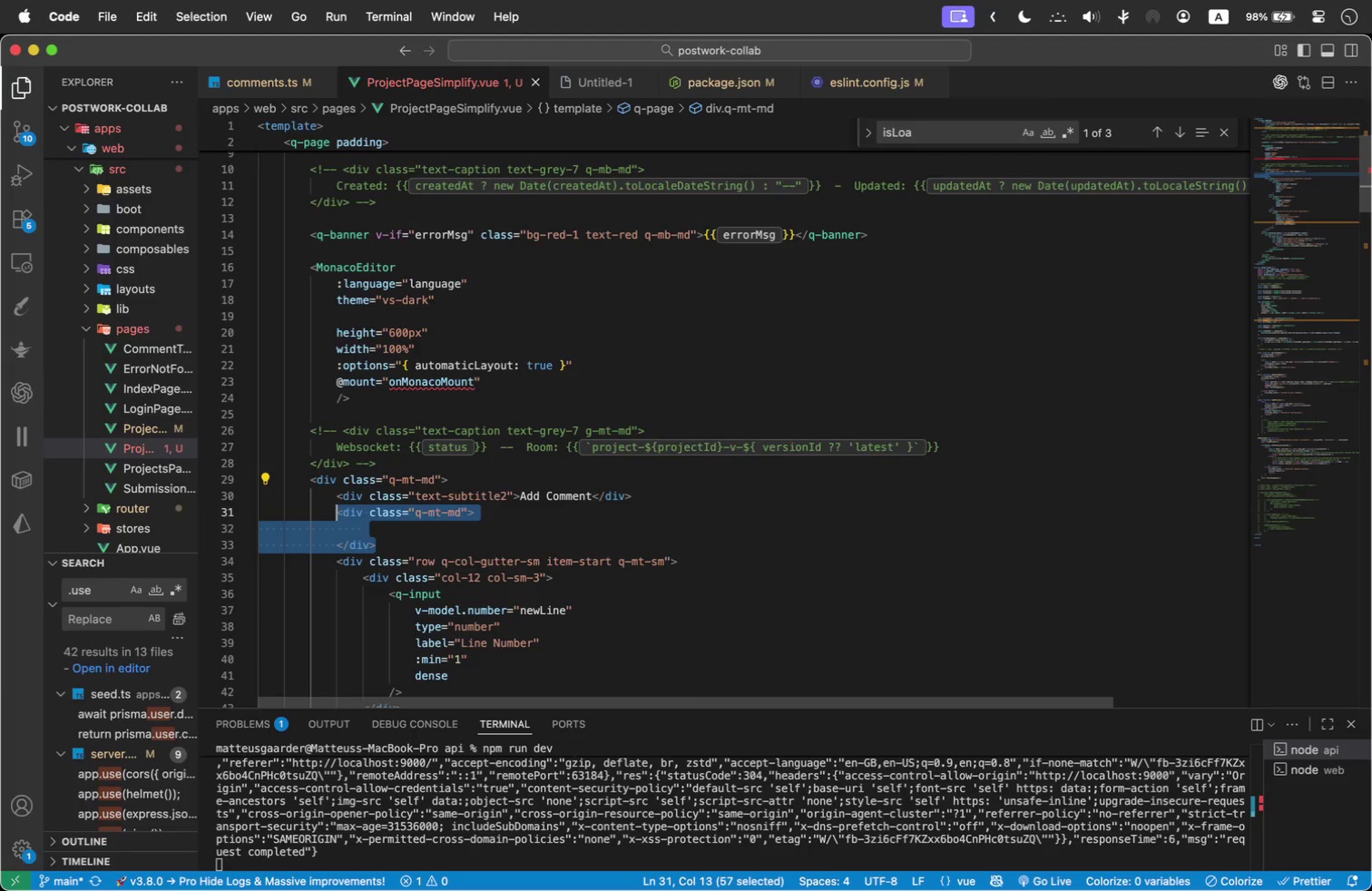 
key(Alt+ArrowDown)
 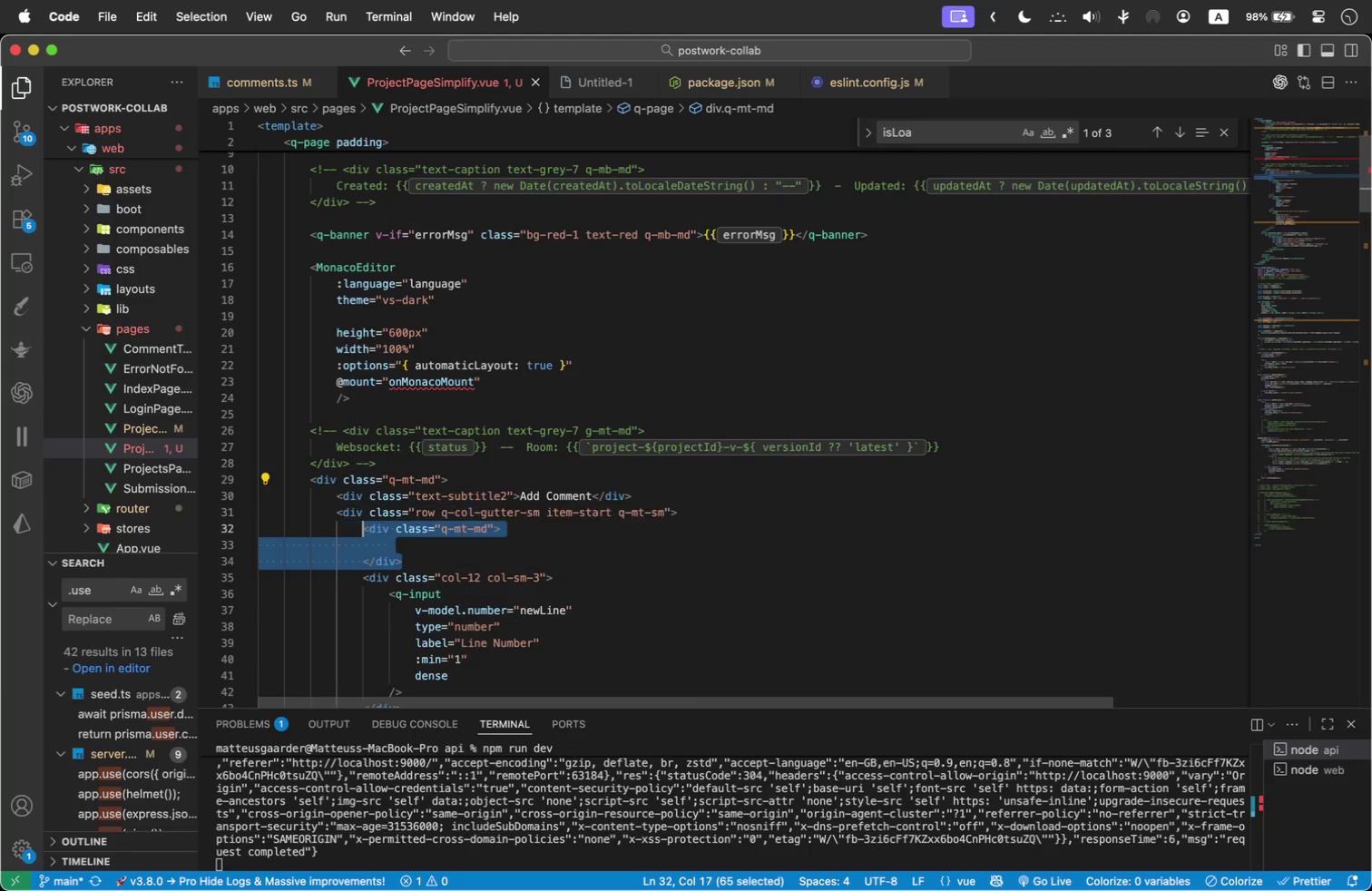 
key(Alt+ArrowDown)
 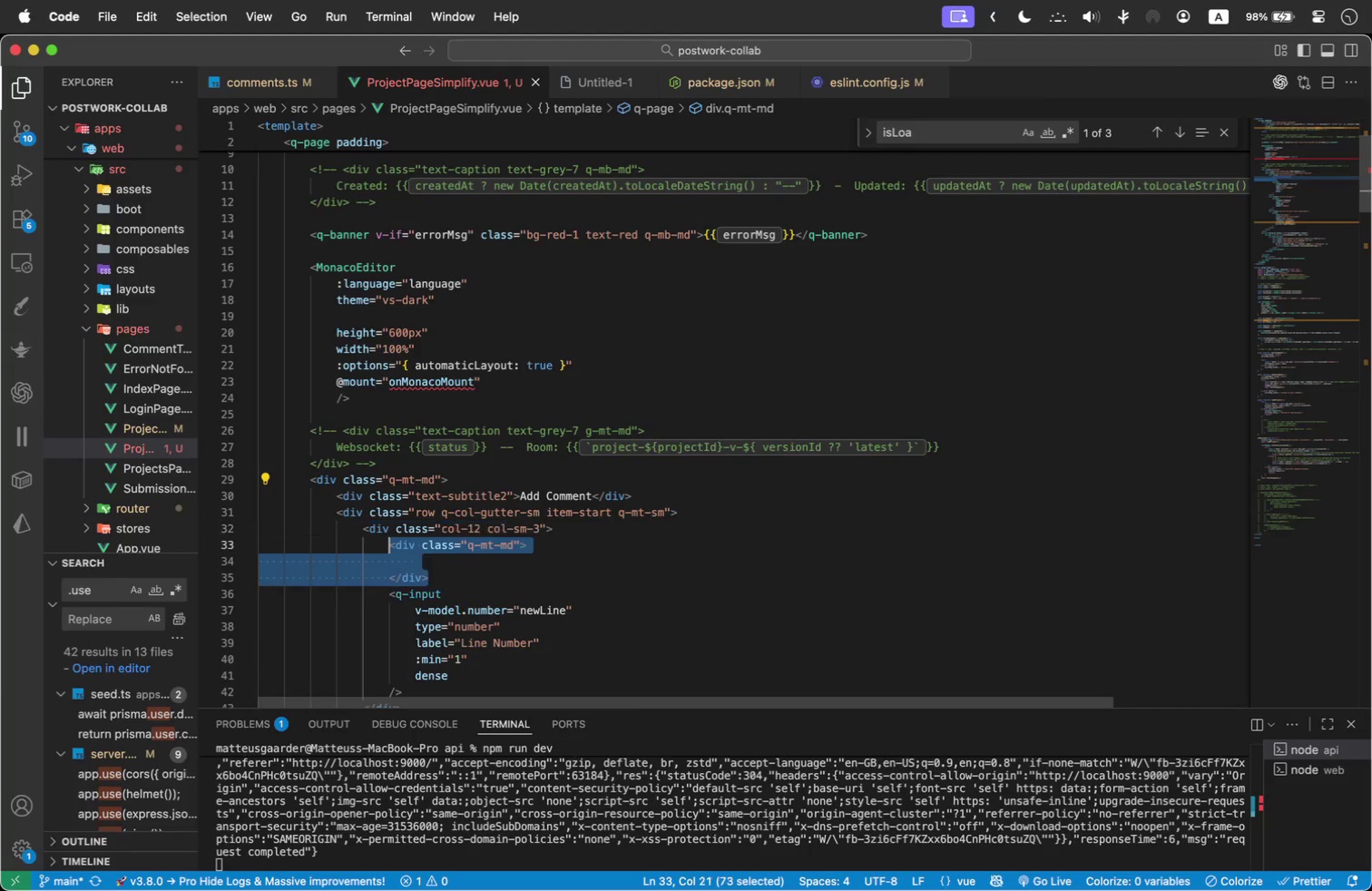 
key(Alt+ArrowDown)
 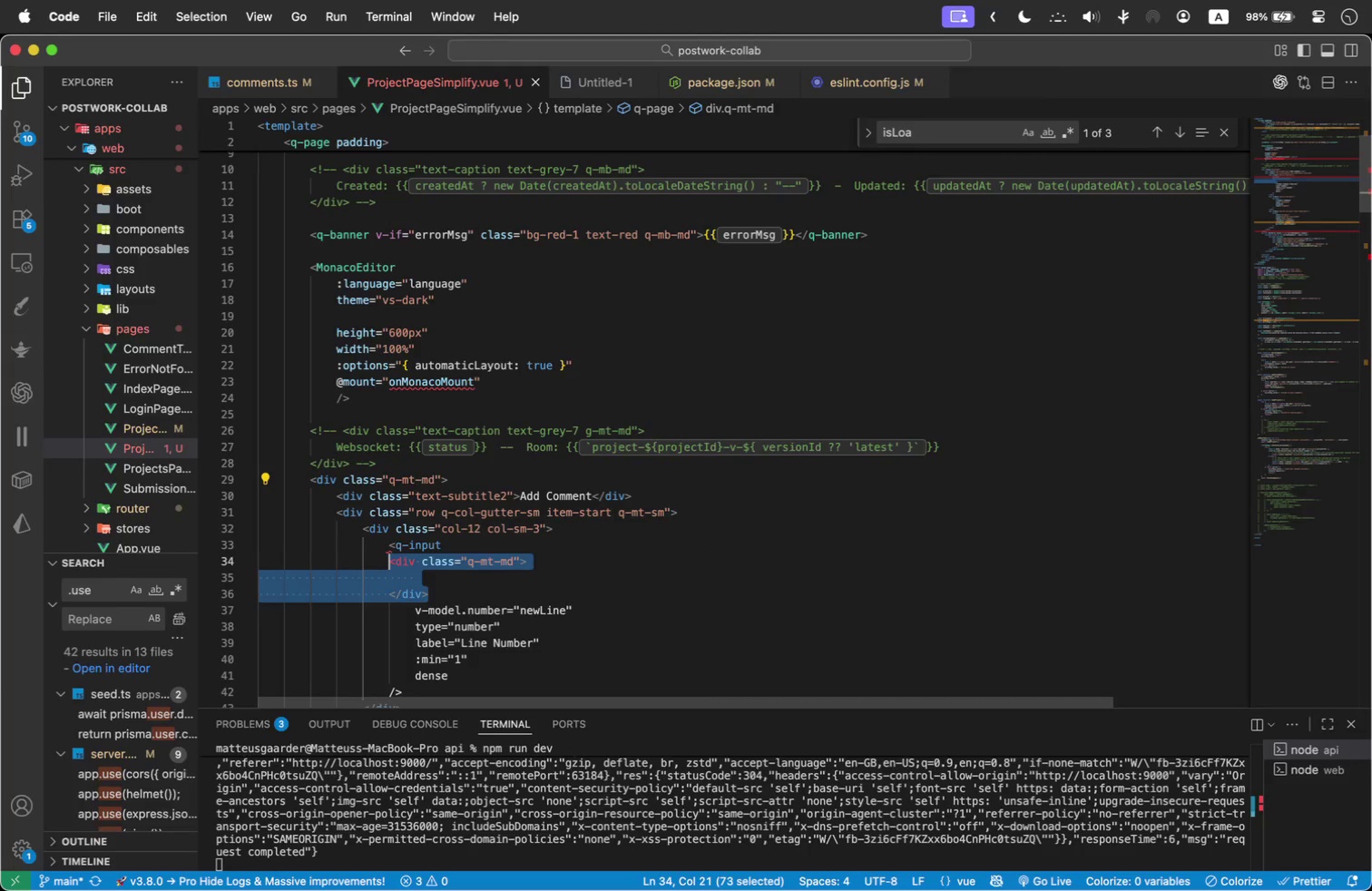 
key(Alt+ArrowDown)
 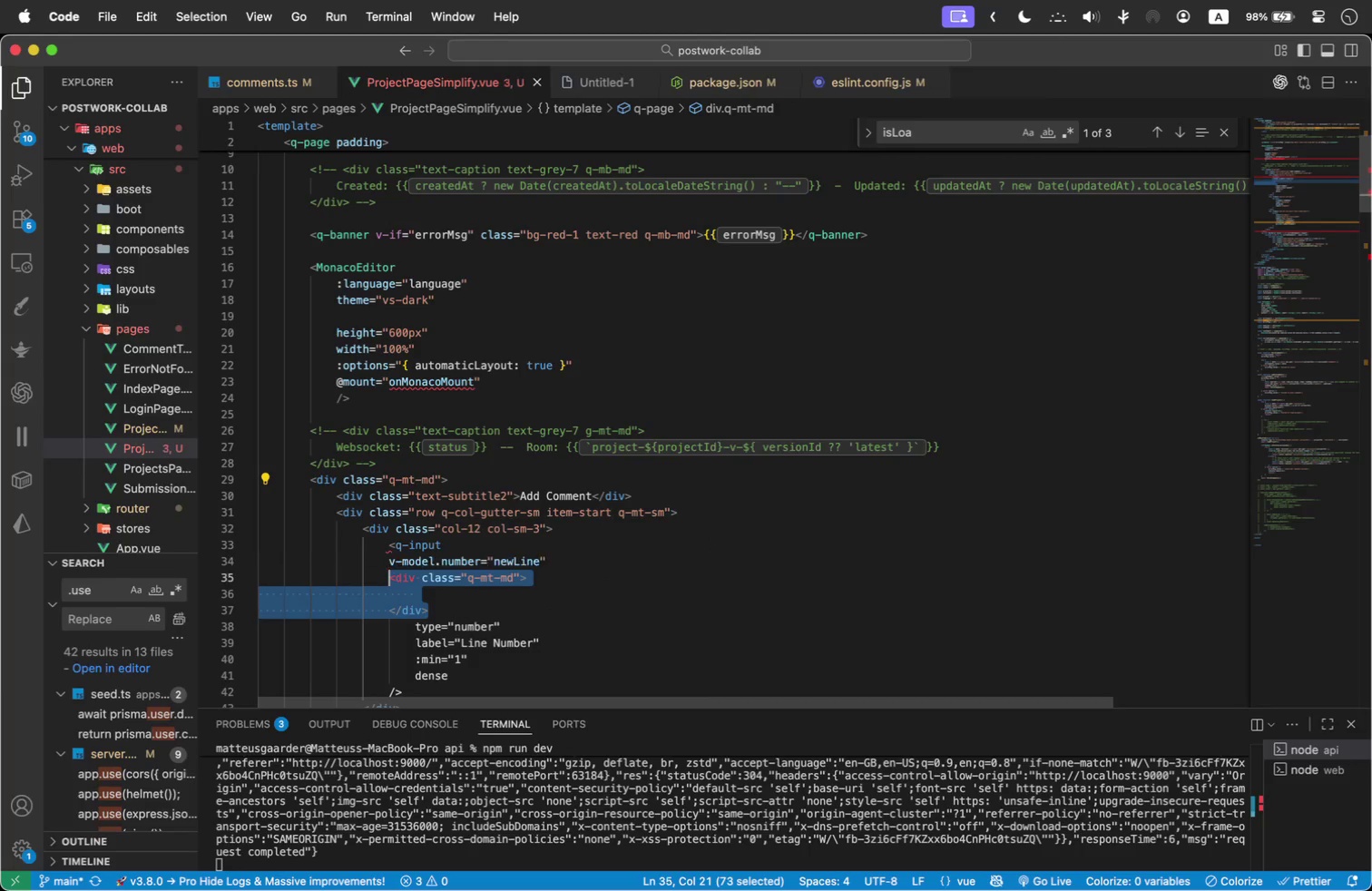 
key(Alt+ArrowDown)
 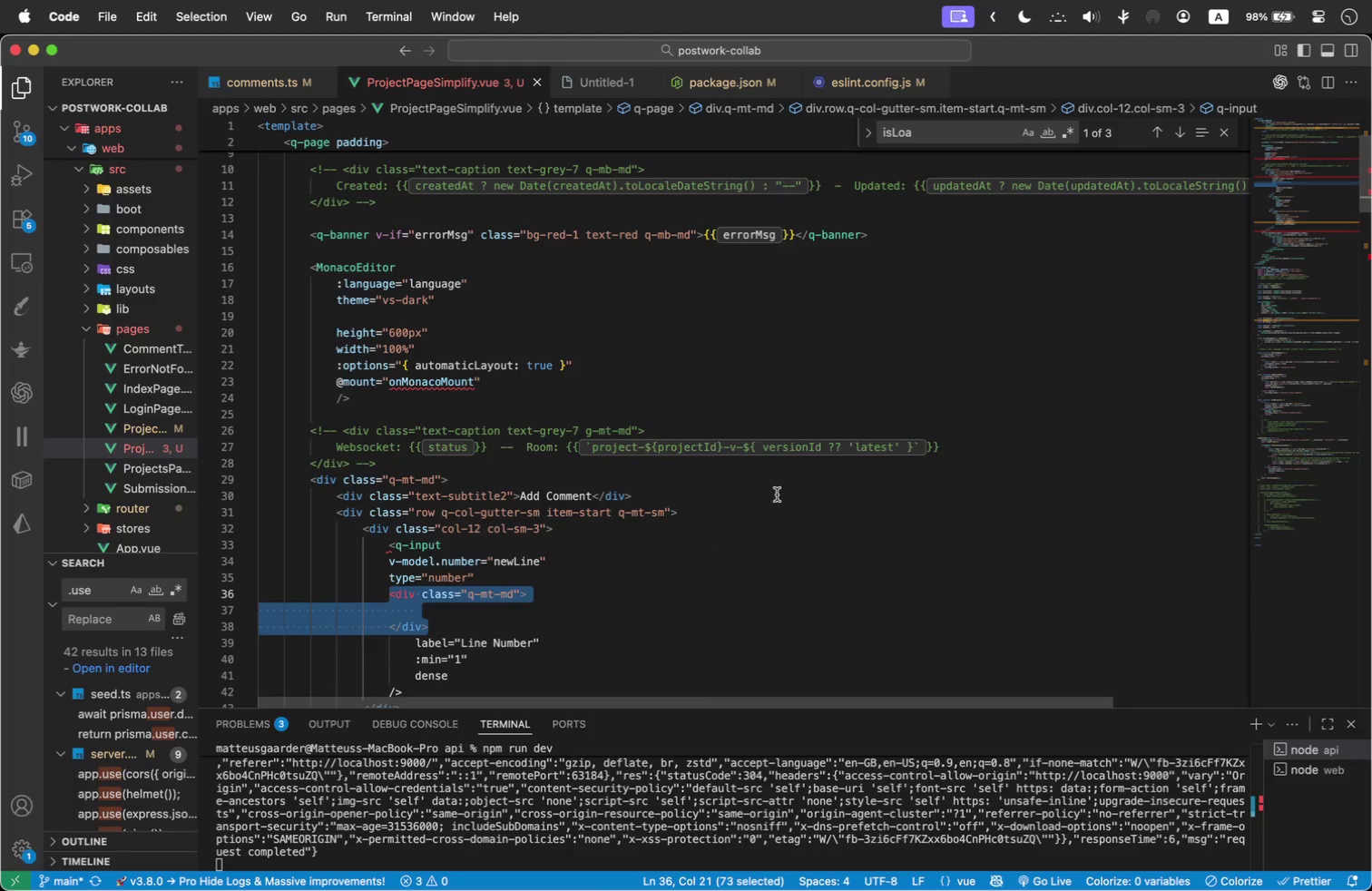 
scroll: coordinate [777, 494], scroll_direction: down, amount: 1.0
 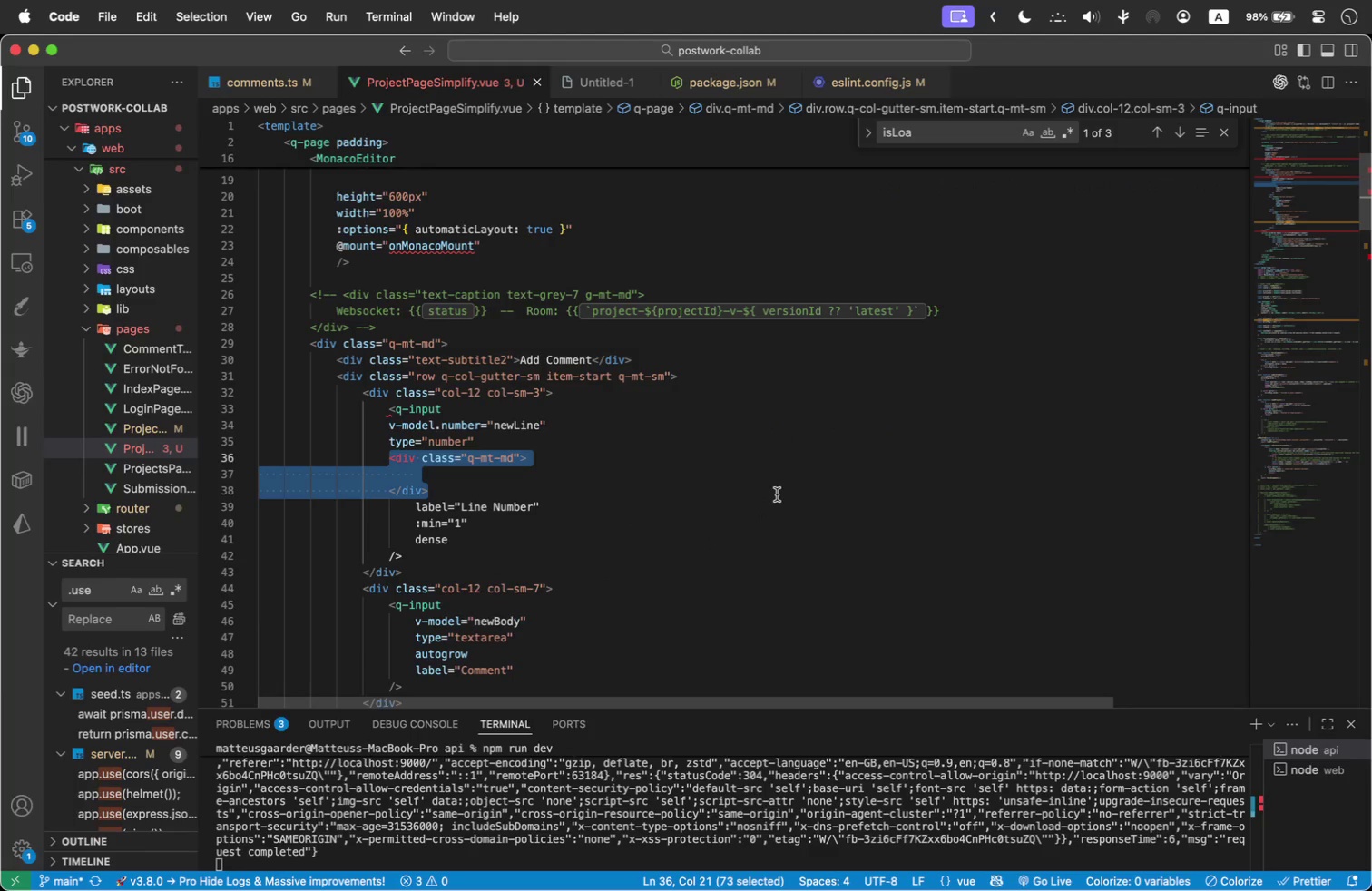 
key(Alt+ArrowDown)
 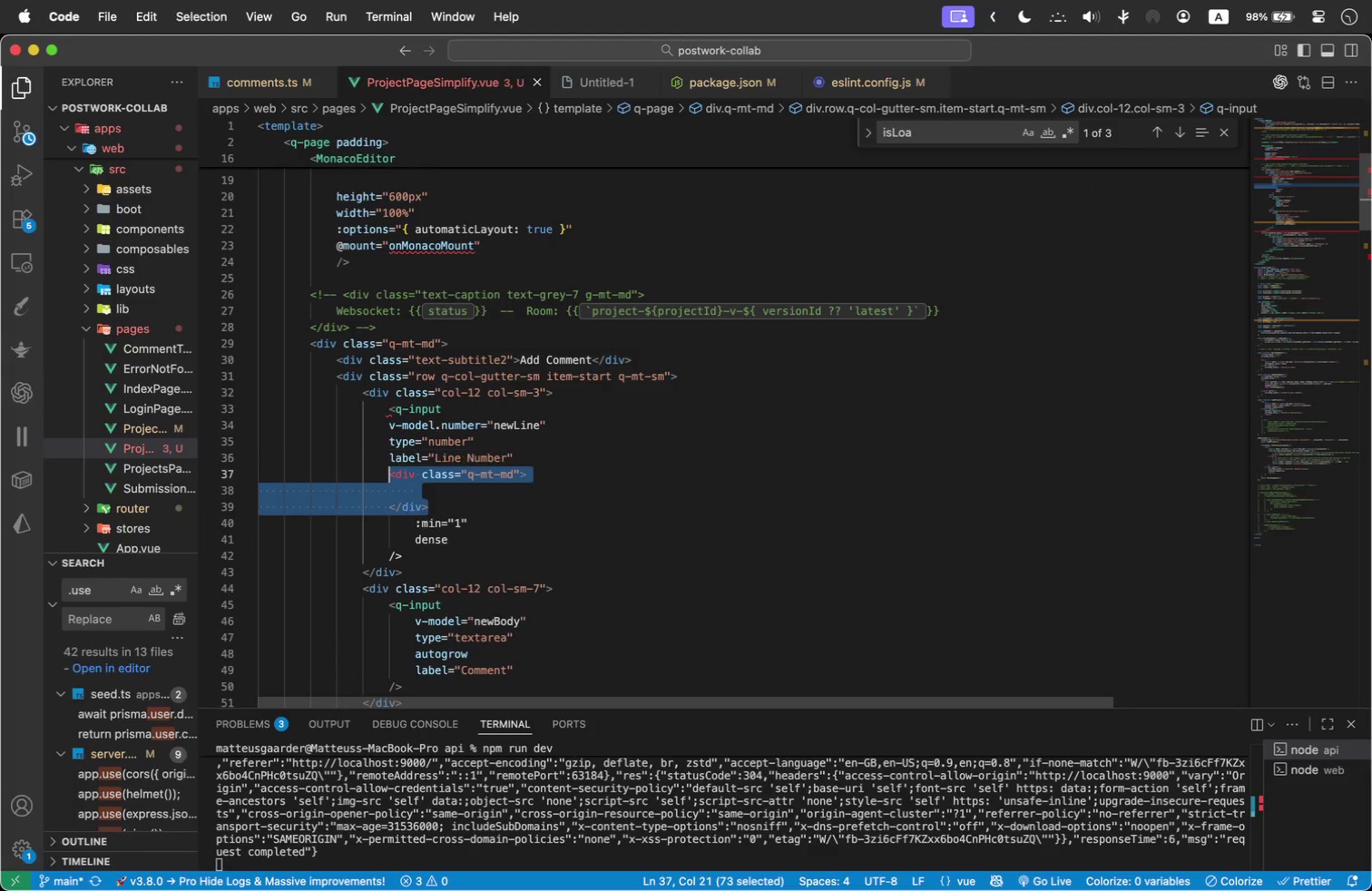 
key(Alt+ArrowDown)
 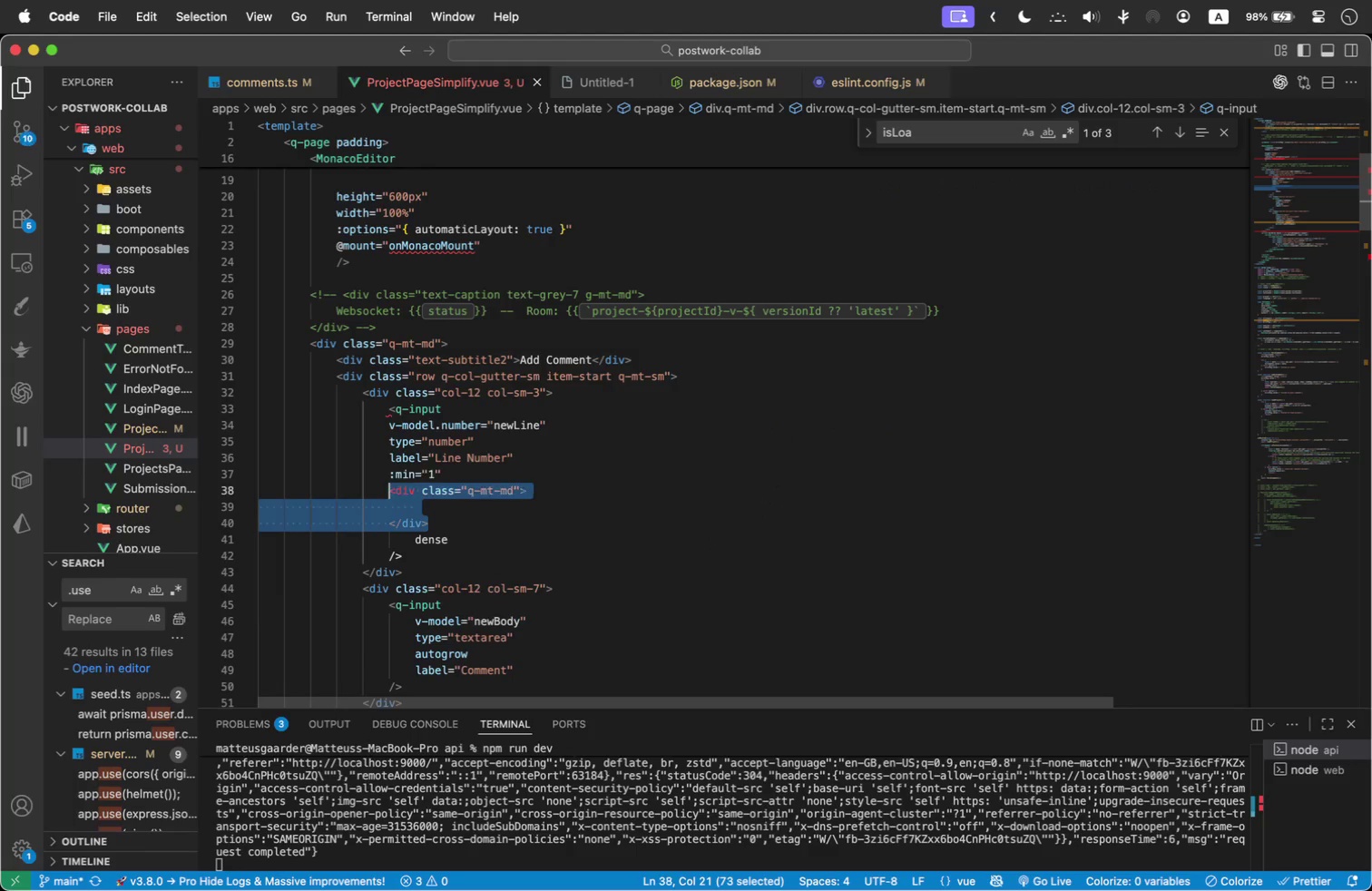 
key(Alt+ArrowDown)
 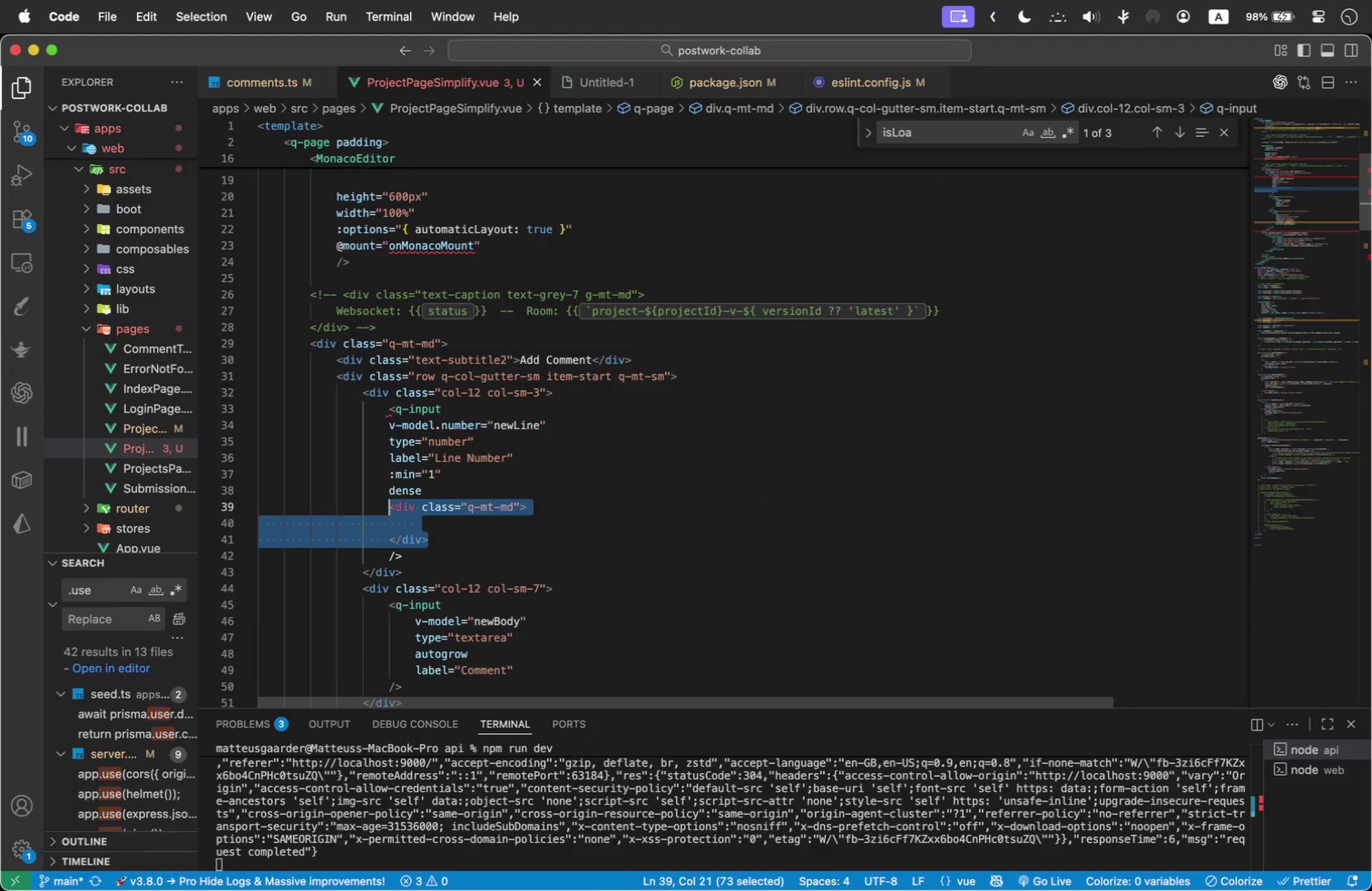 
key(Alt+ArrowDown)
 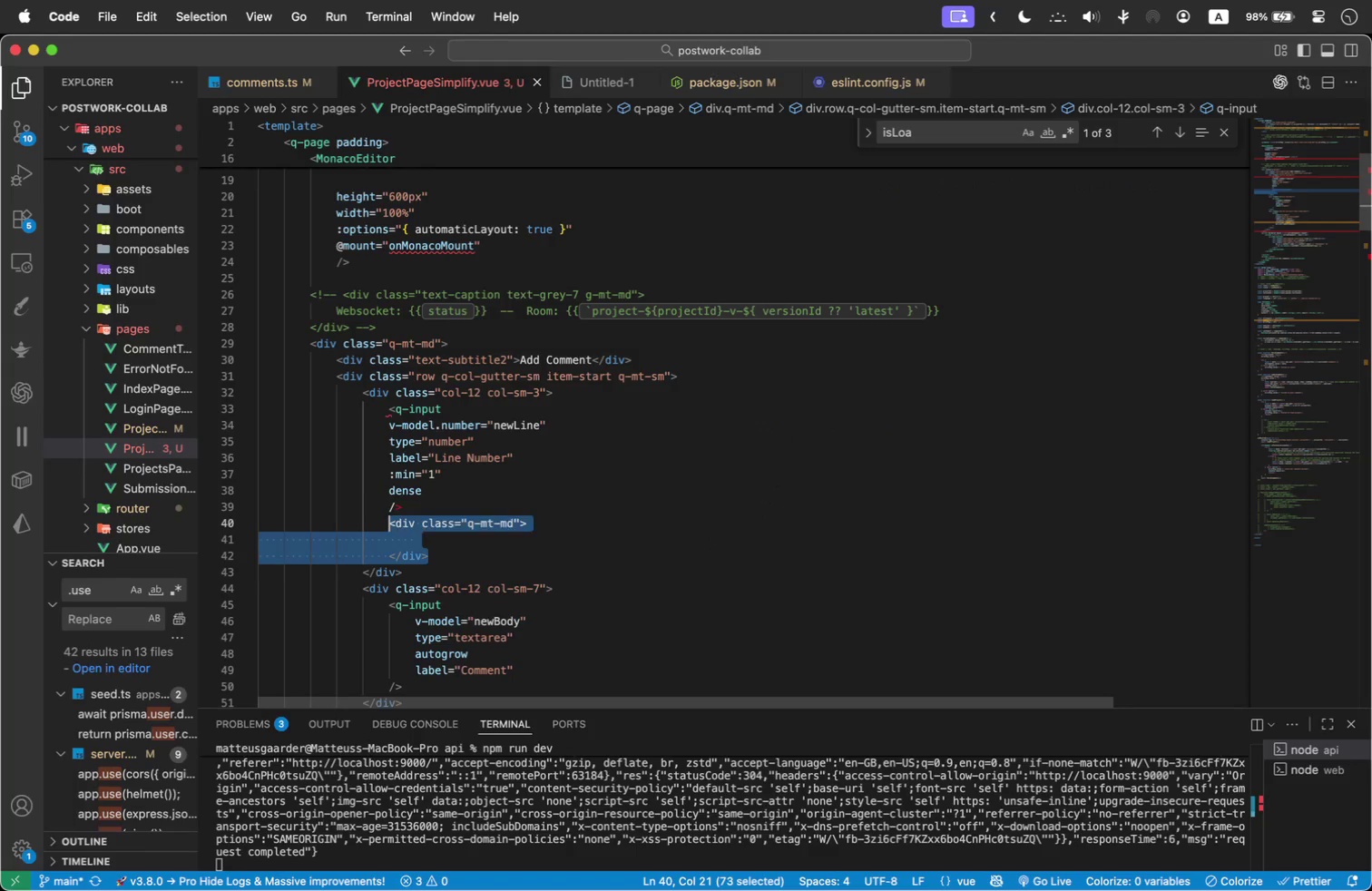 
key(Alt+ArrowDown)
 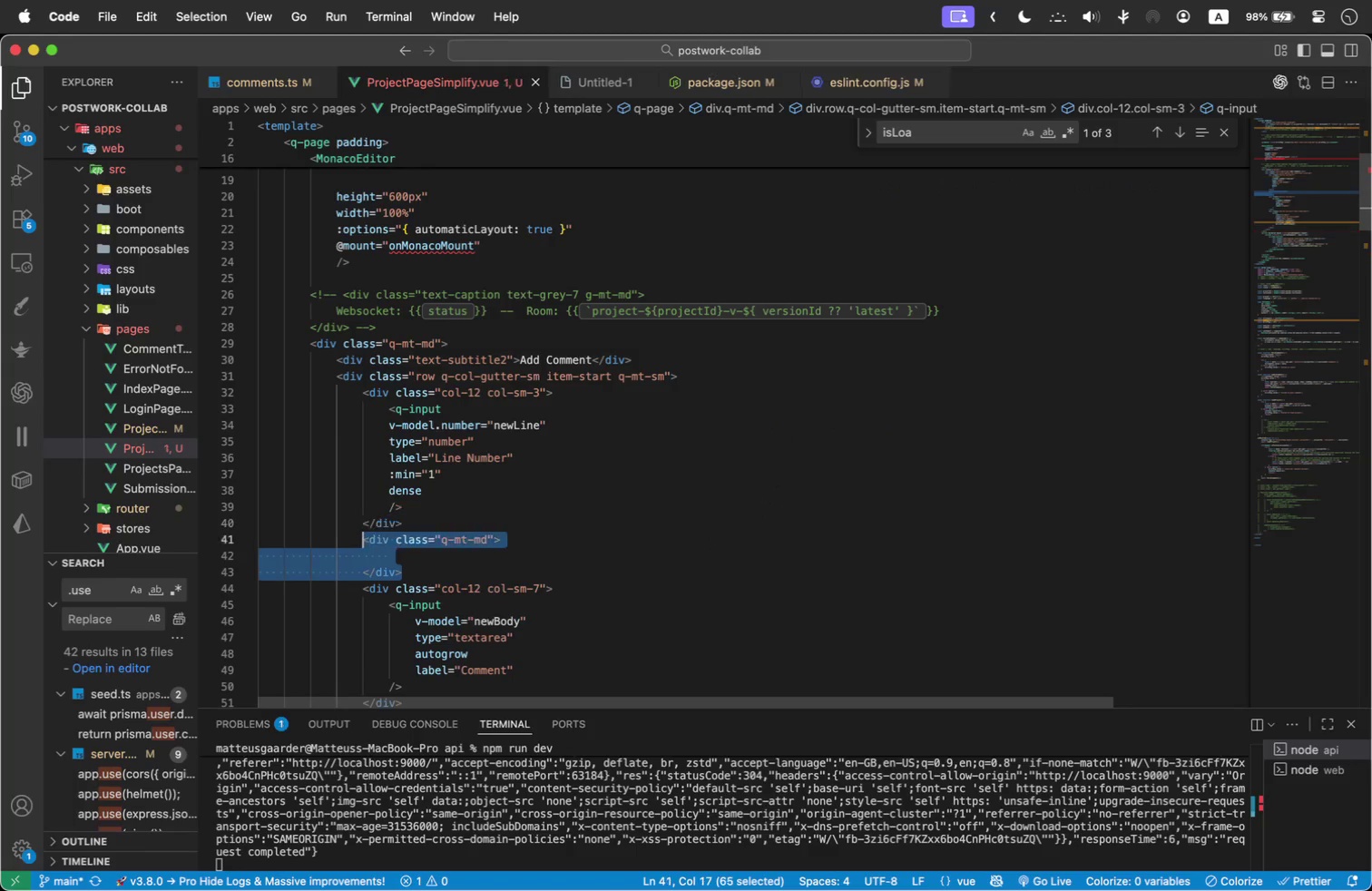 
key(Alt+ArrowDown)
 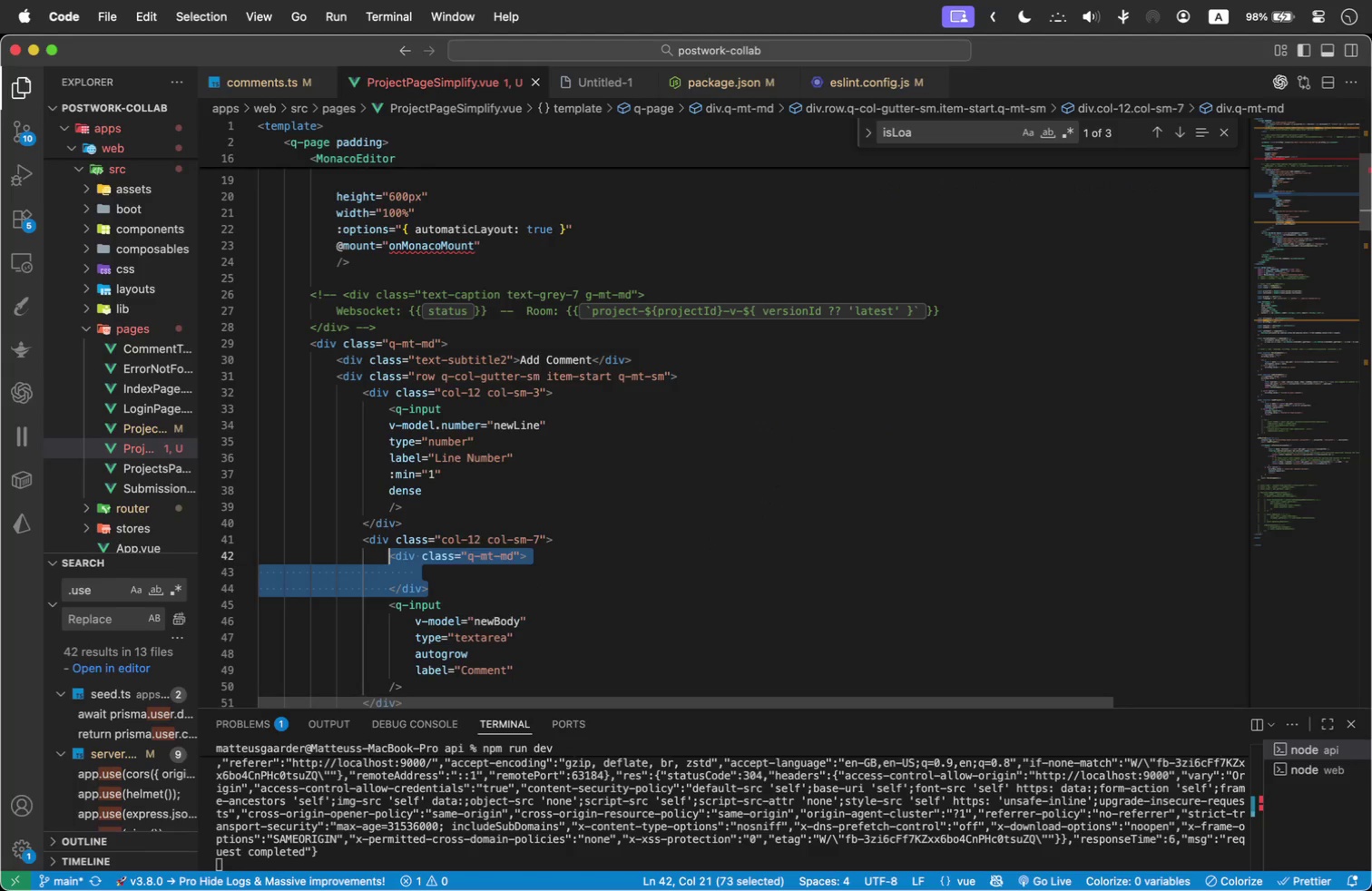 
key(Alt+ArrowUp)
 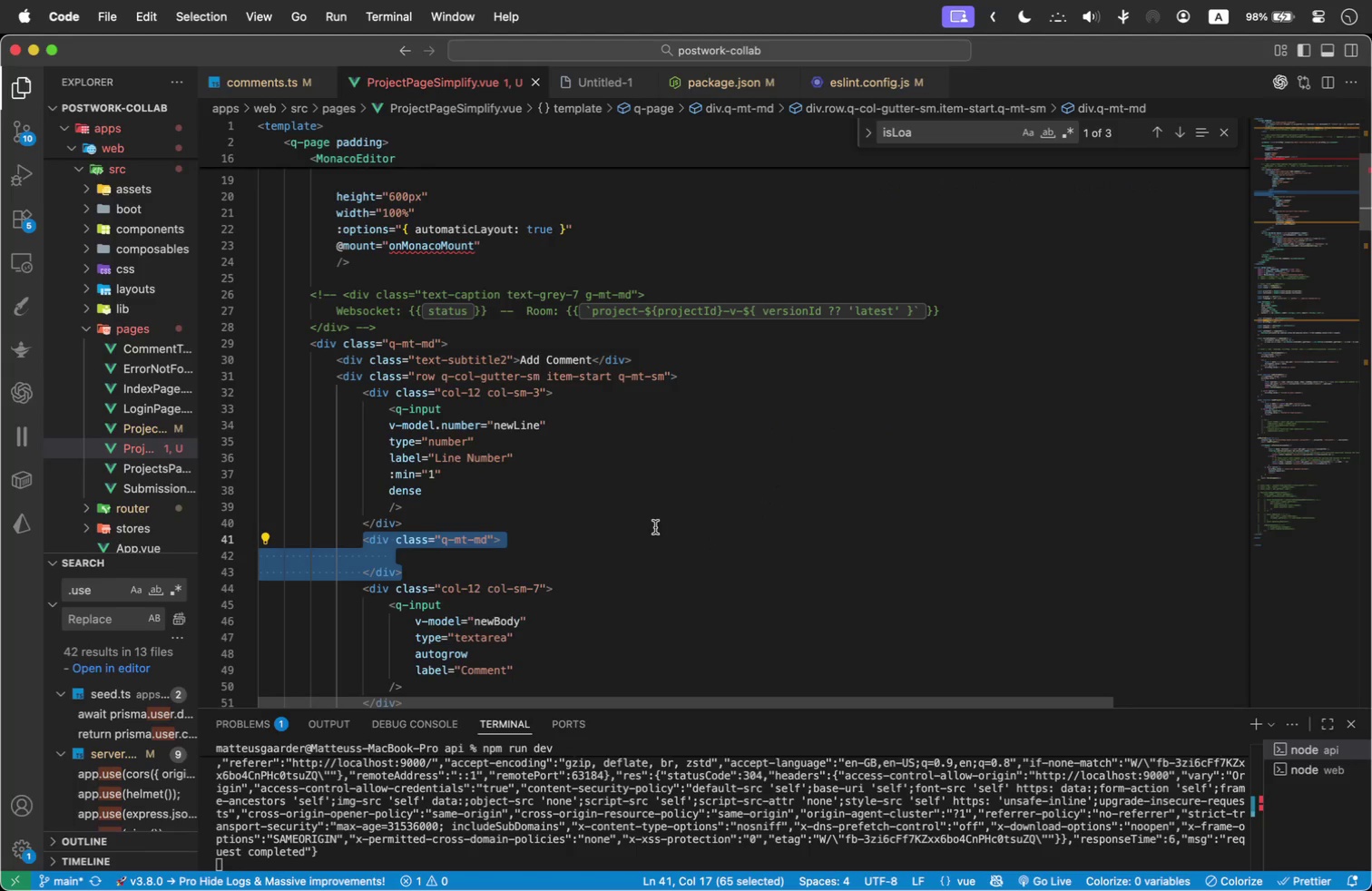 
left_click([660, 514])
 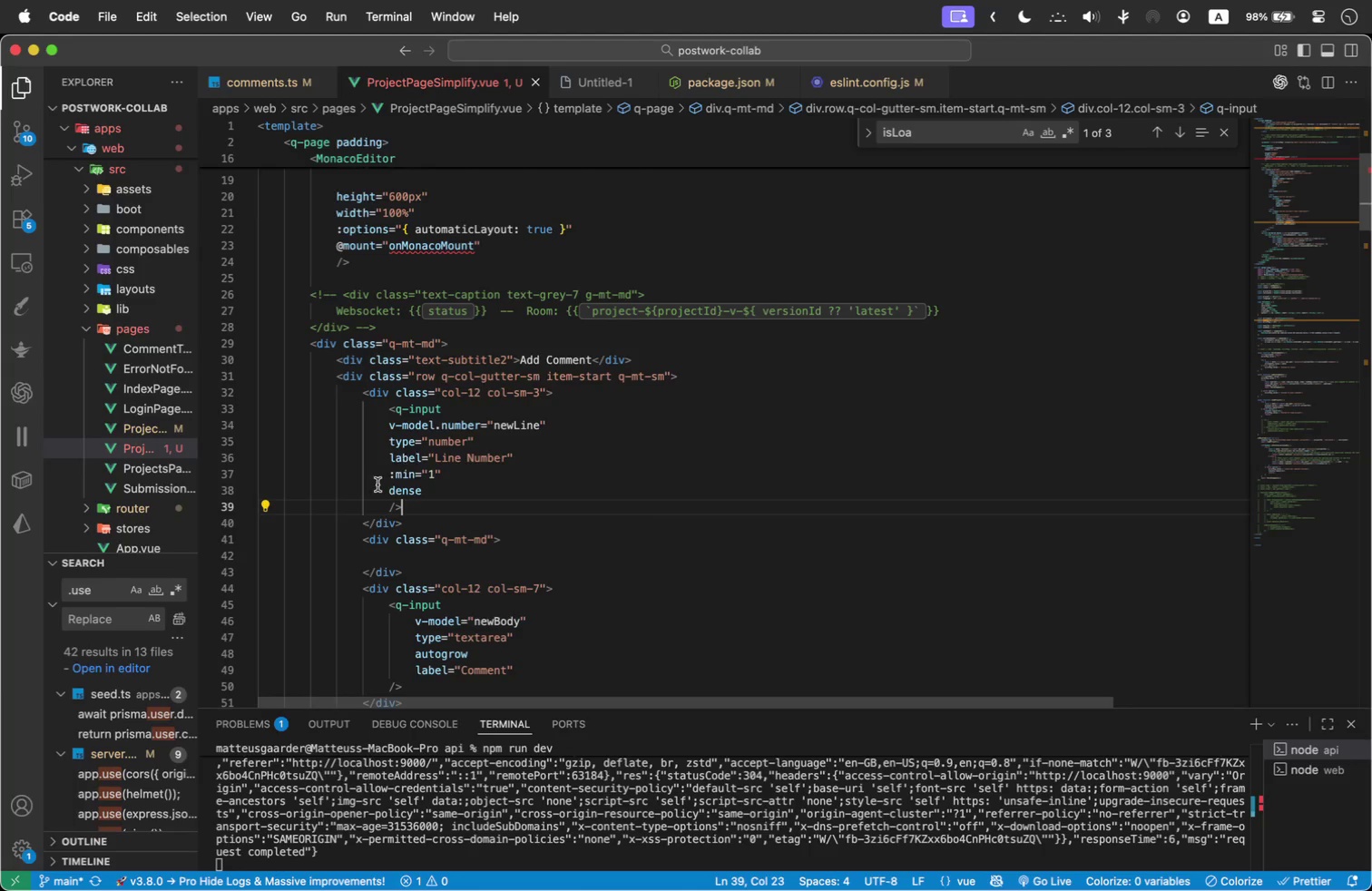 
wait(5.61)
 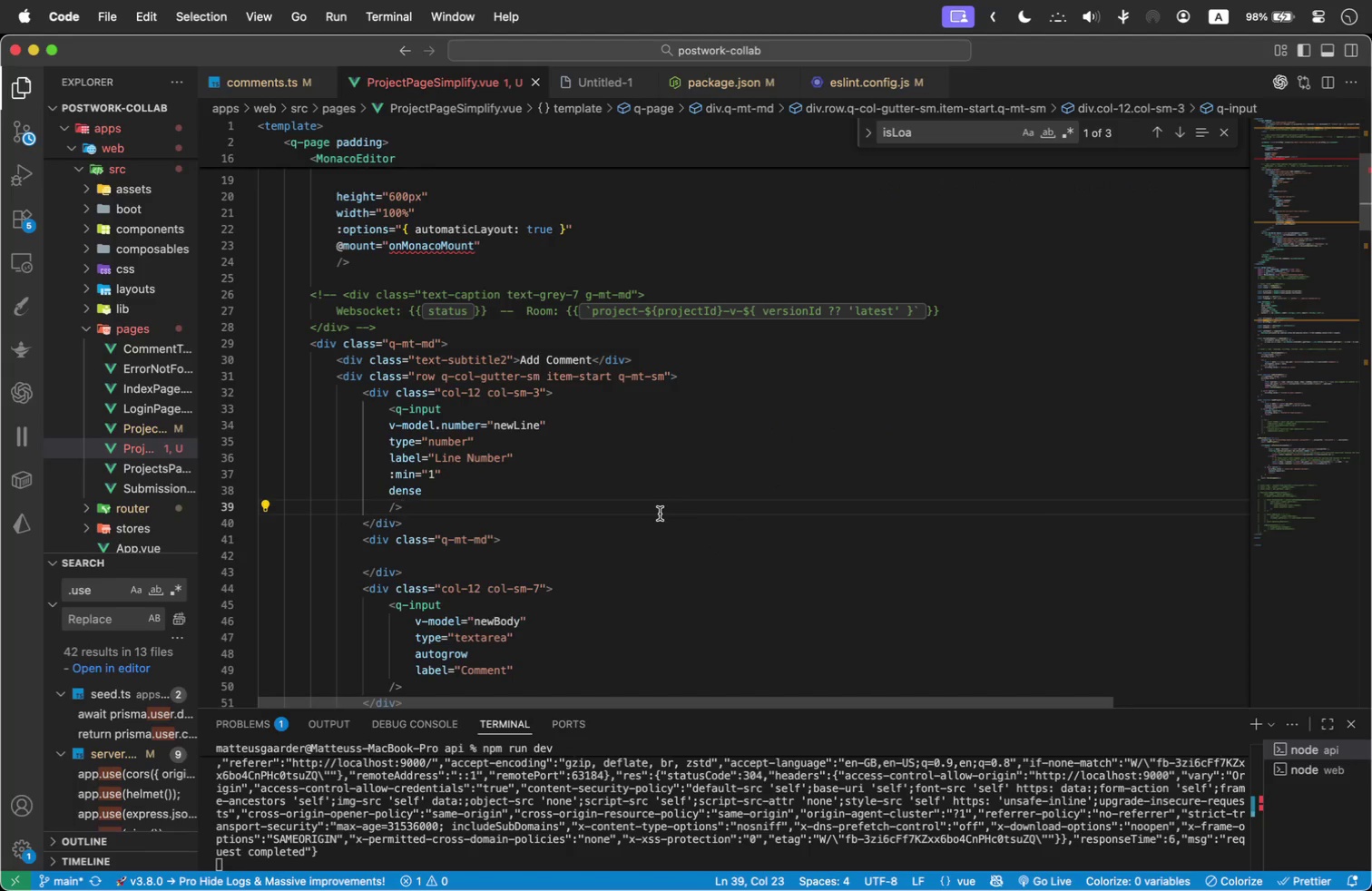 
left_click([484, 535])
 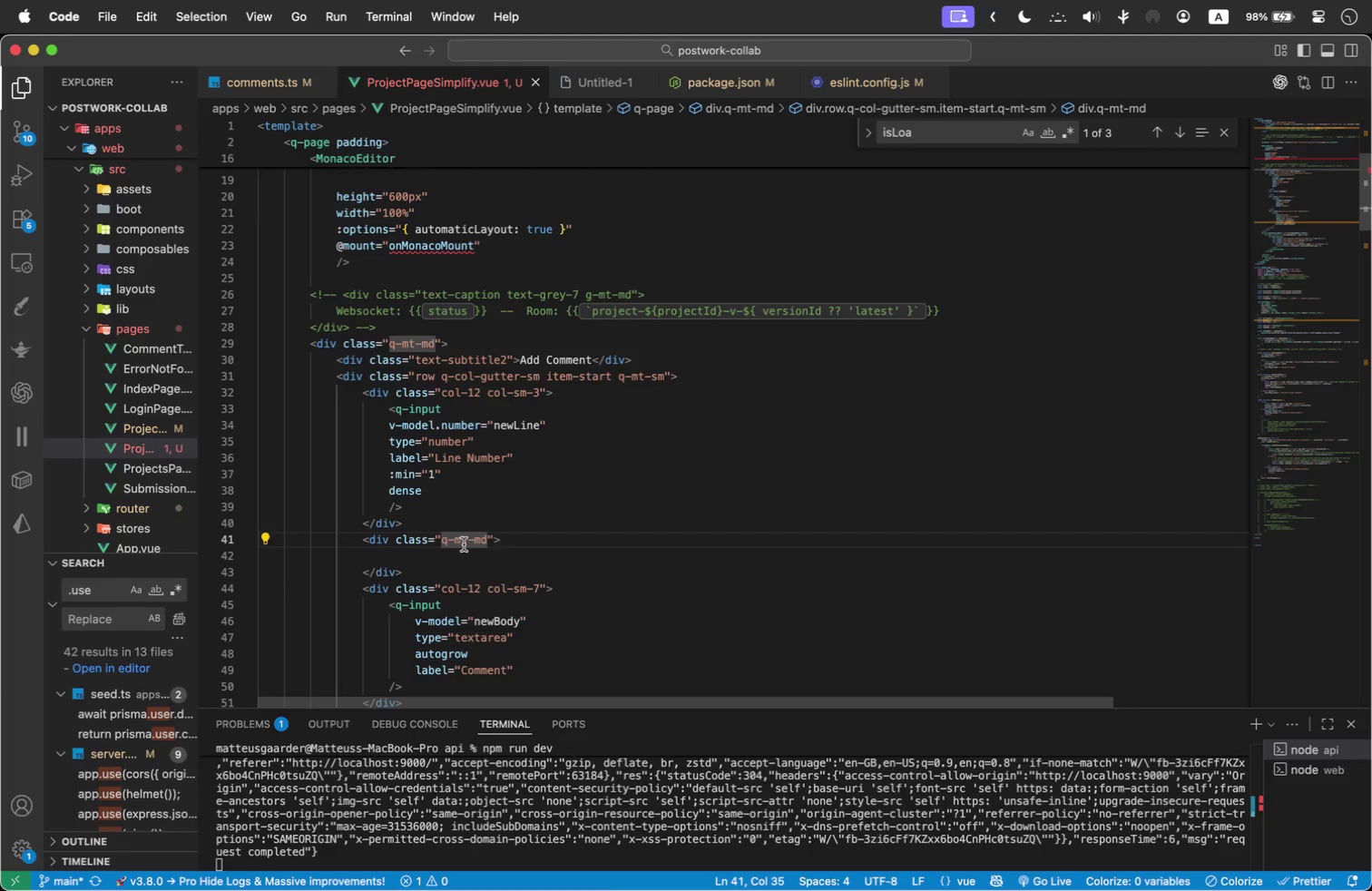 
left_click([488, 541])
 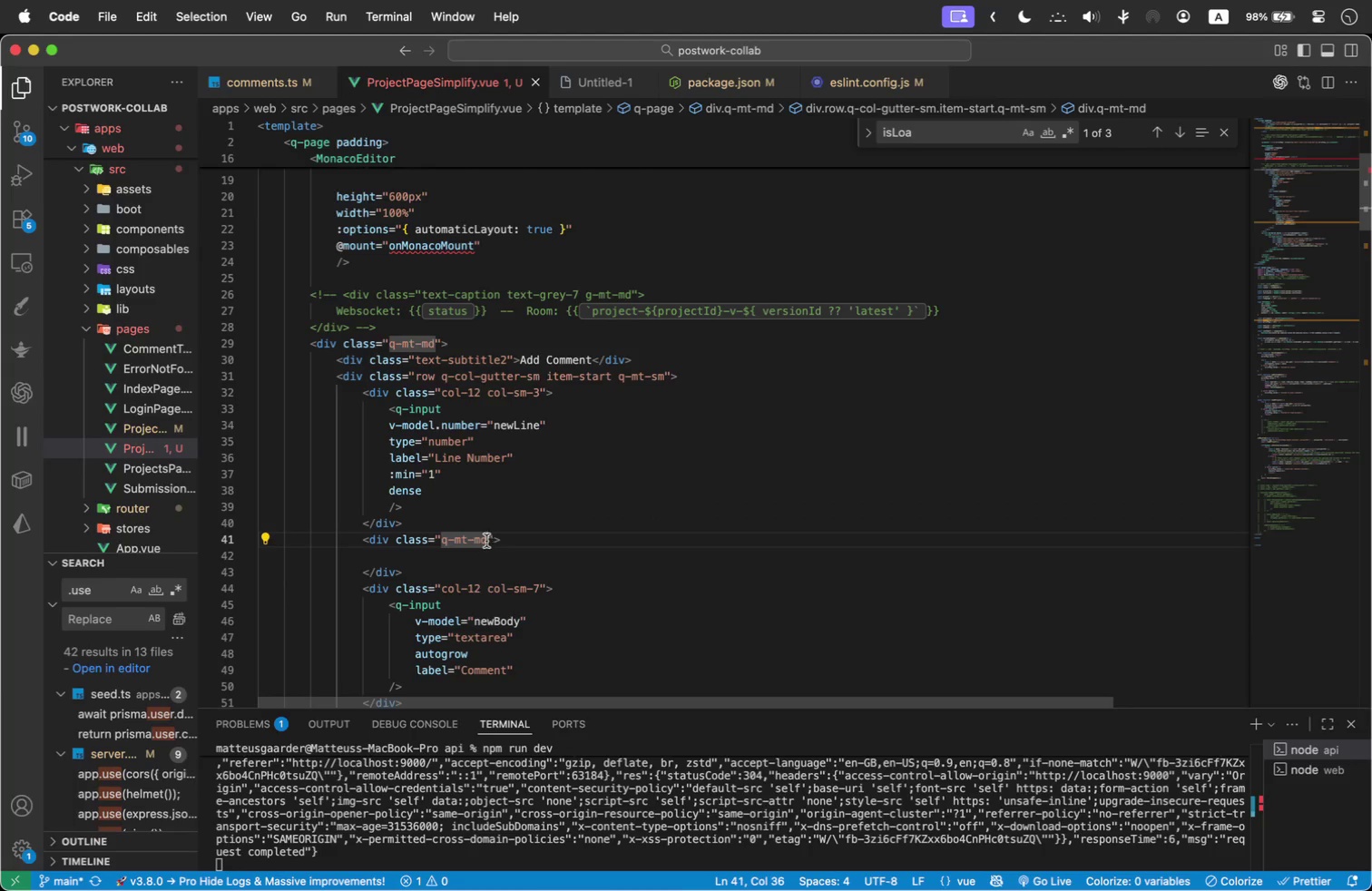 
hold_key(key=ShiftLeft, duration=0.39)
 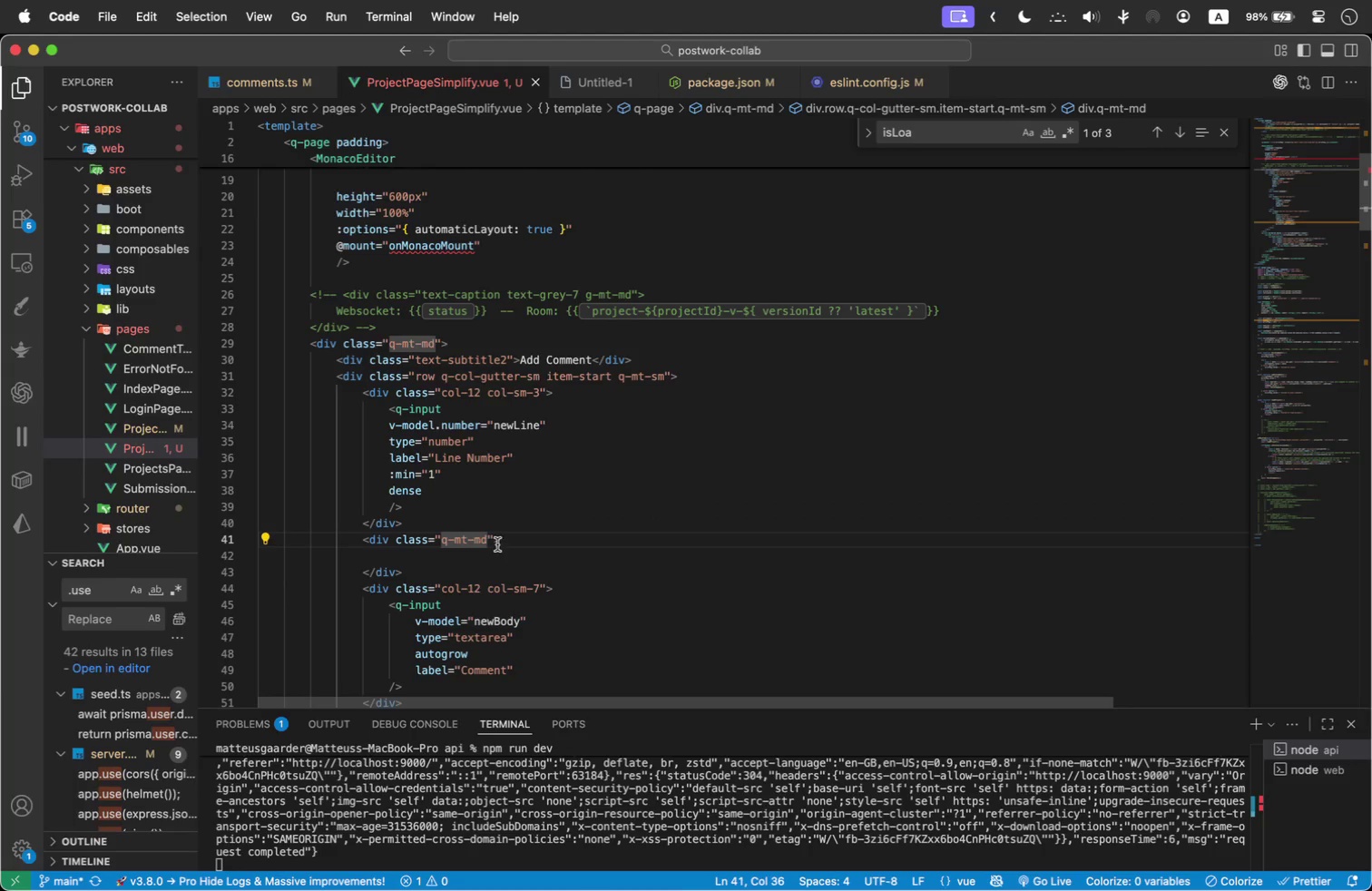 
type( col-12 col-sm-2 flex)
 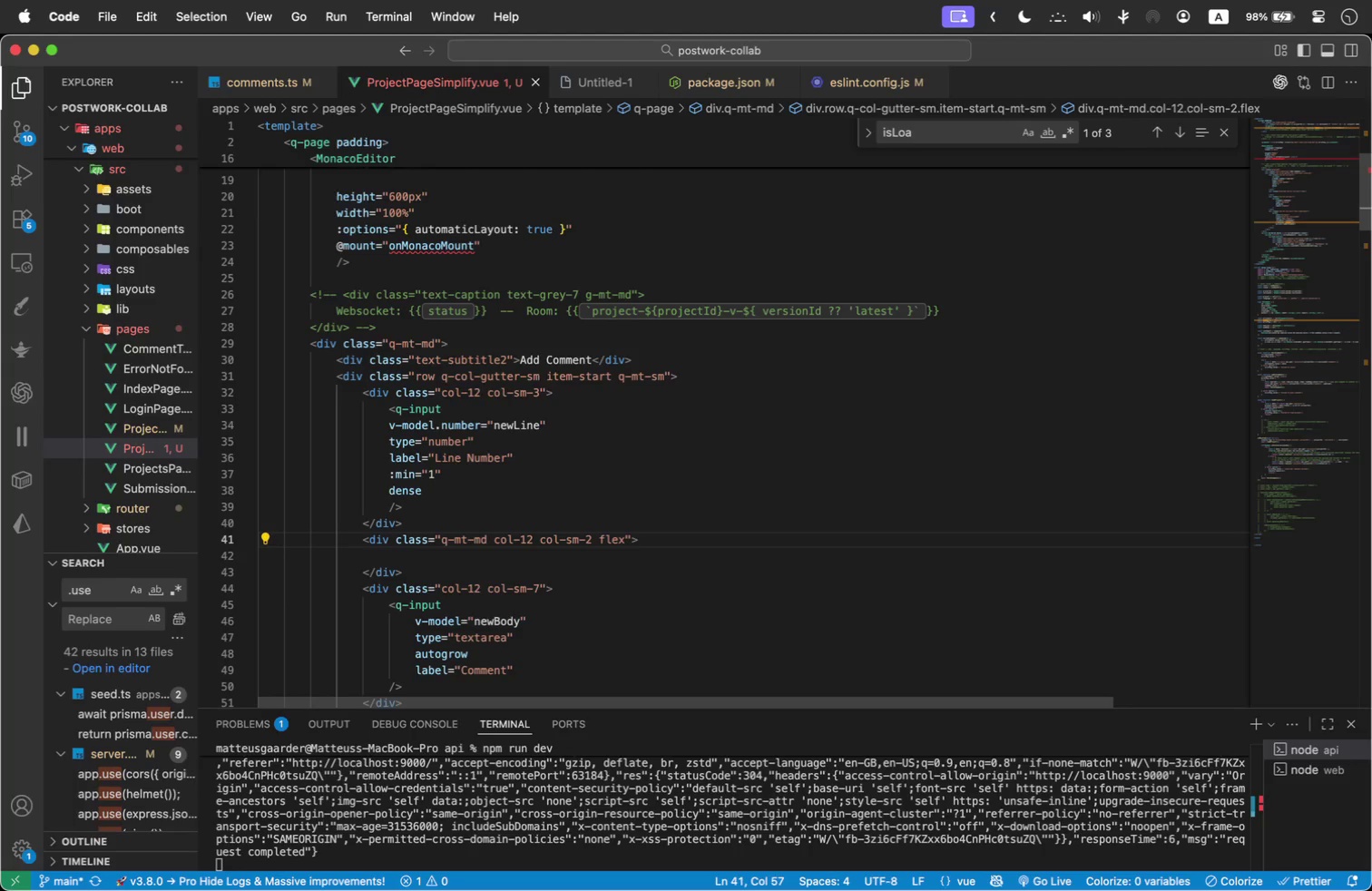 
type( intem)
key(Backspace)
key(Backspace)
key(Backspace)
key(Backspace)
type(tem-start)
 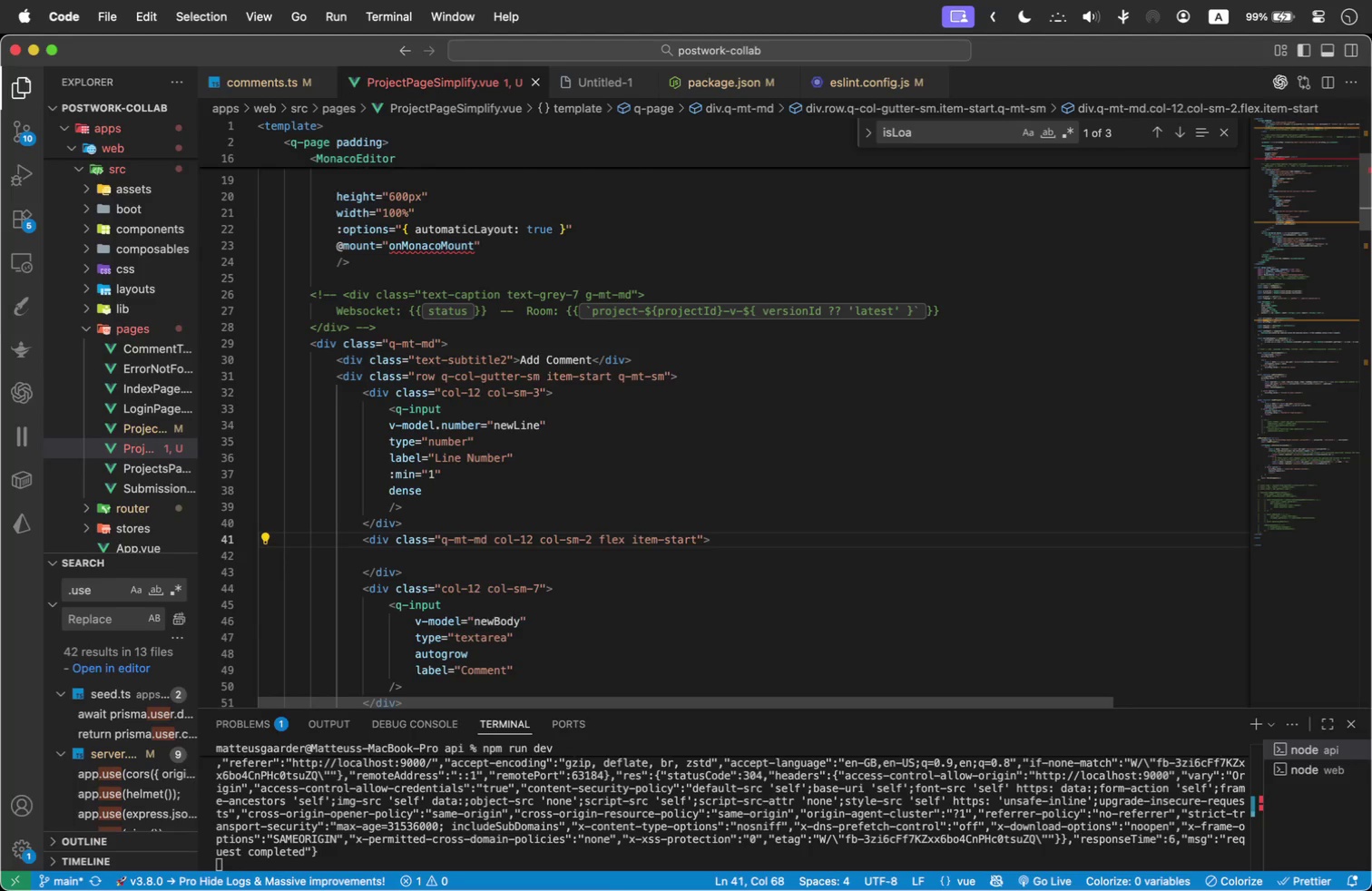 
key(ArrowLeft)
 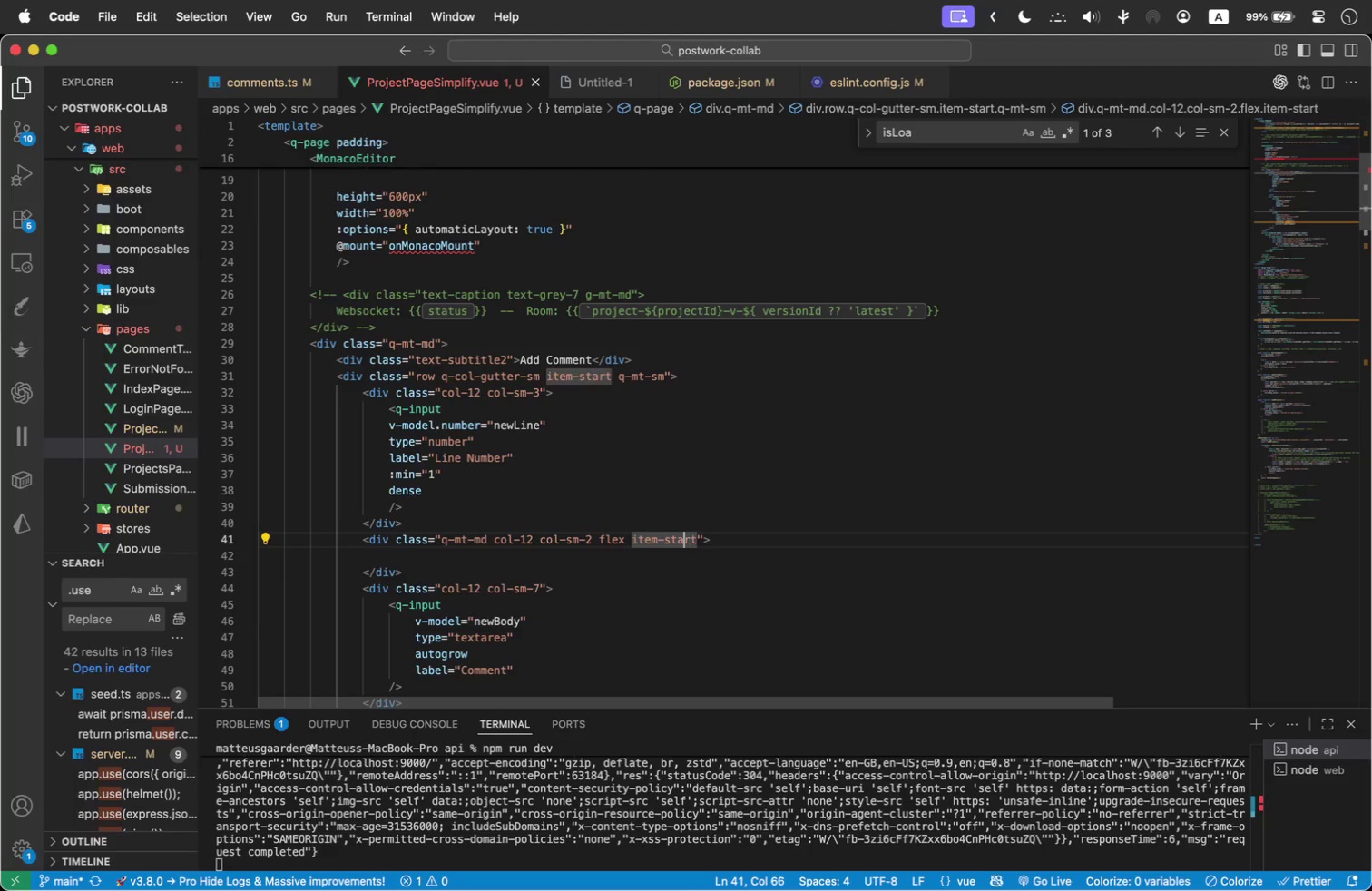 
key(ArrowLeft)
 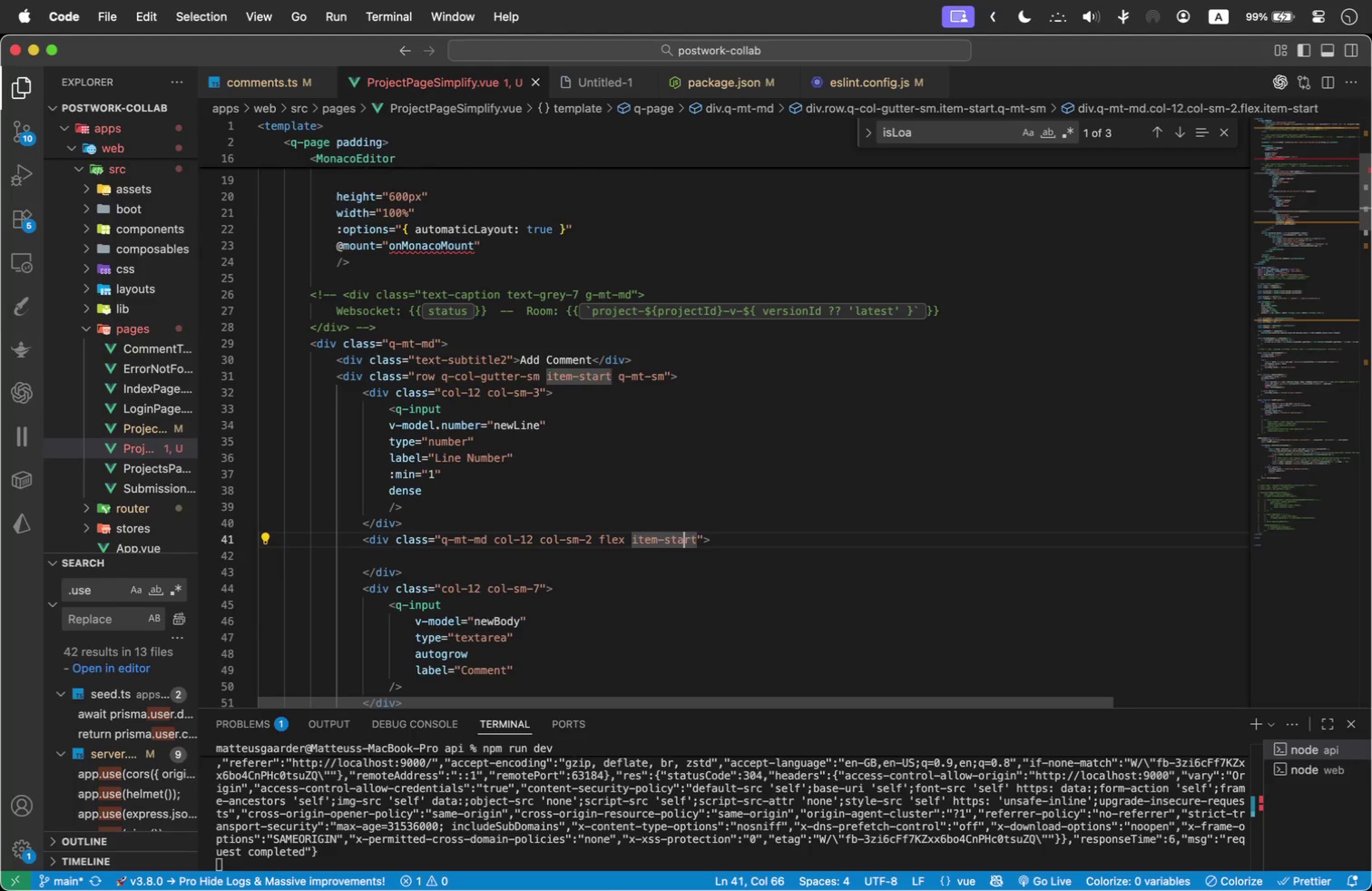 
key(ArrowLeft)
 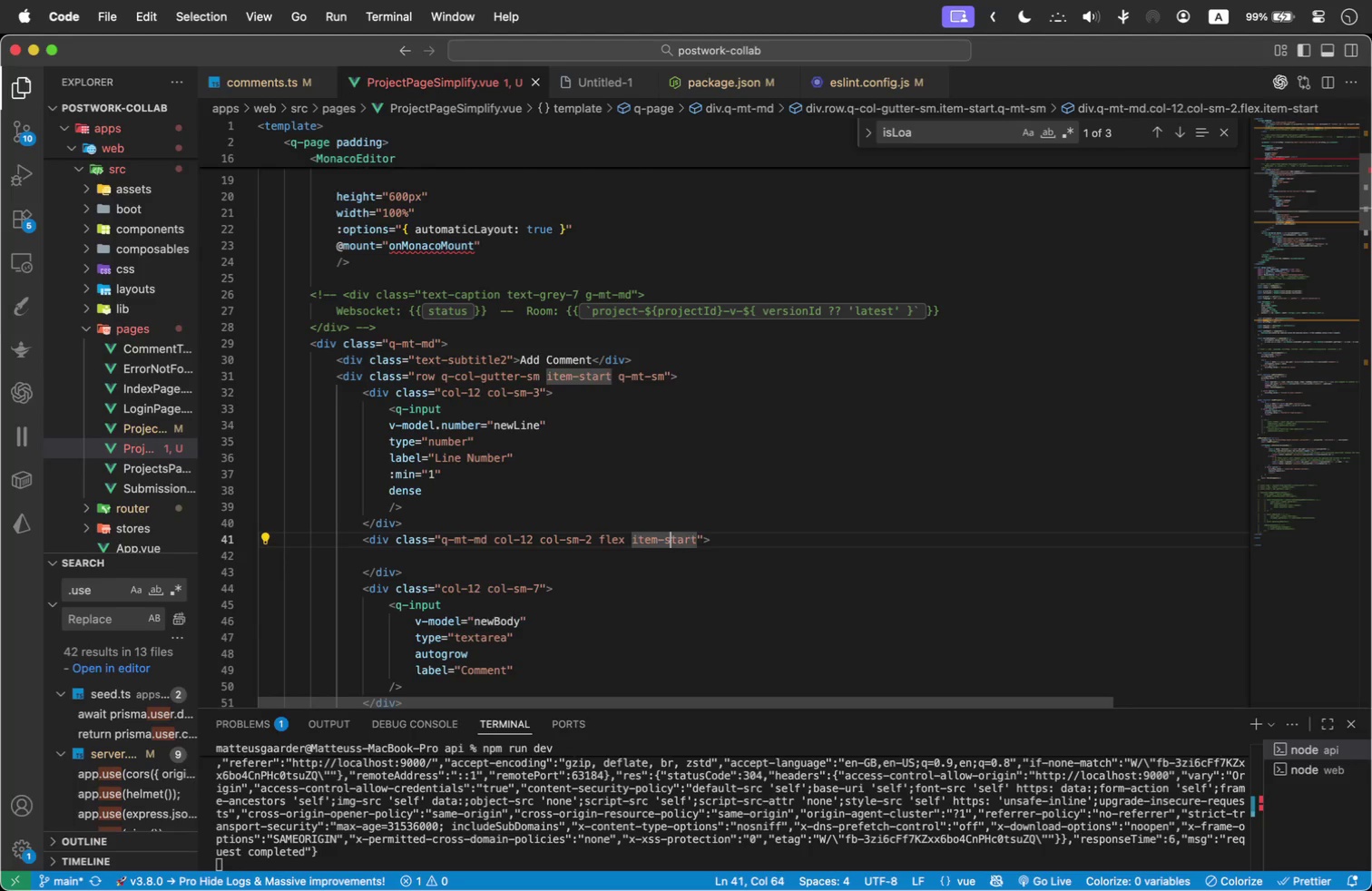 
key(ArrowLeft)
 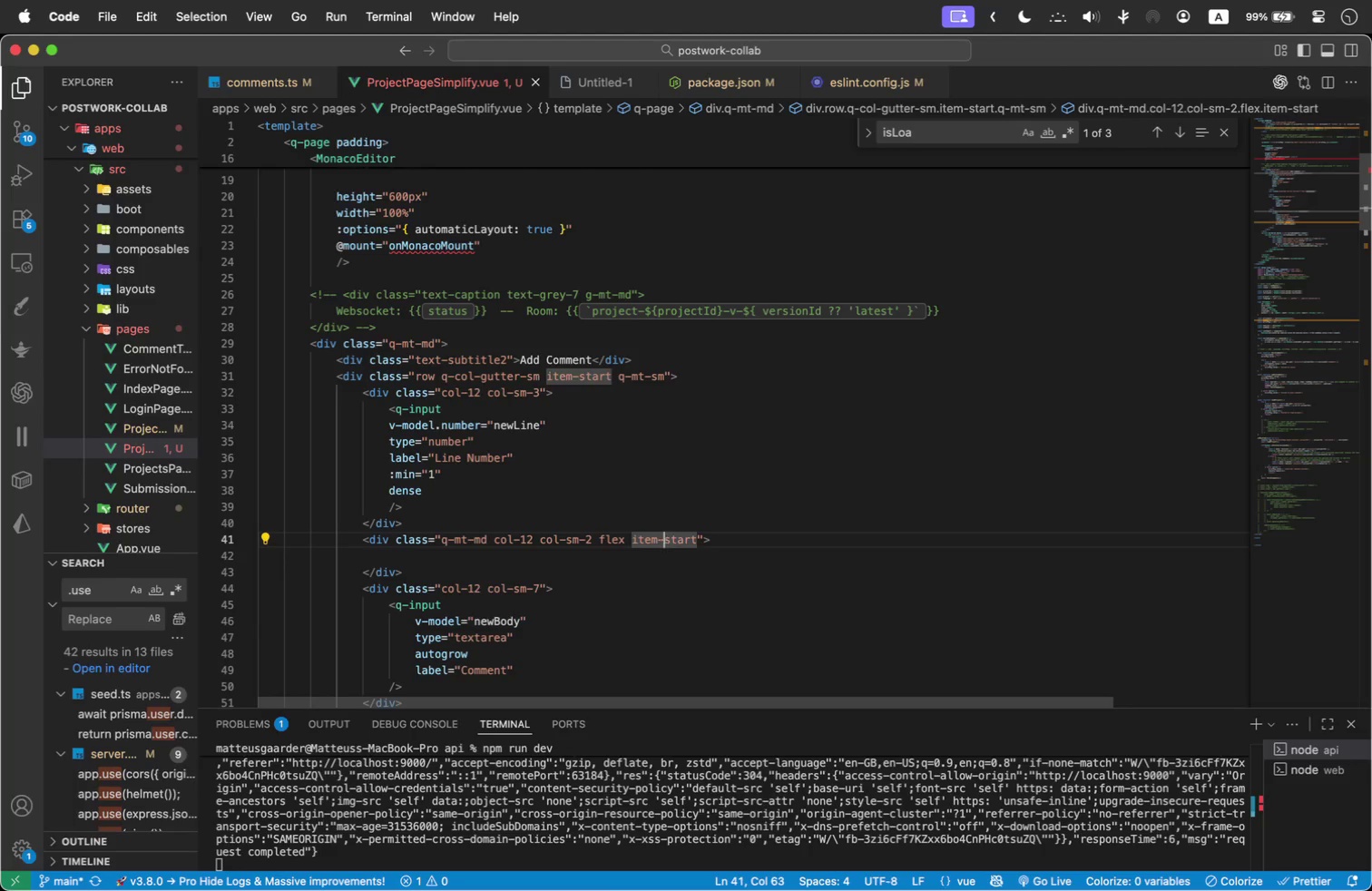 
key(ArrowLeft)
 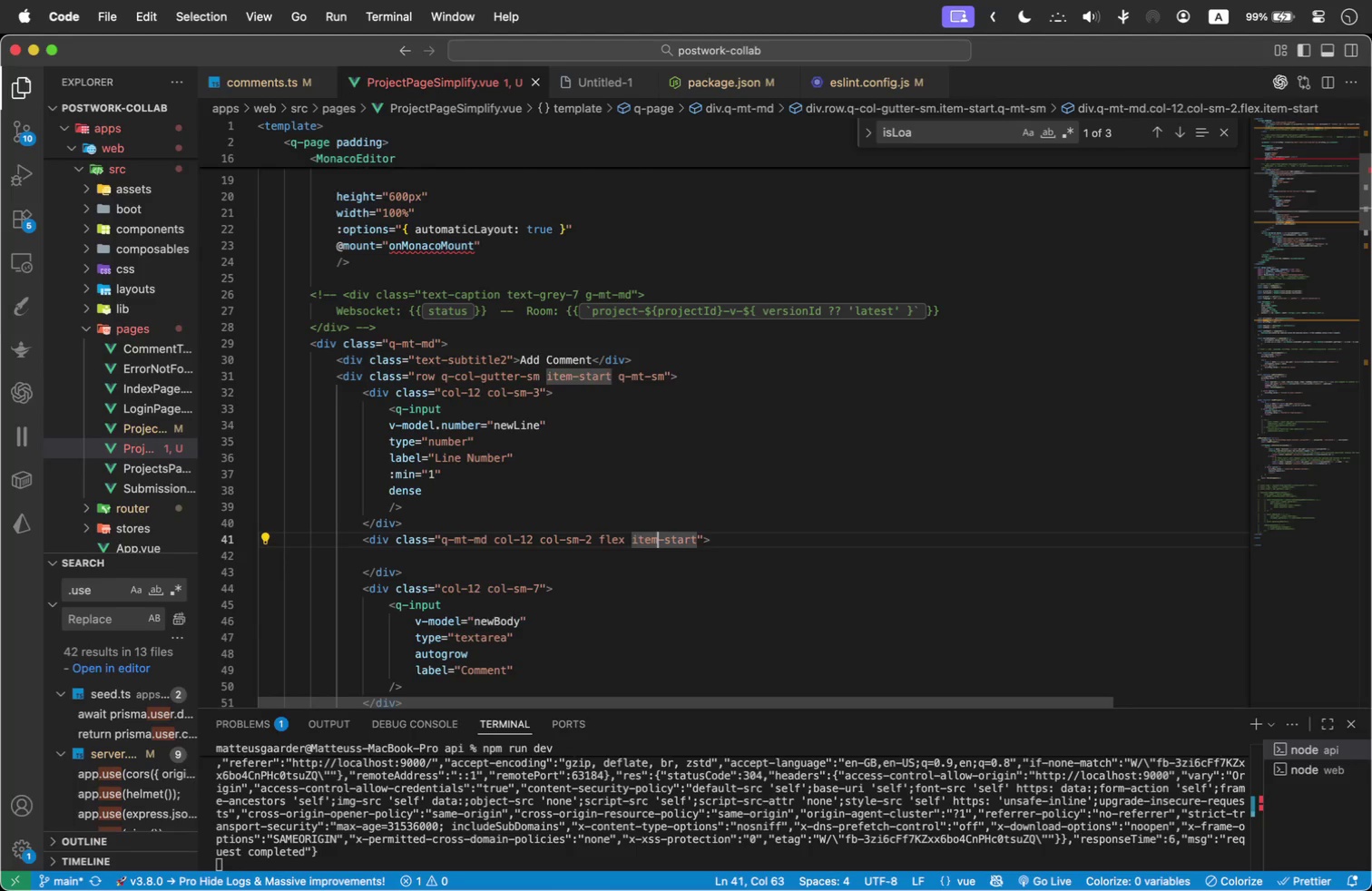 
key(ArrowLeft)
 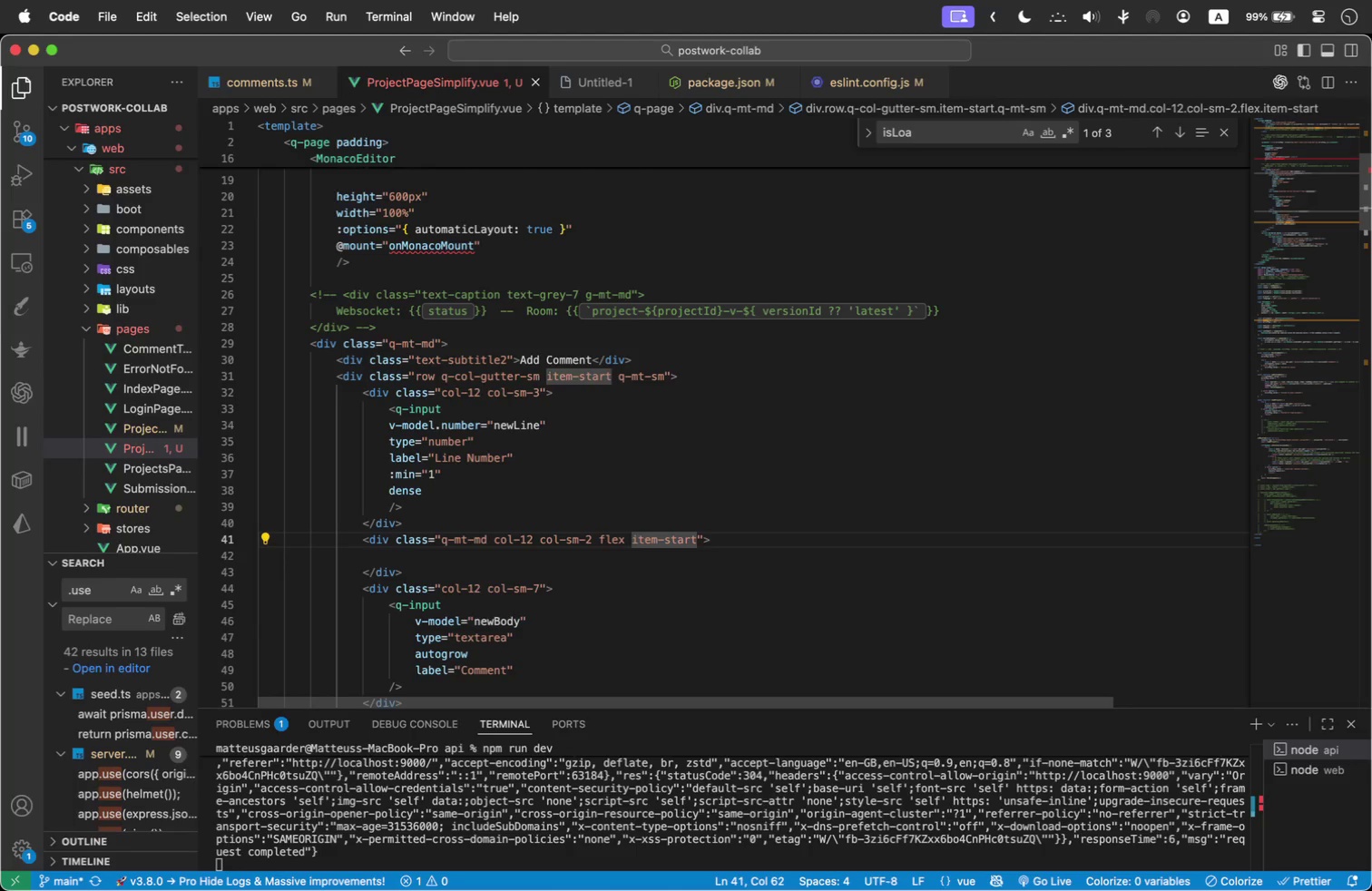 
key(S)
 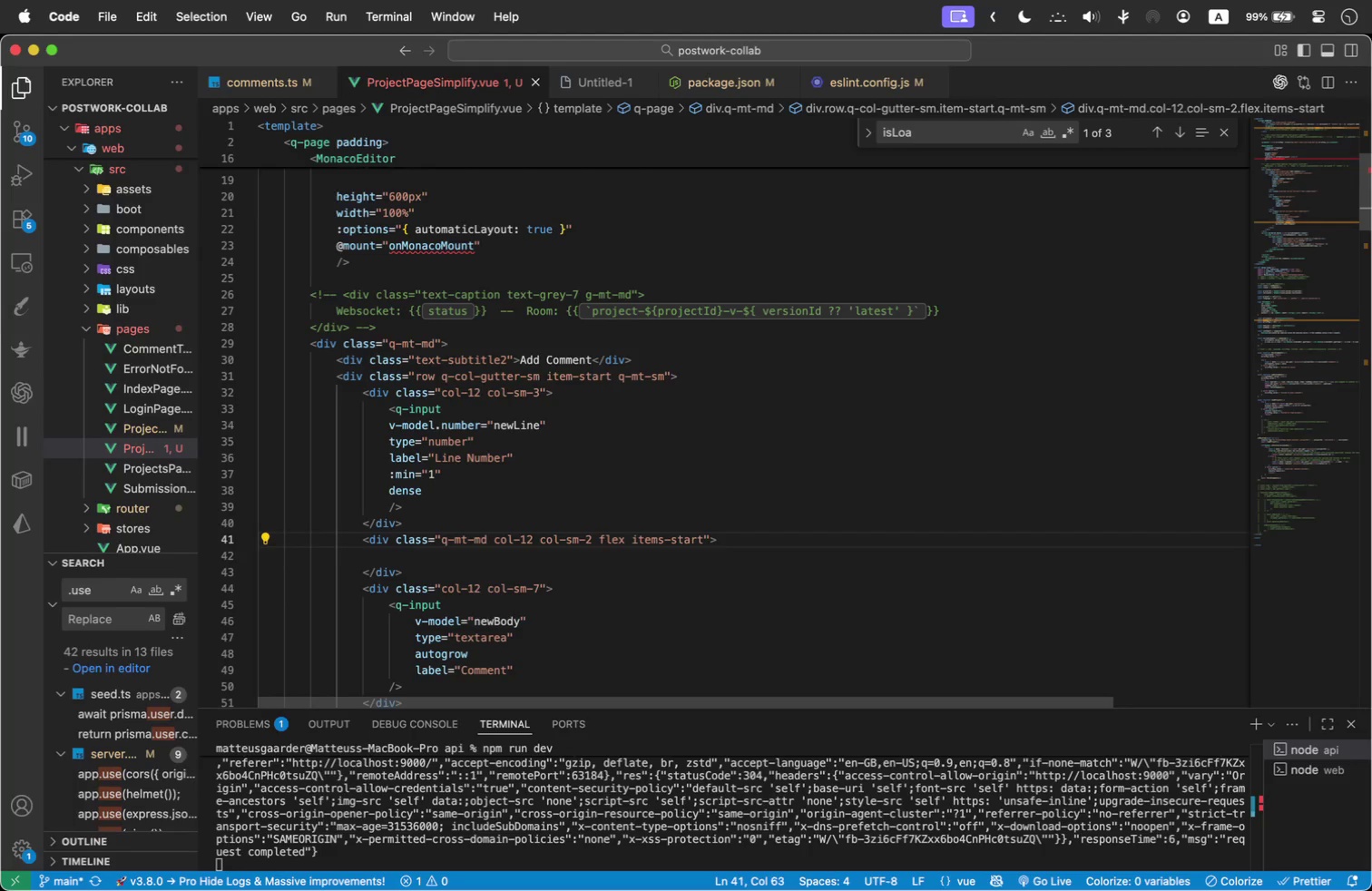 
key(ArrowDown)
 